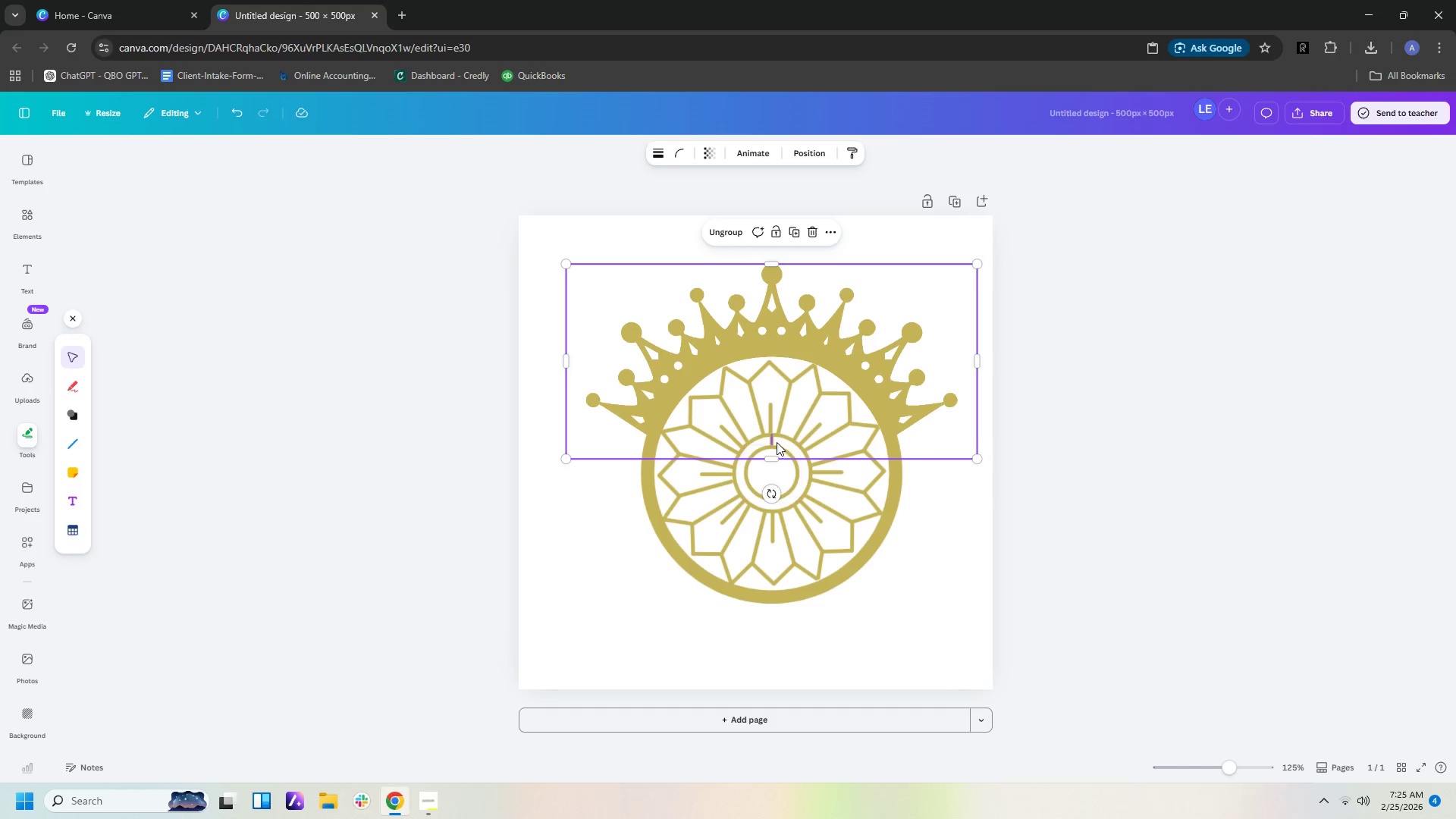 
left_click([773, 441])
 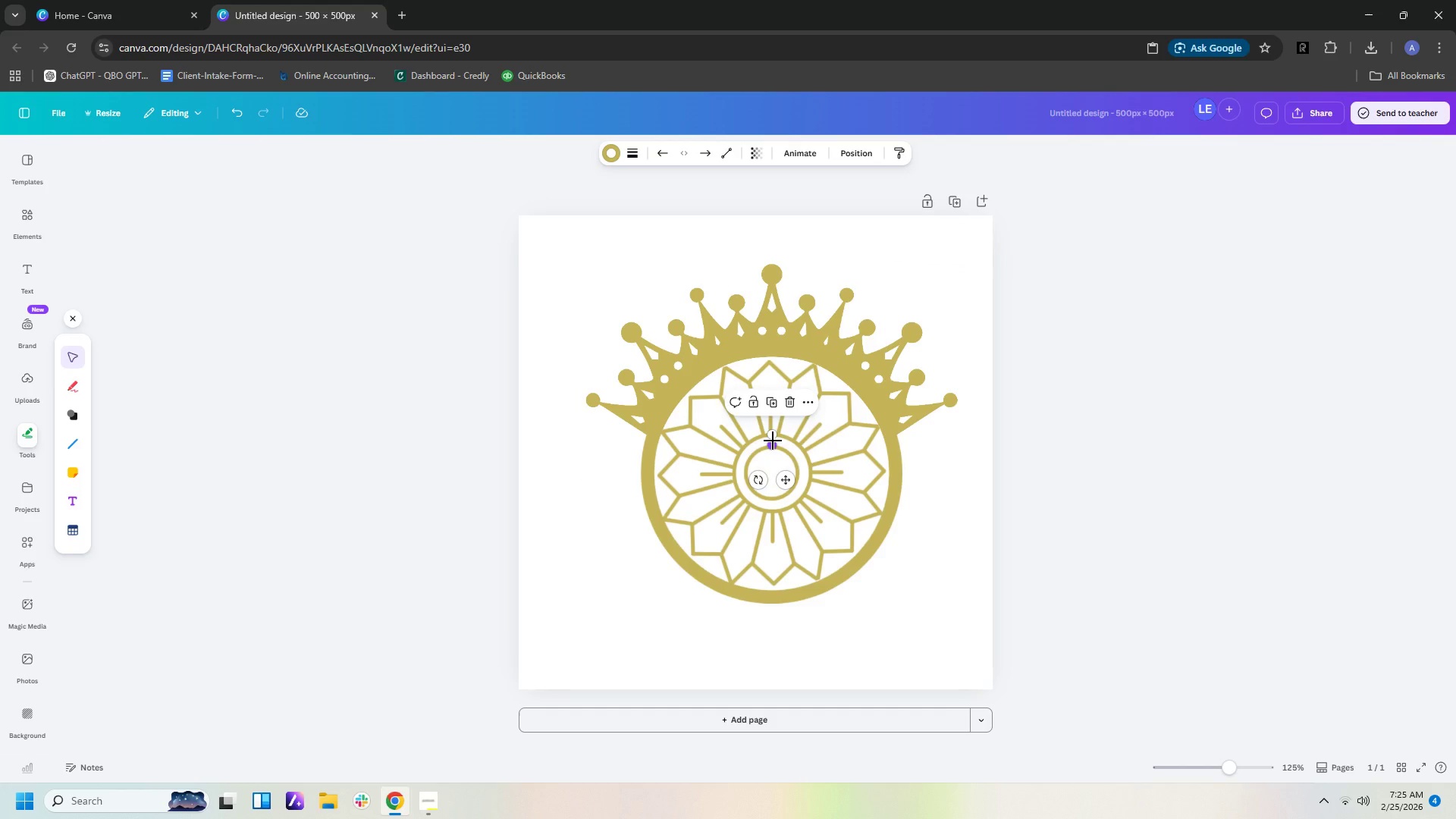 
key(ArrowLeft)
 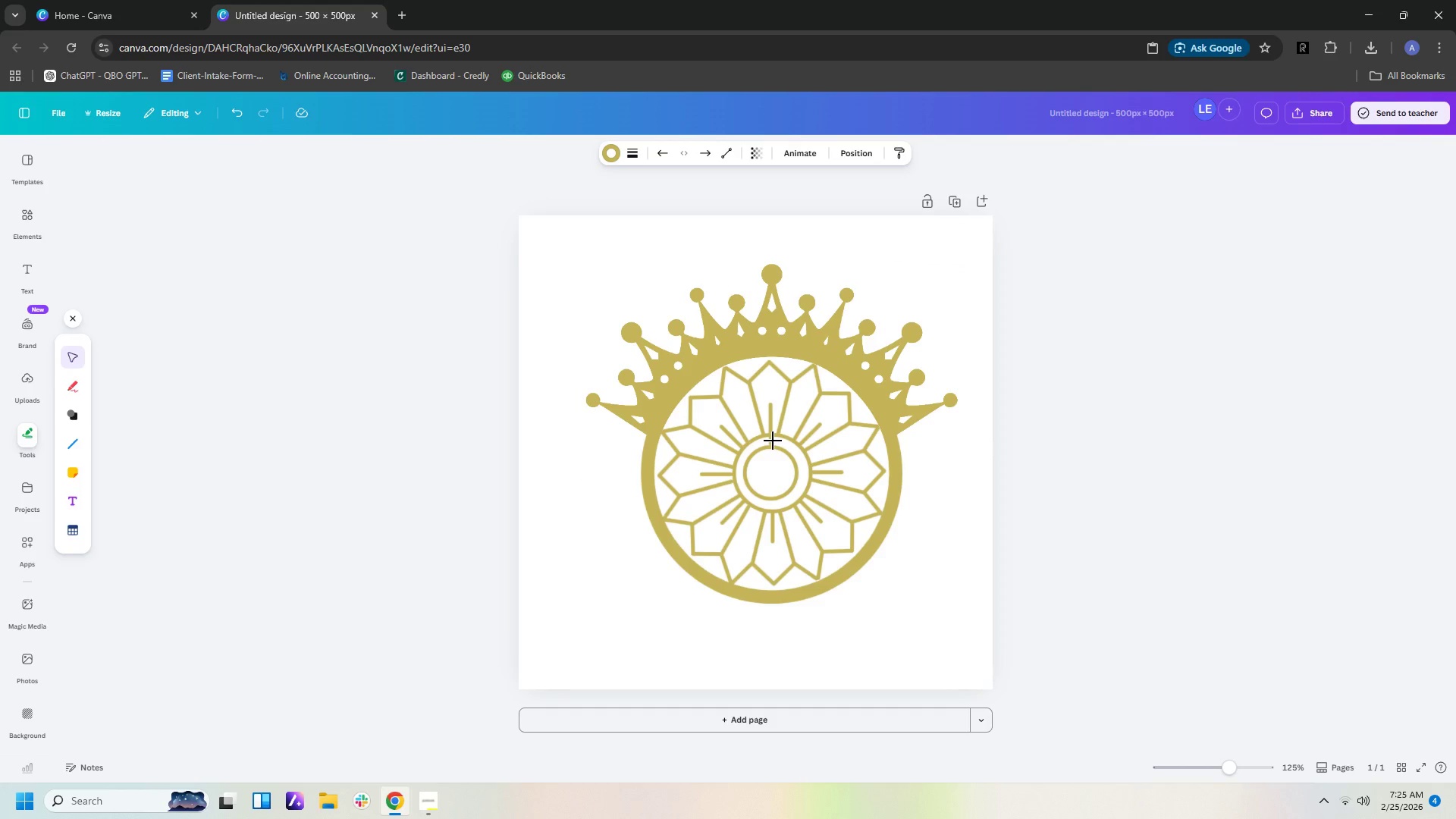 
key(ArrowLeft)
 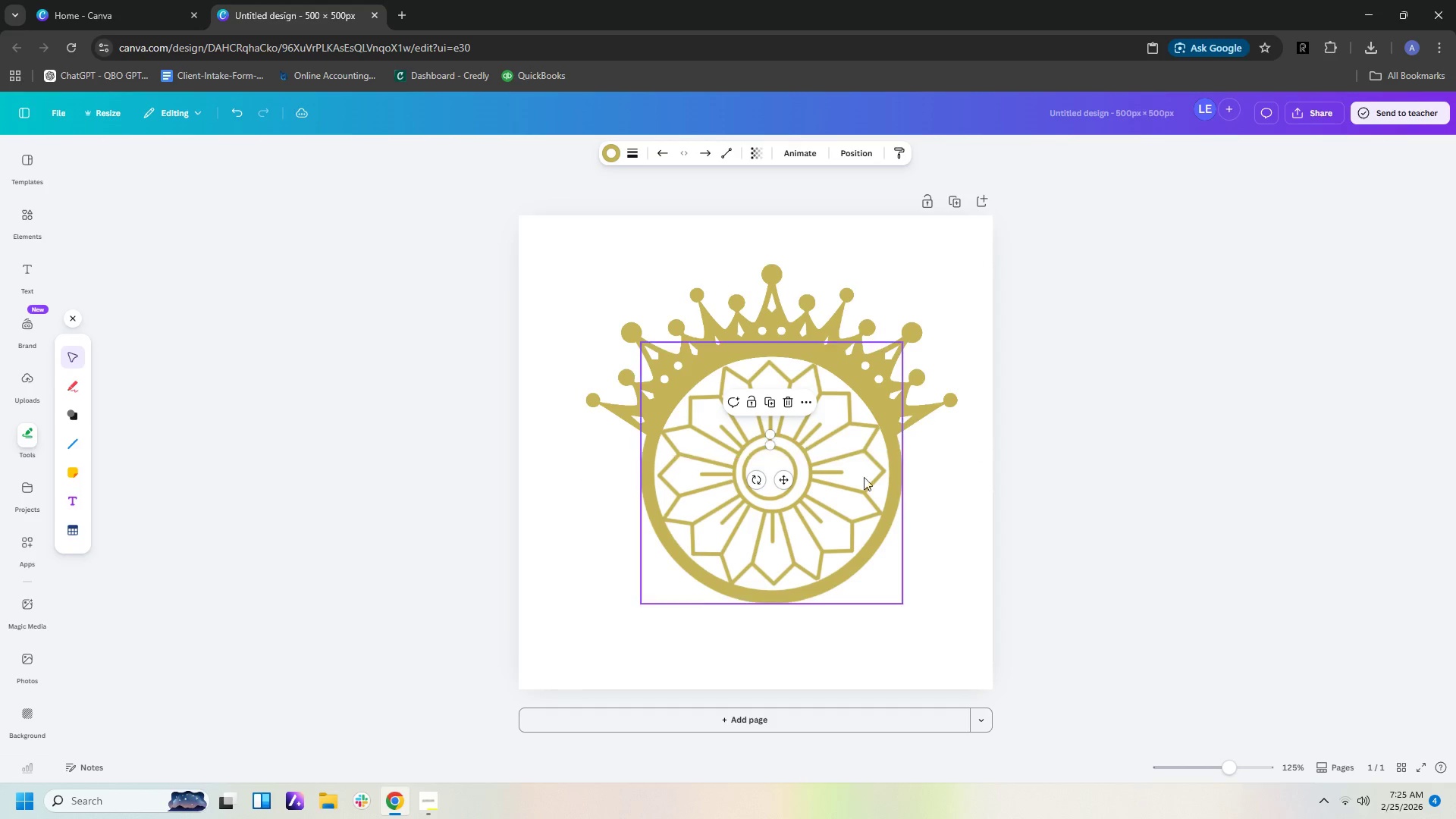 
left_click([954, 579])
 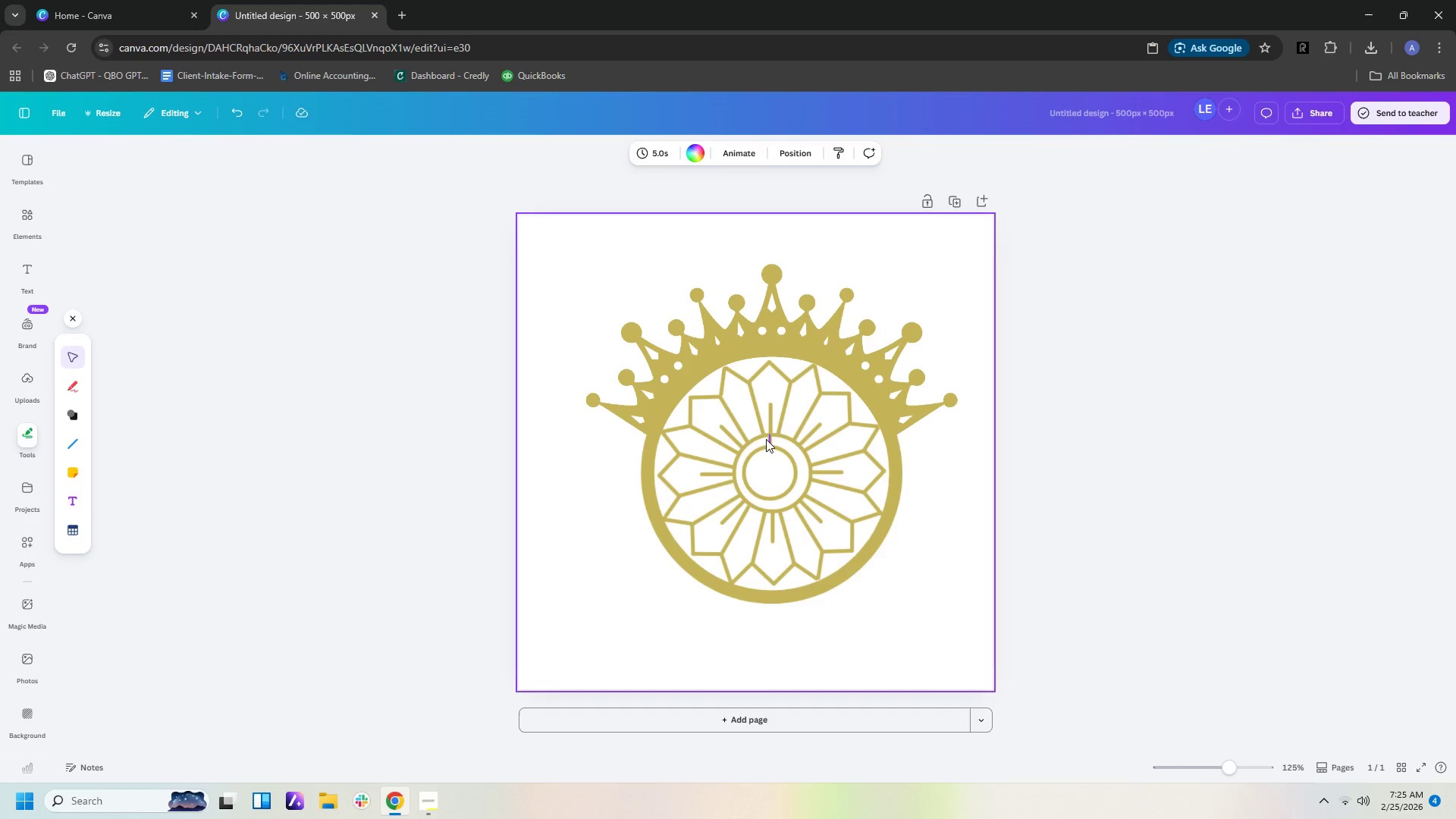 
left_click([769, 438])
 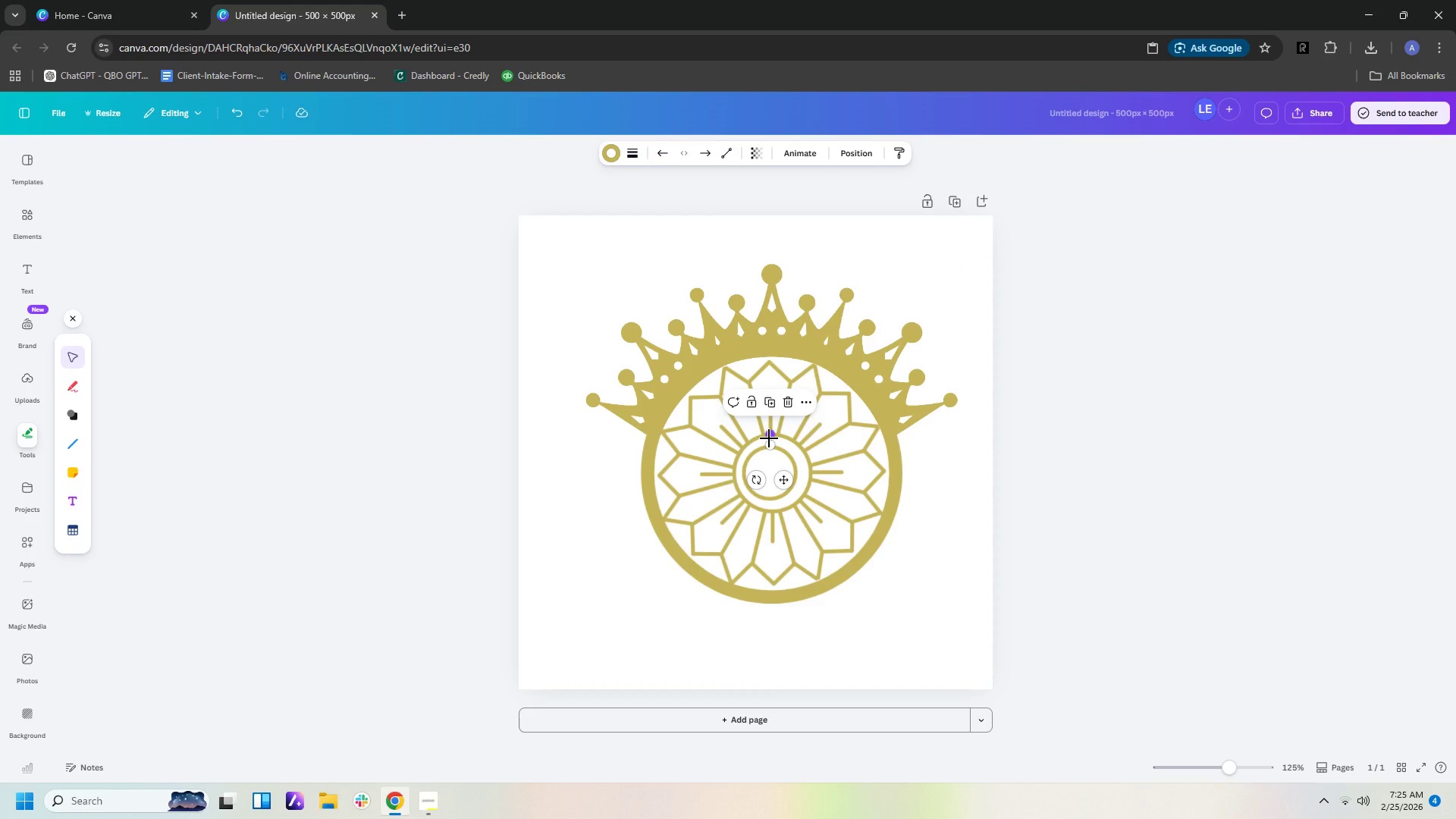 
key(Control+C)
 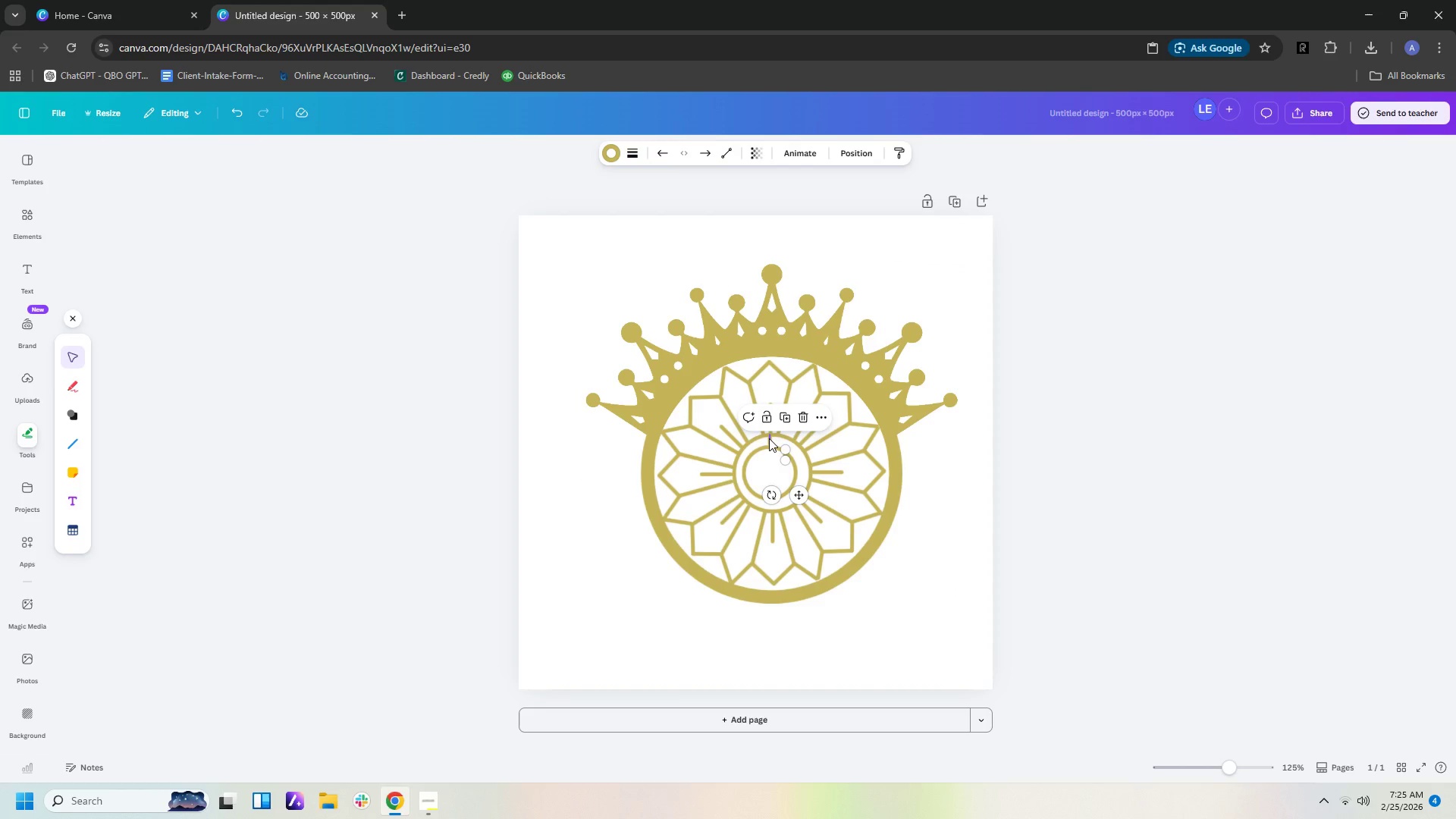 
key(Control+V)
 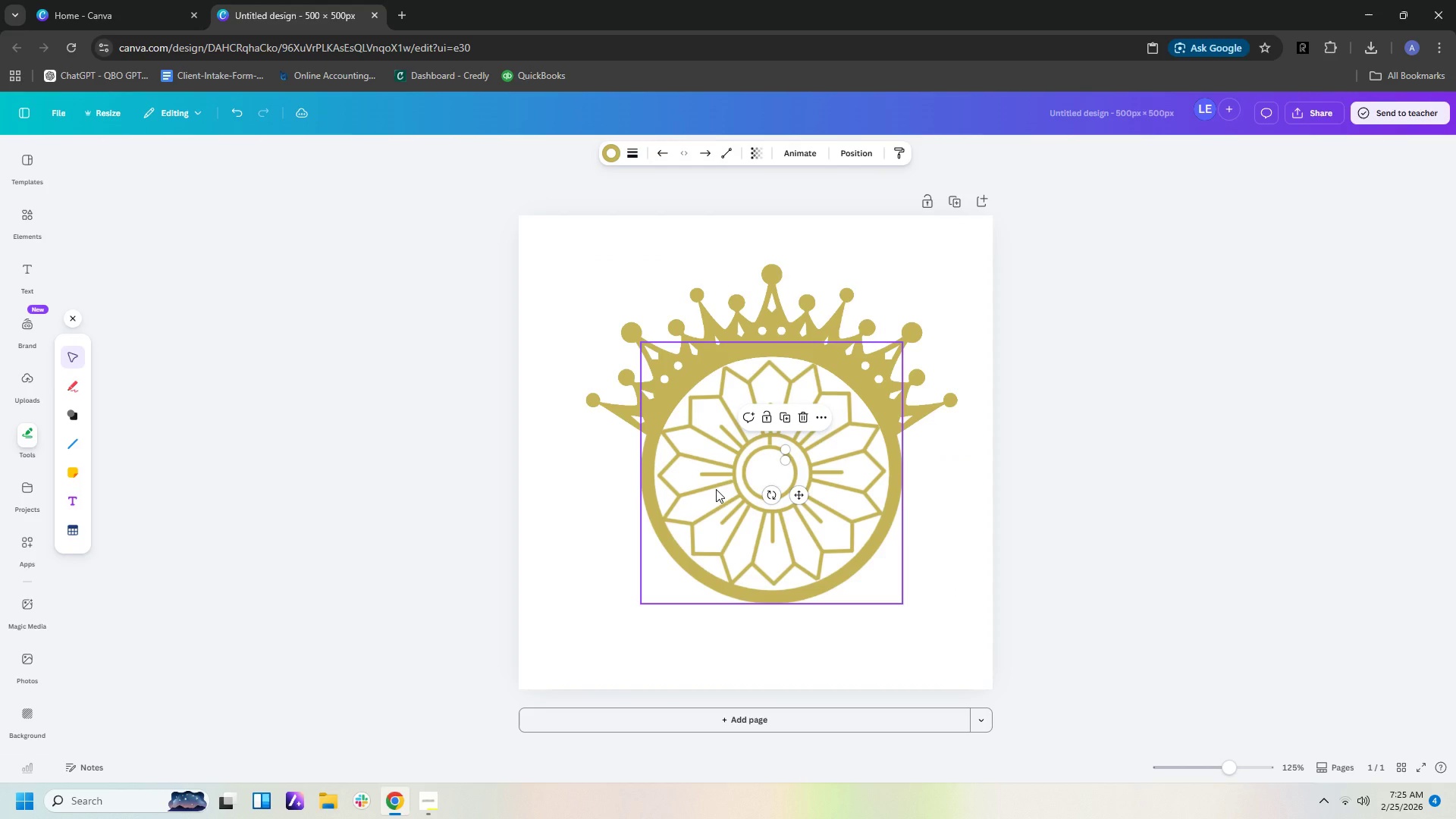 
hold_key(key=ArrowDown, duration=1.52)
 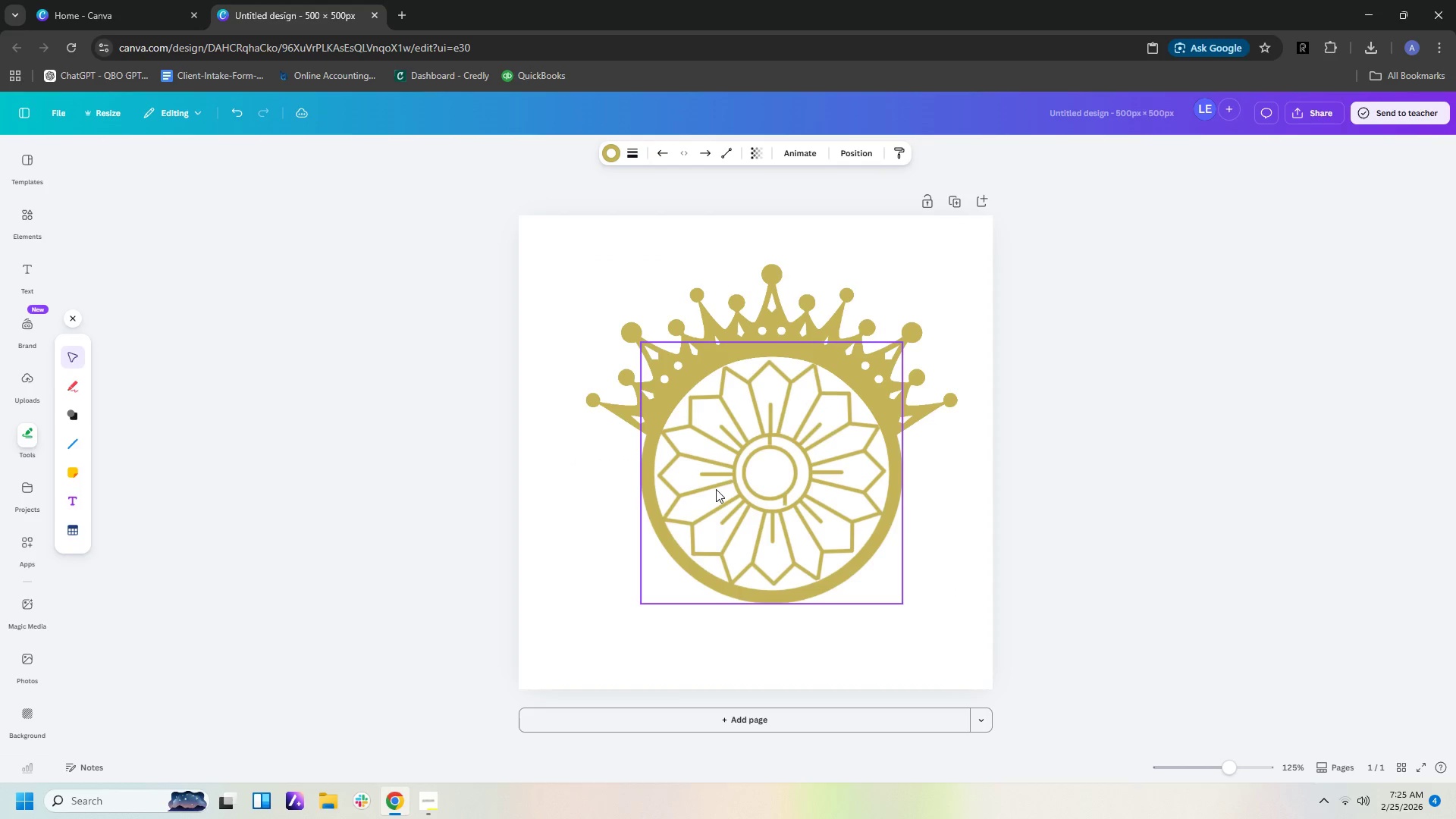 
hold_key(key=ArrowDown, duration=0.58)
 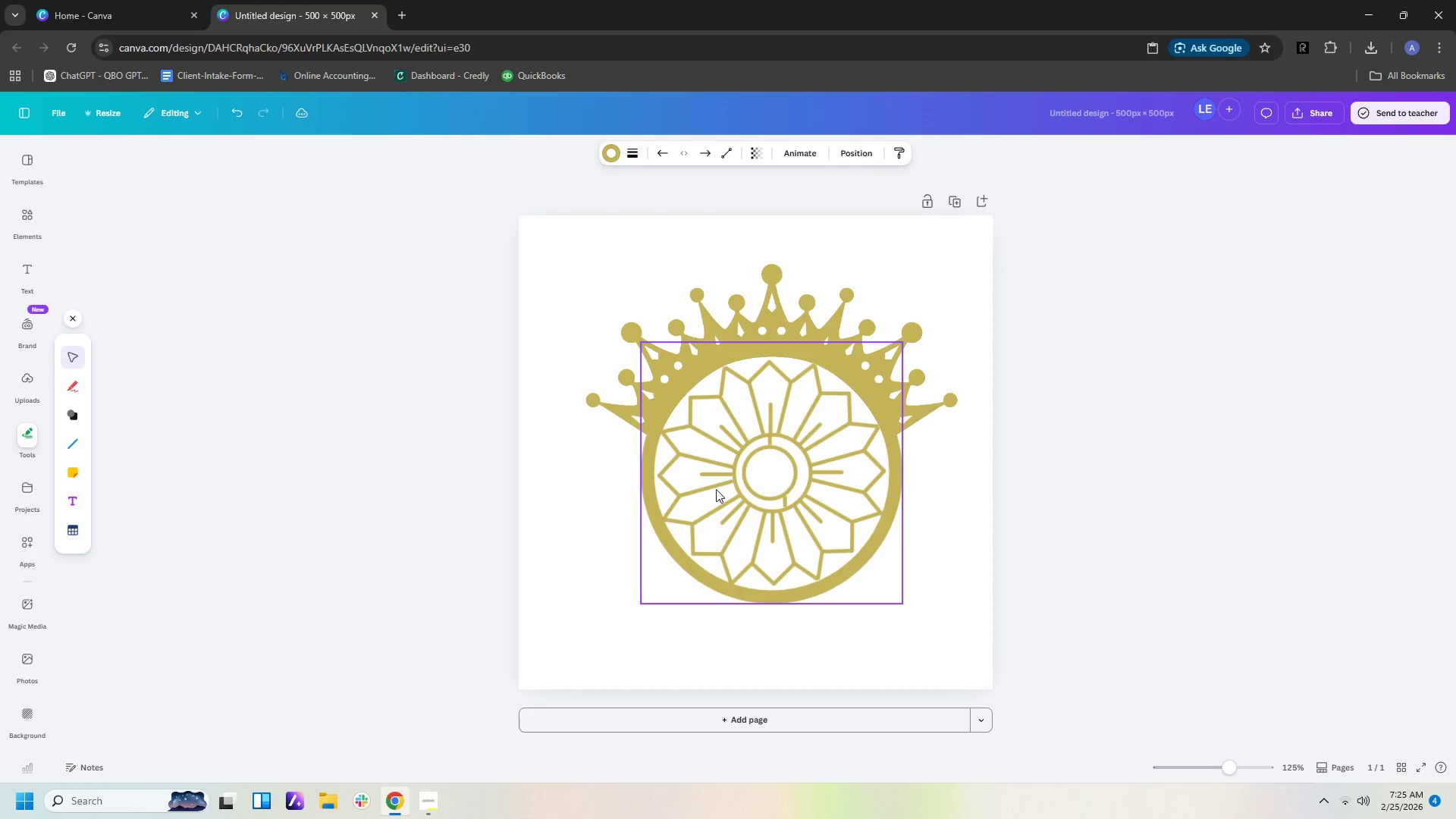 
hold_key(key=ArrowLeft, duration=0.72)
 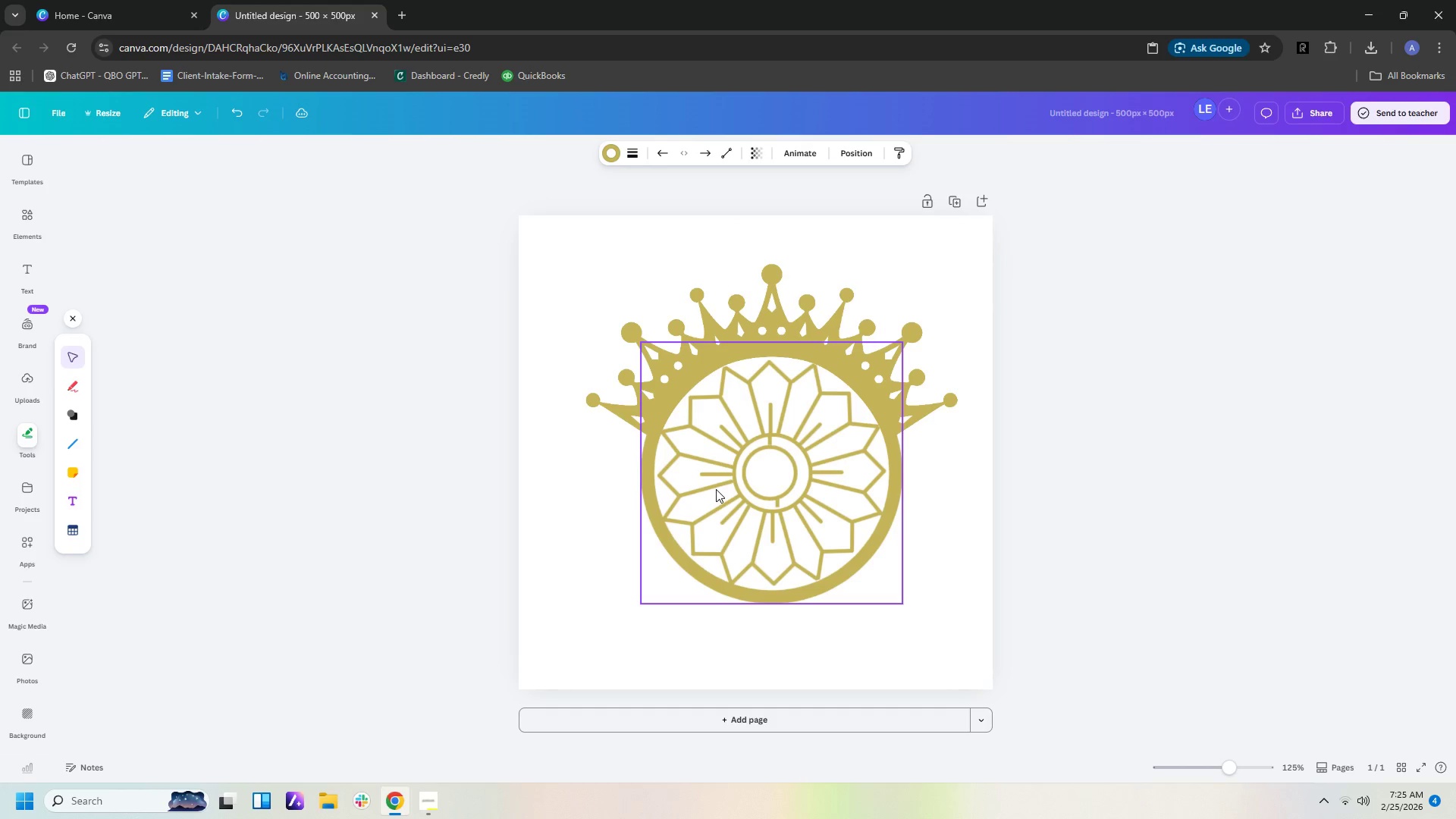 
key(ArrowDown)
 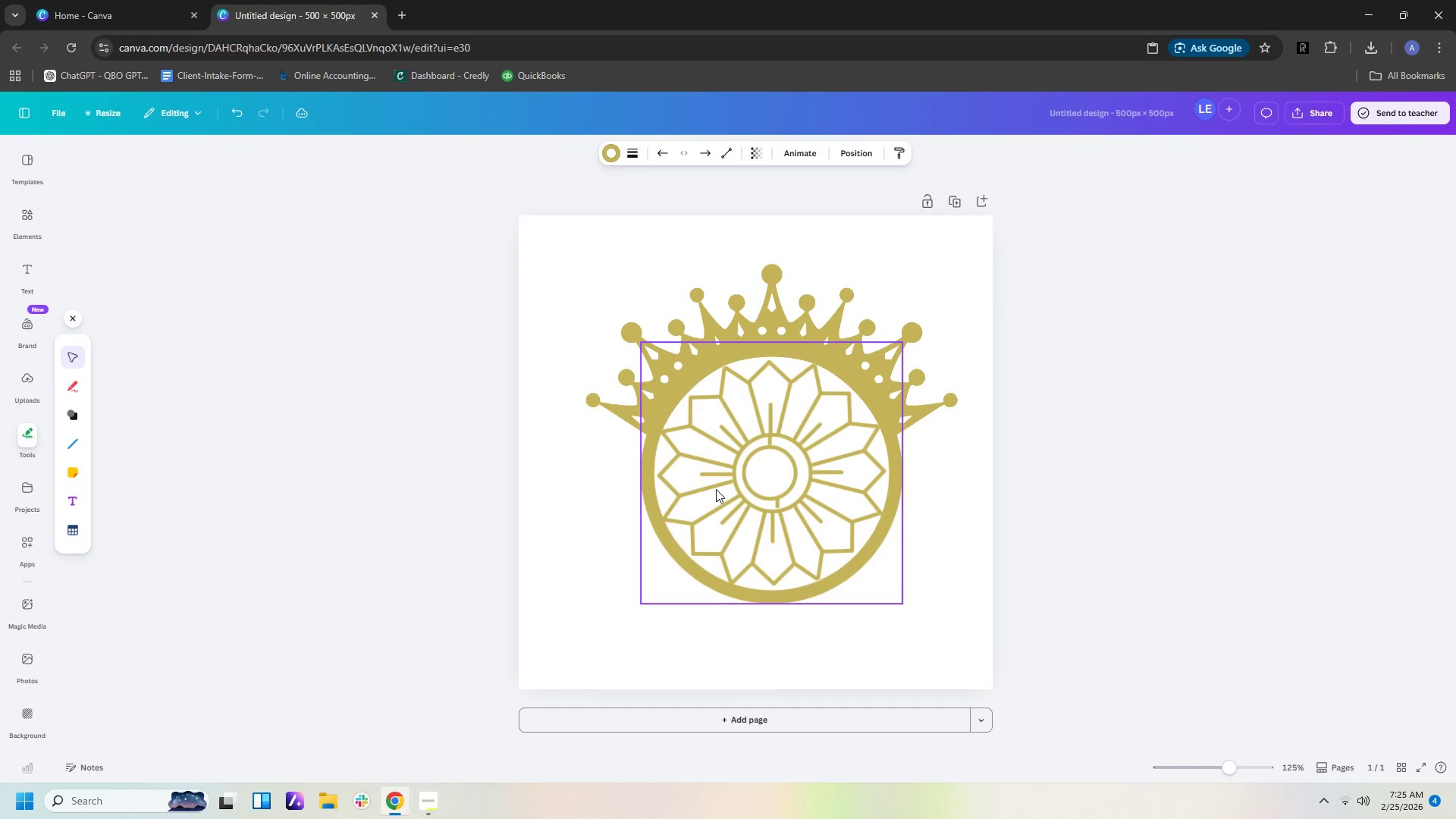 
key(ArrowDown)
 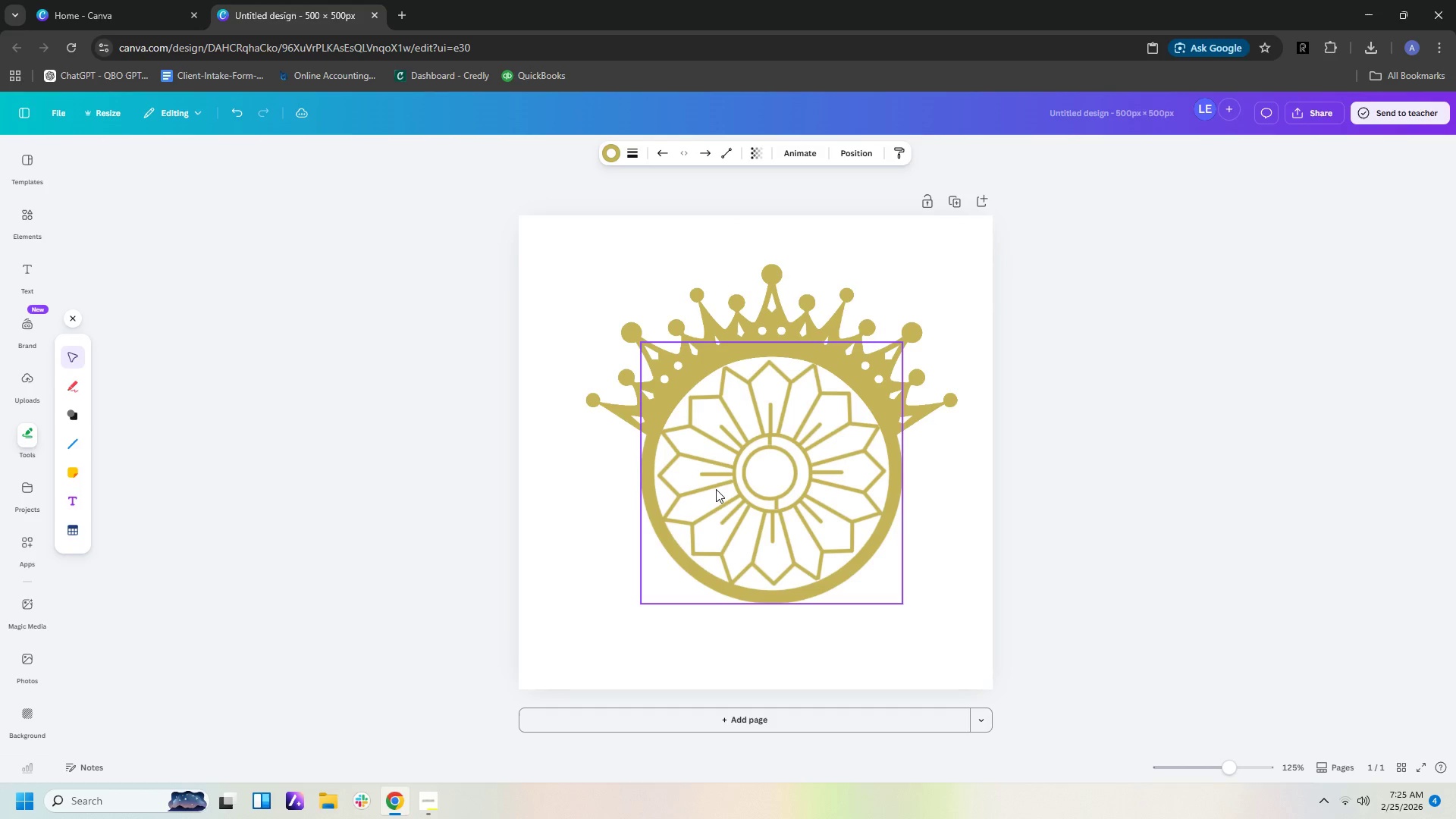 
key(ArrowLeft)
 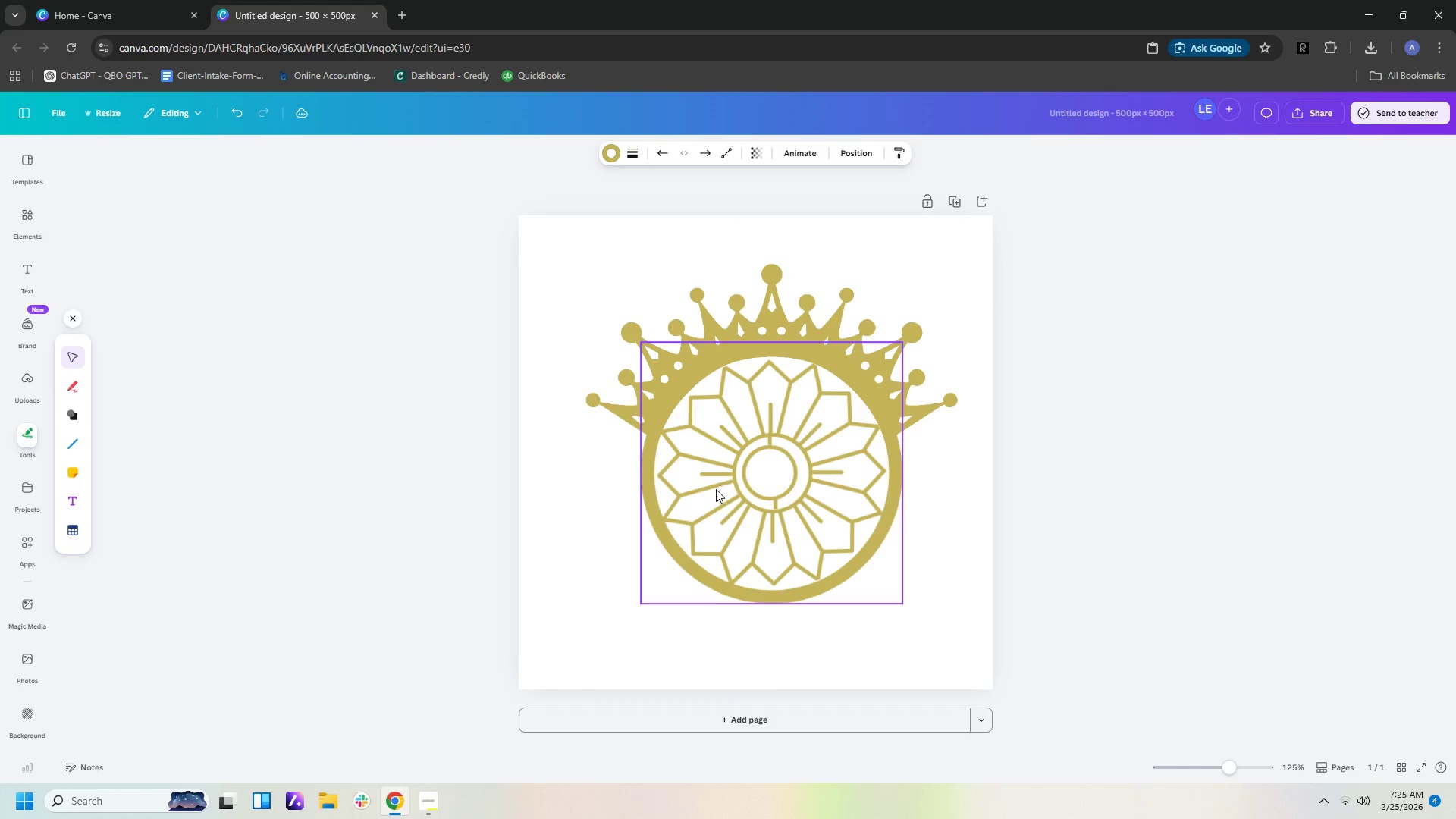 
key(ArrowLeft)
 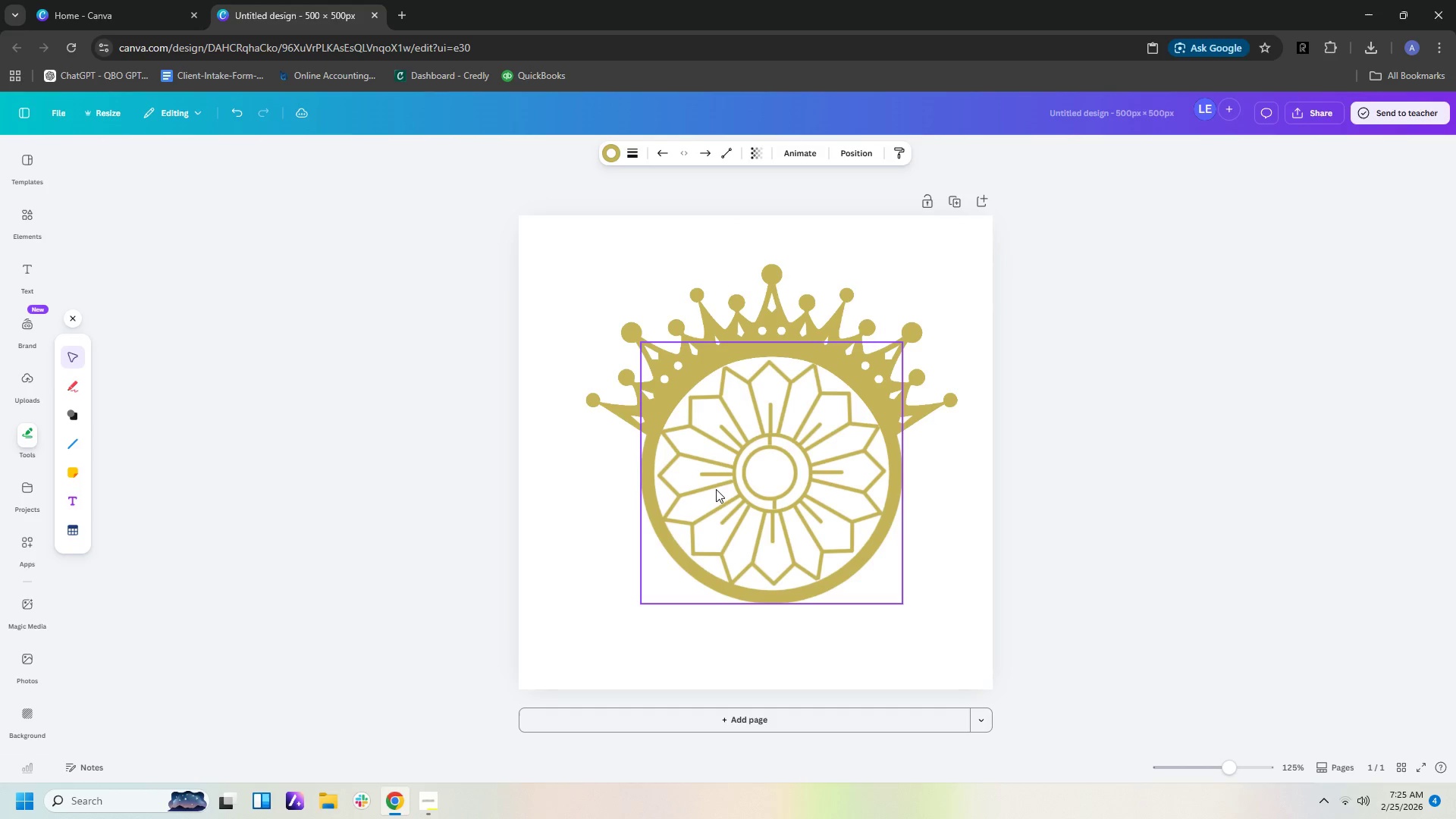 
key(ArrowLeft)
 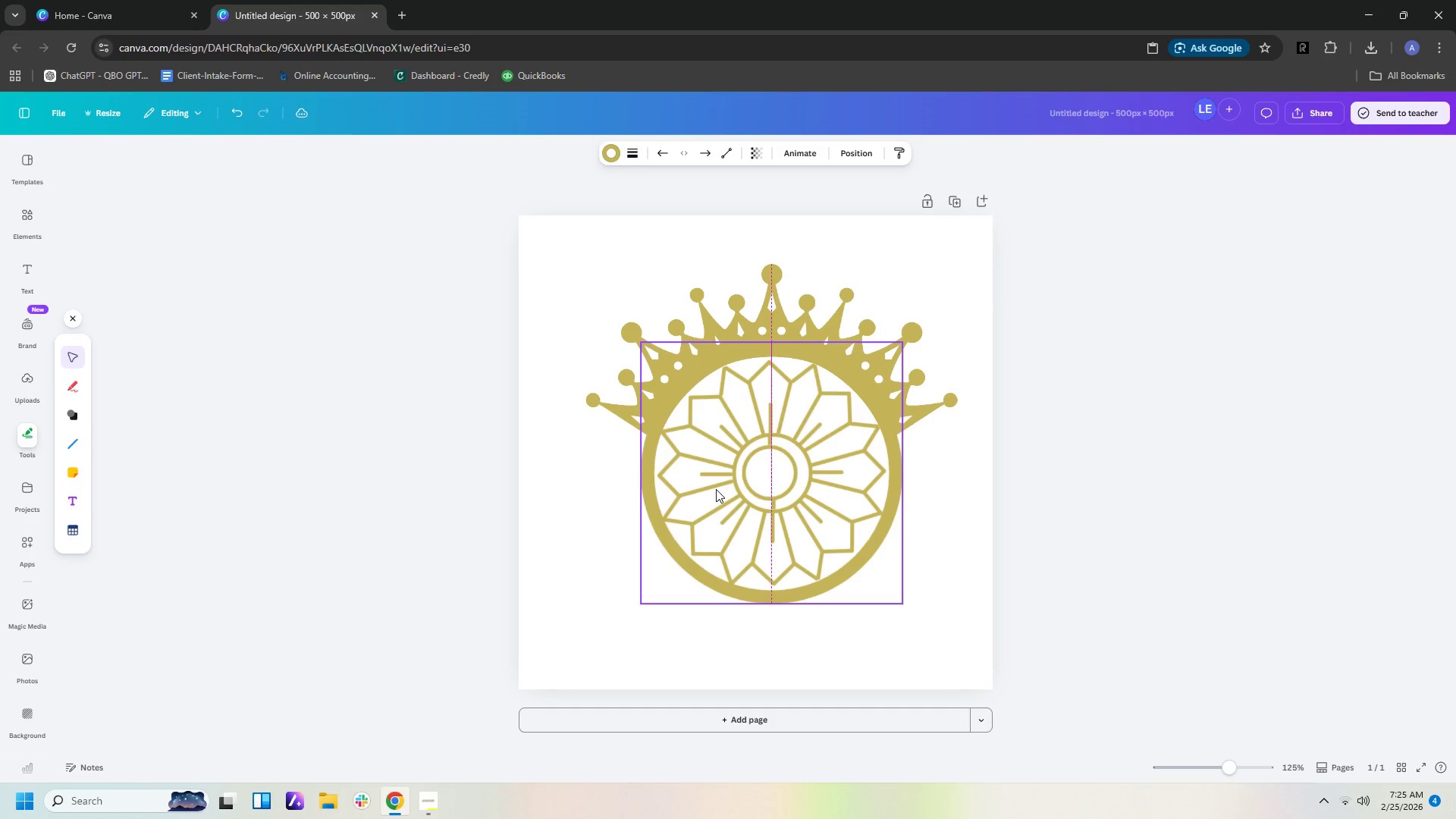 
key(ArrowLeft)
 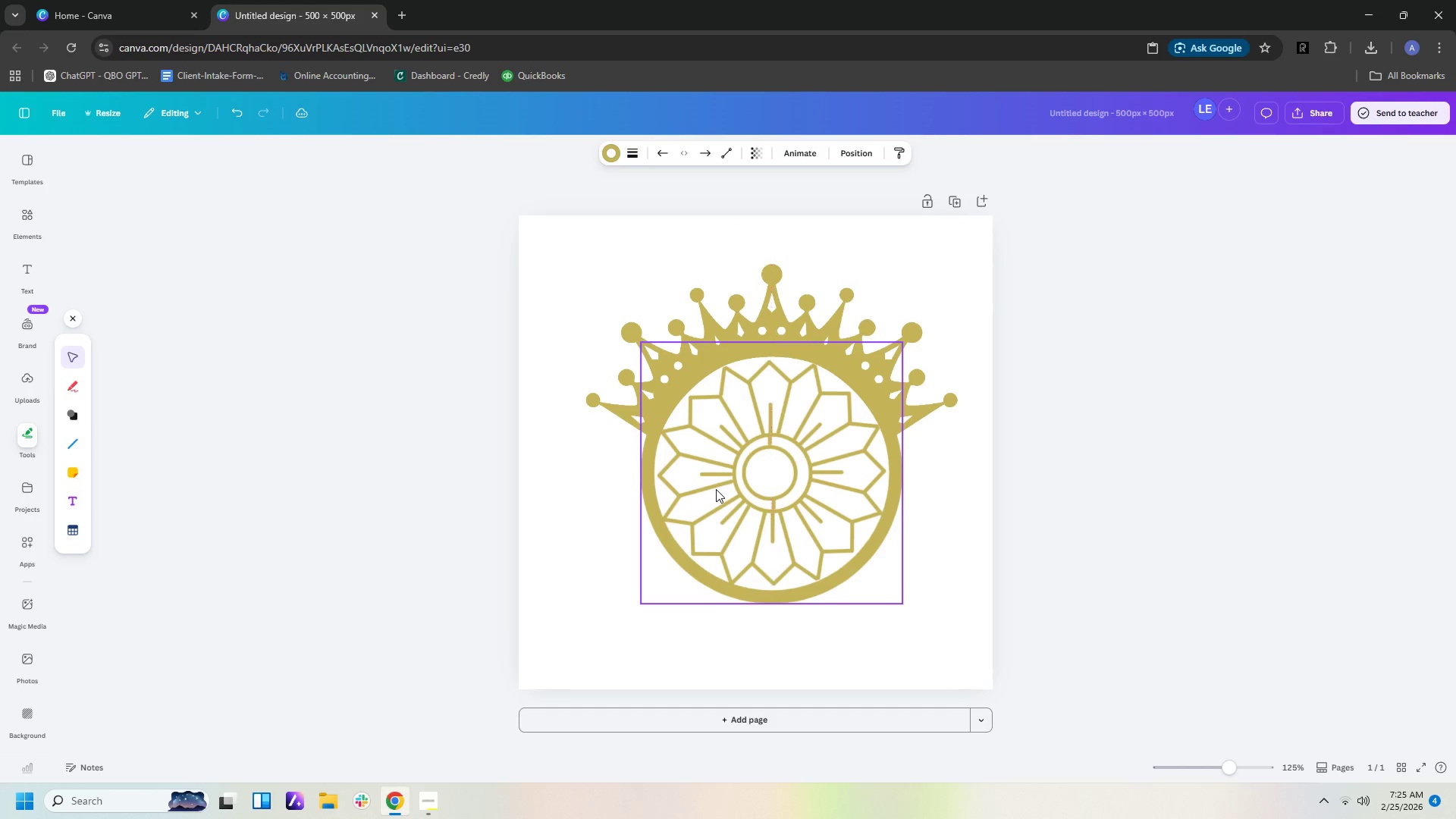 
key(ArrowDown)
 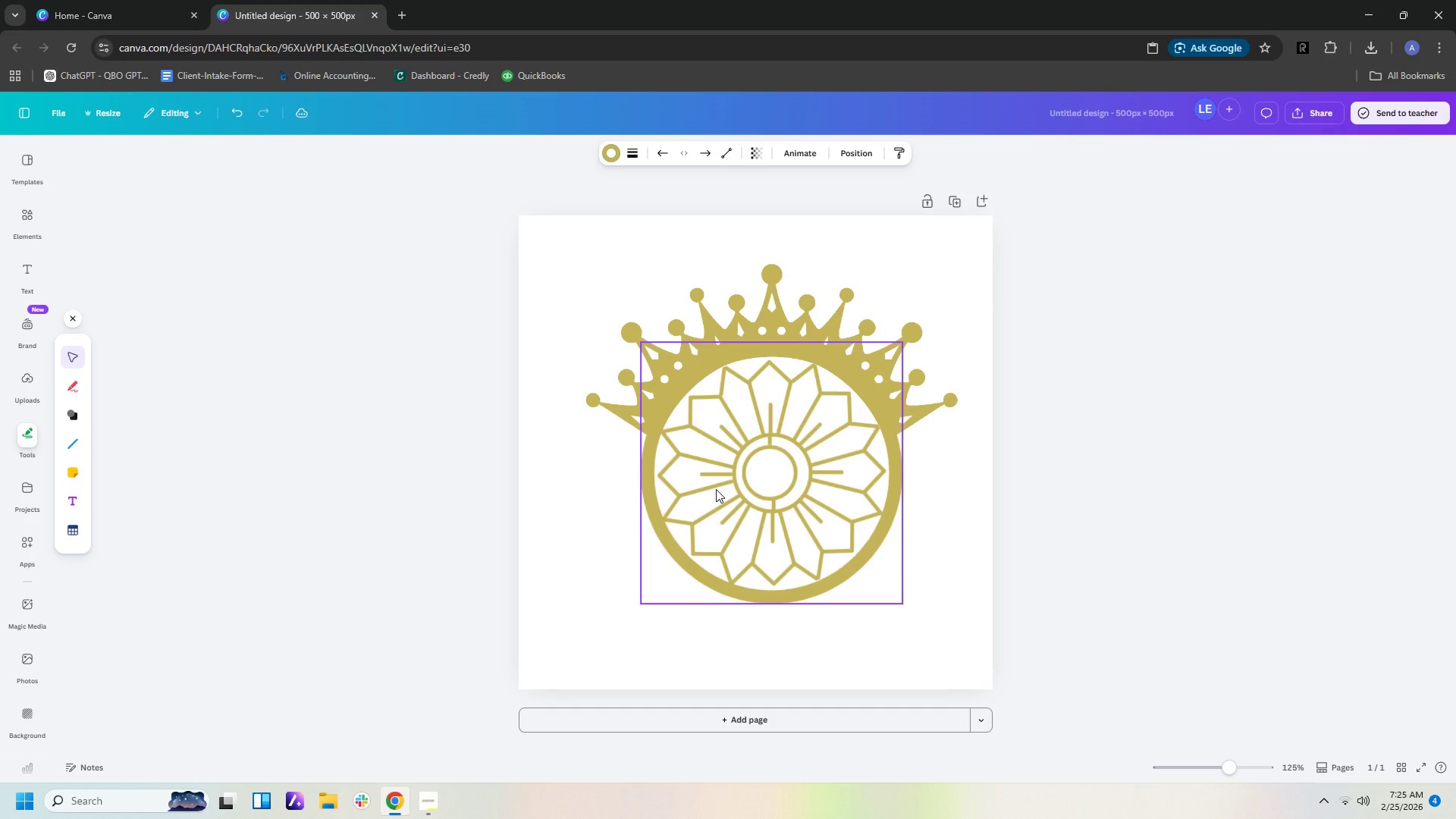 
key(ArrowLeft)
 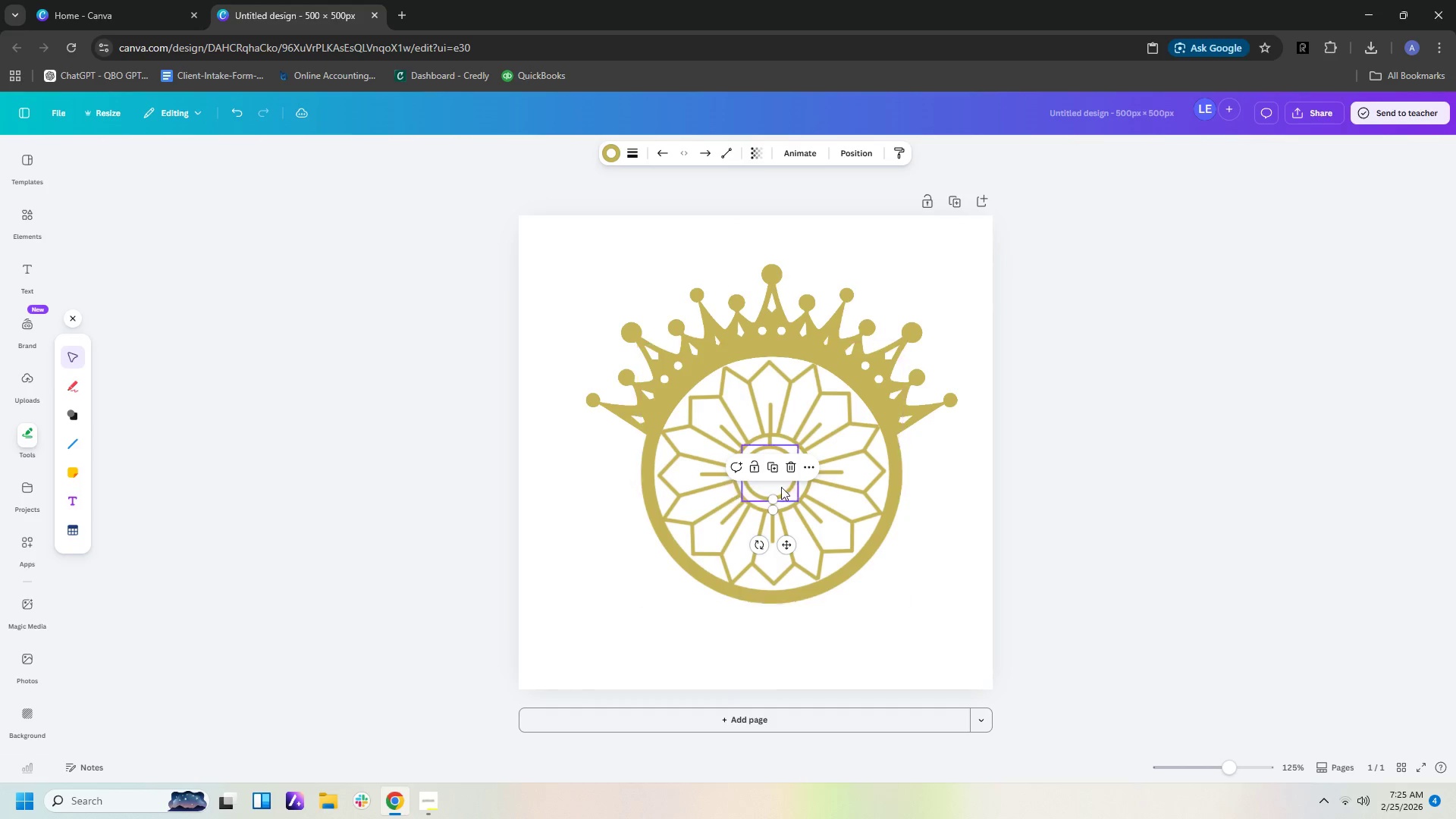 
left_click([943, 525])
 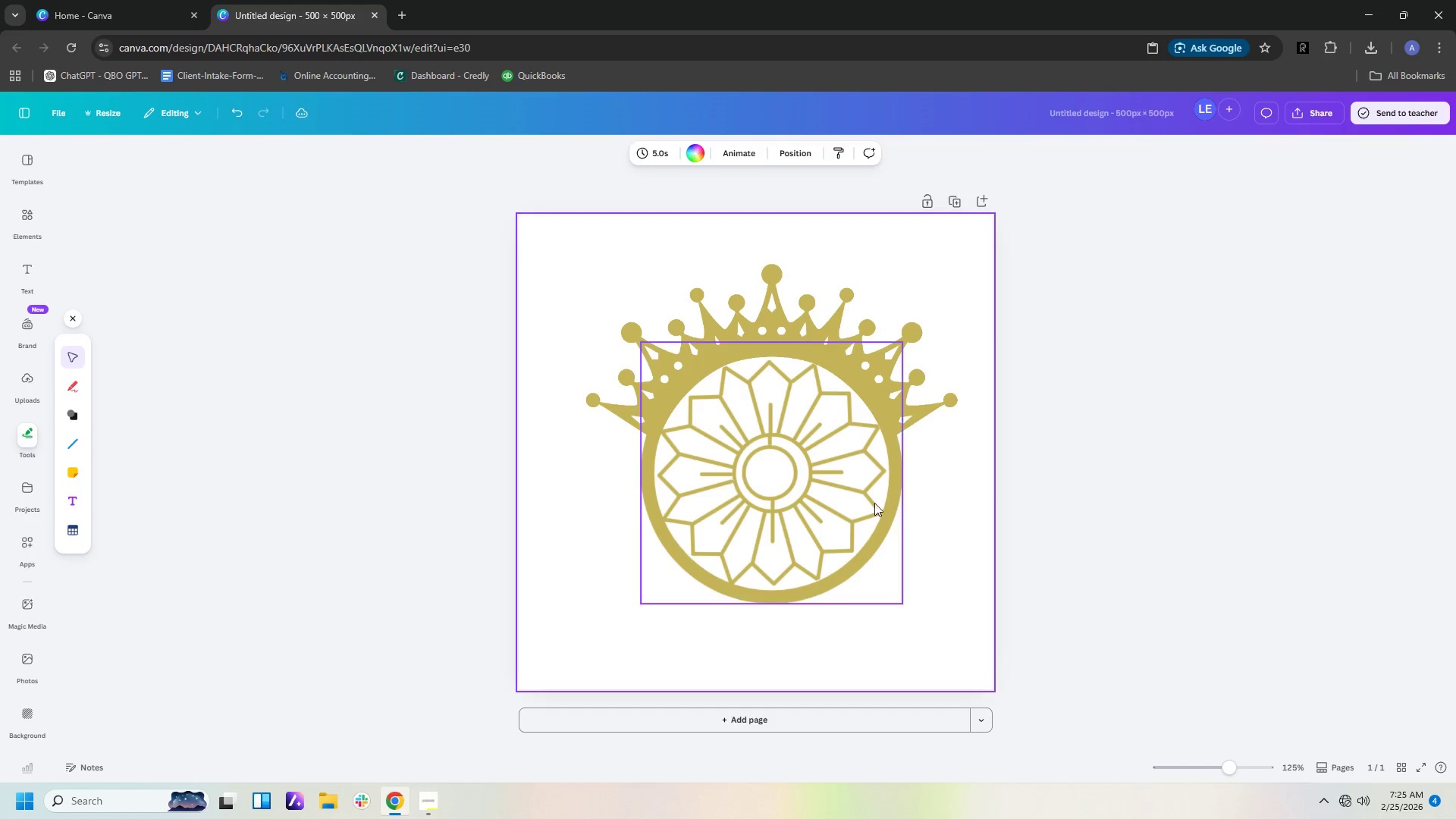 
left_click([795, 480])
 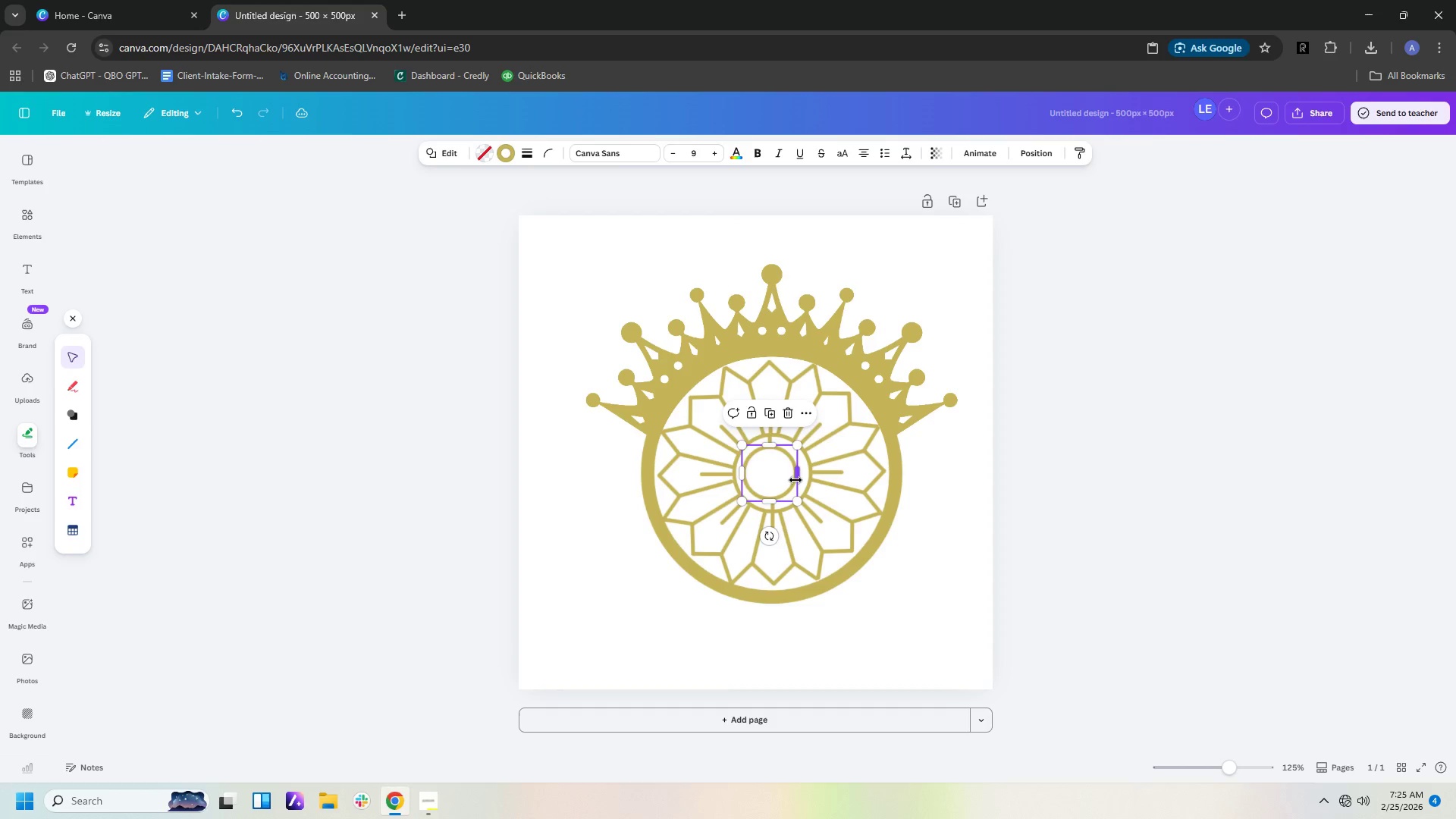 
key(ArrowRight)
 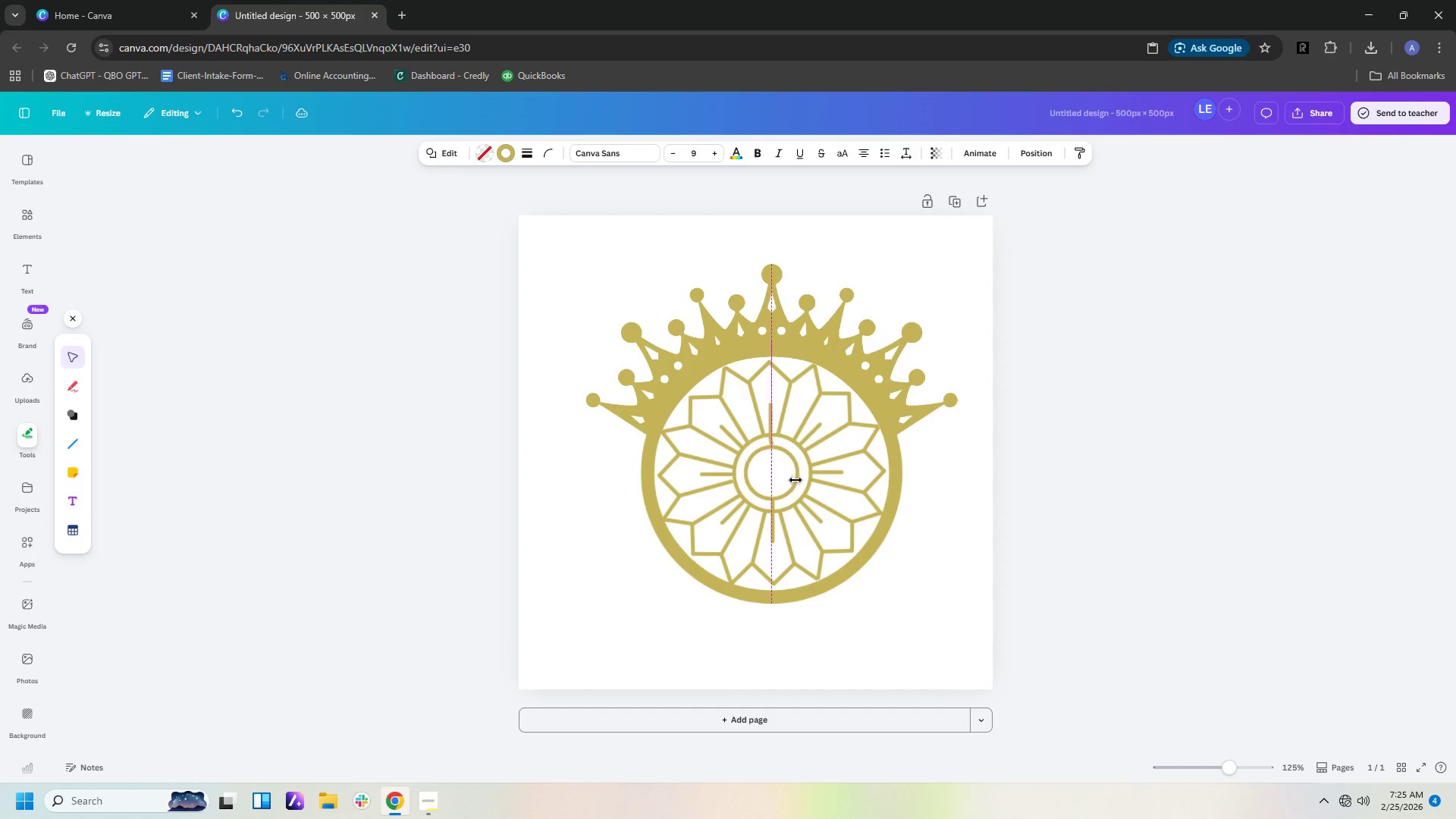 
key(ArrowRight)
 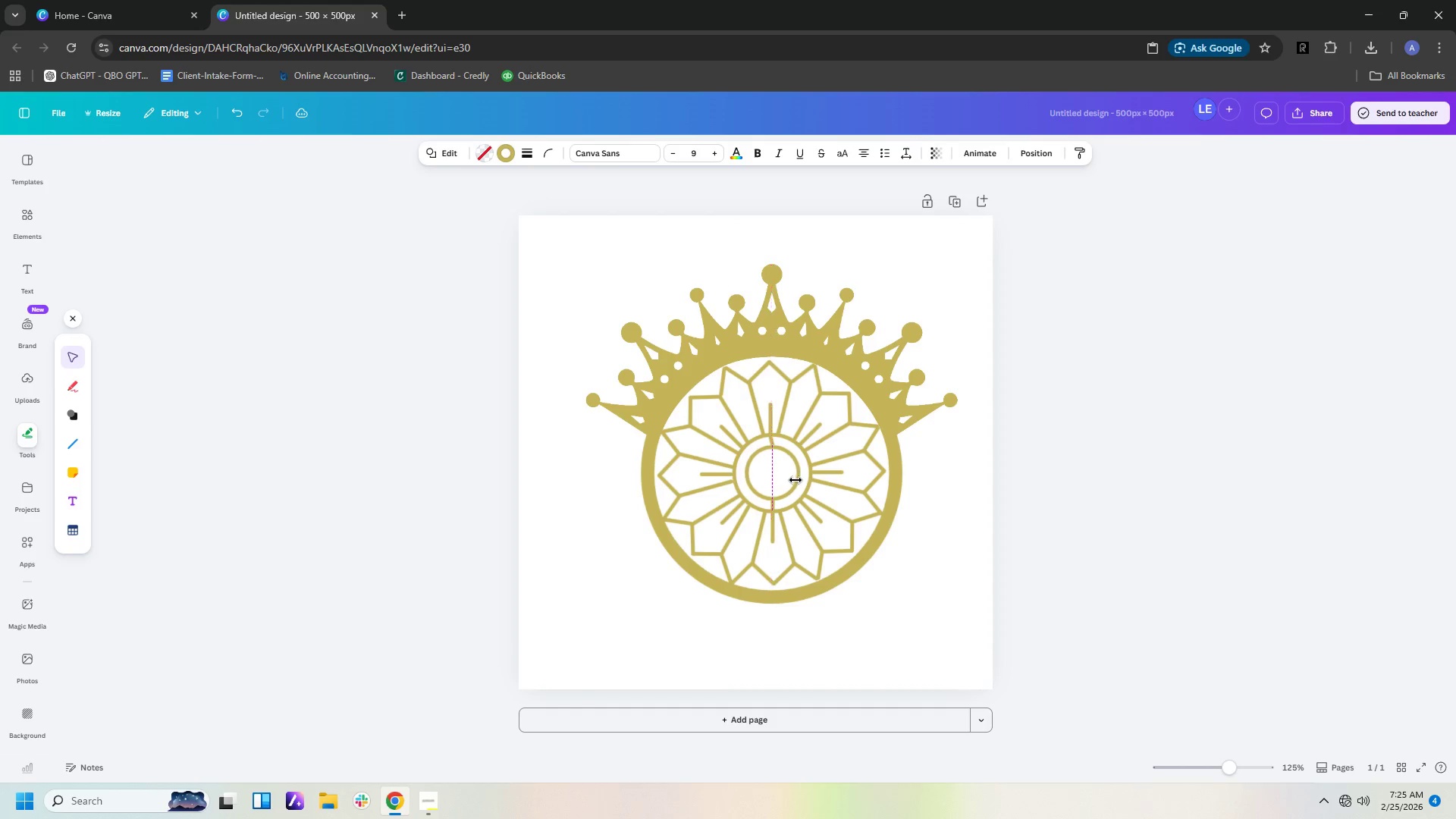 
key(ArrowRight)
 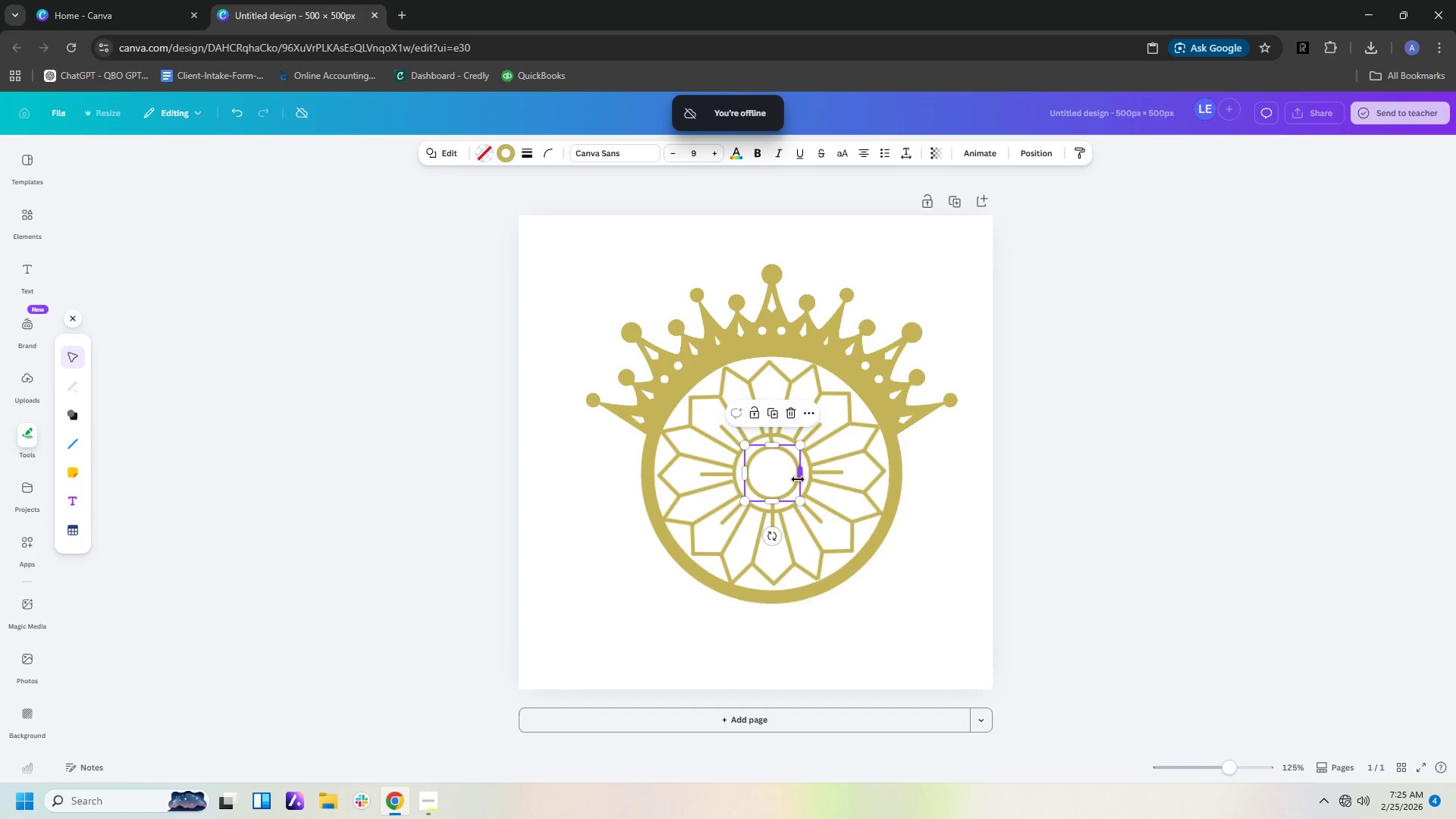 
left_click([912, 476])
 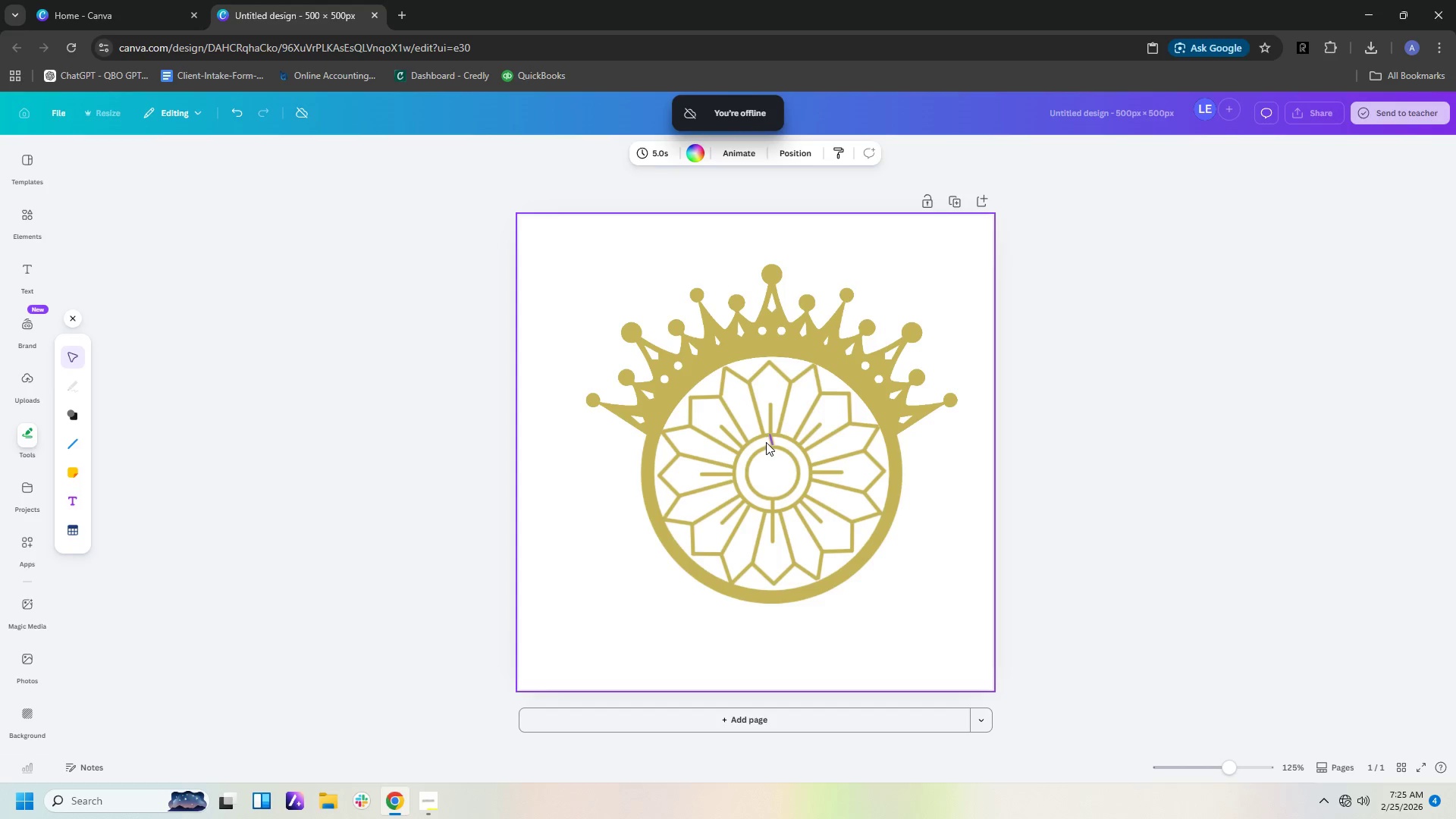 
left_click([768, 438])
 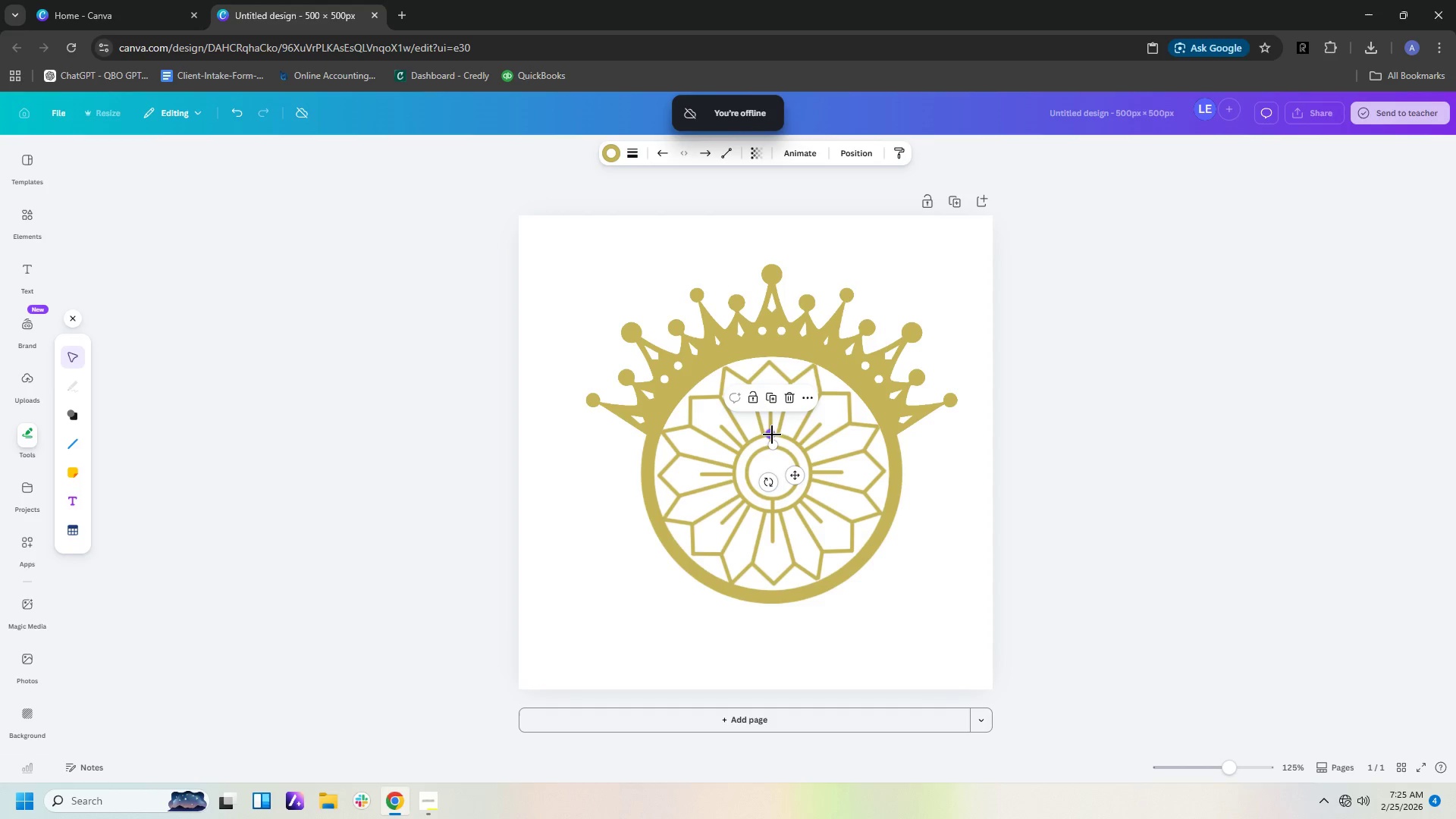 
left_click_drag(start_coordinate=[770, 435], to_coordinate=[775, 434])
 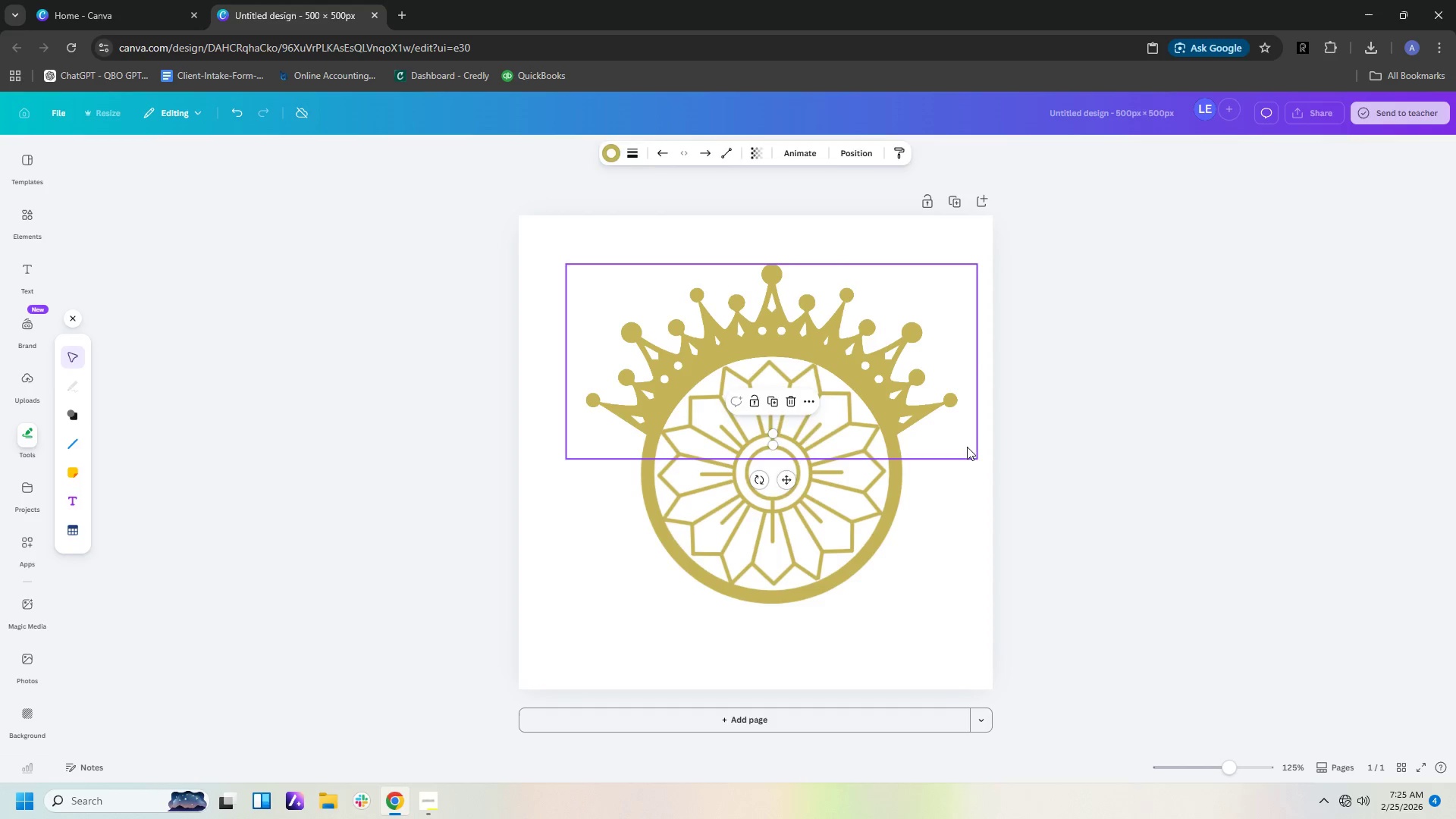 
left_click([967, 447])
 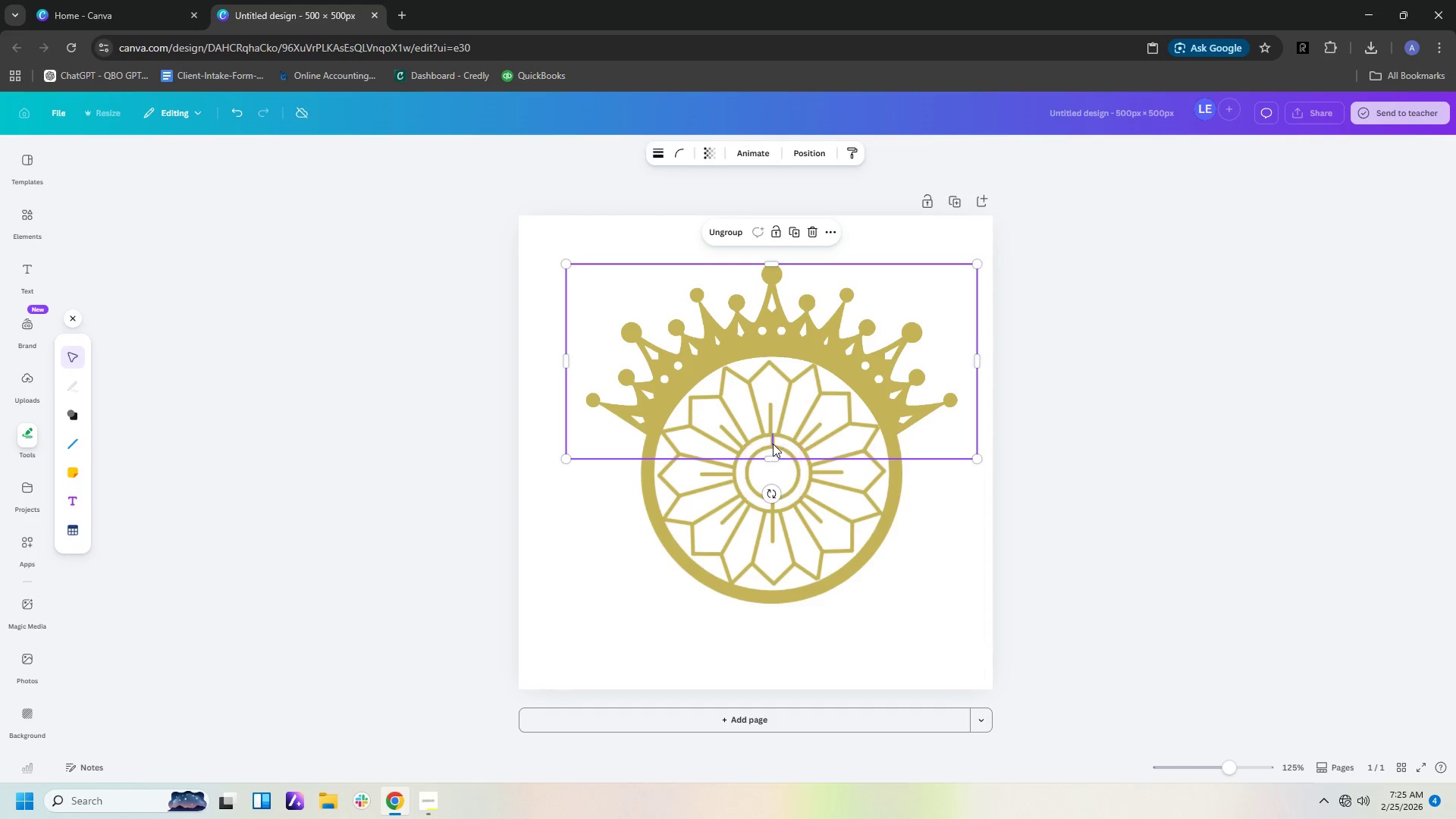 
left_click([773, 441])
 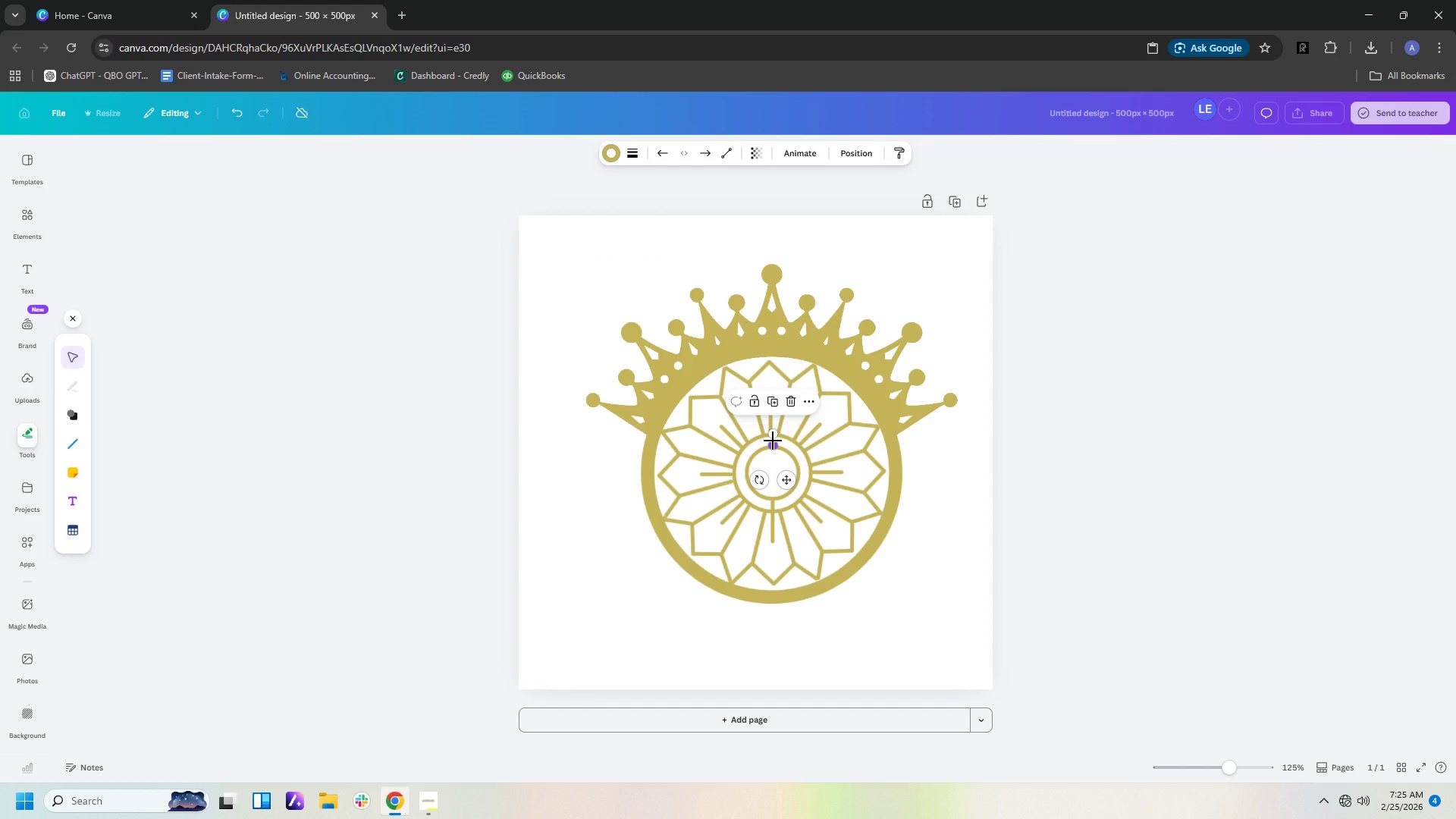 
key(ArrowLeft)
 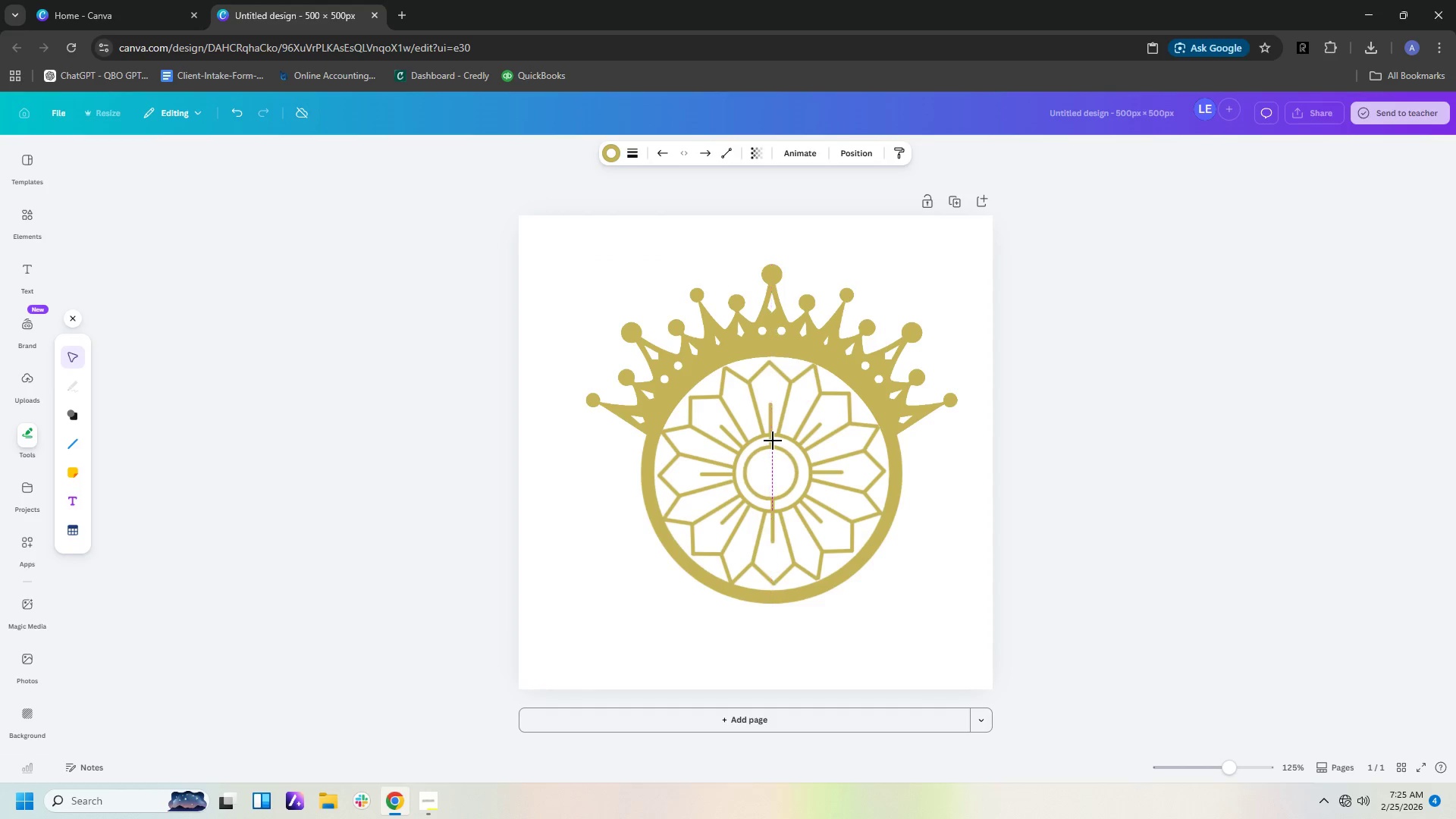 
key(ArrowLeft)
 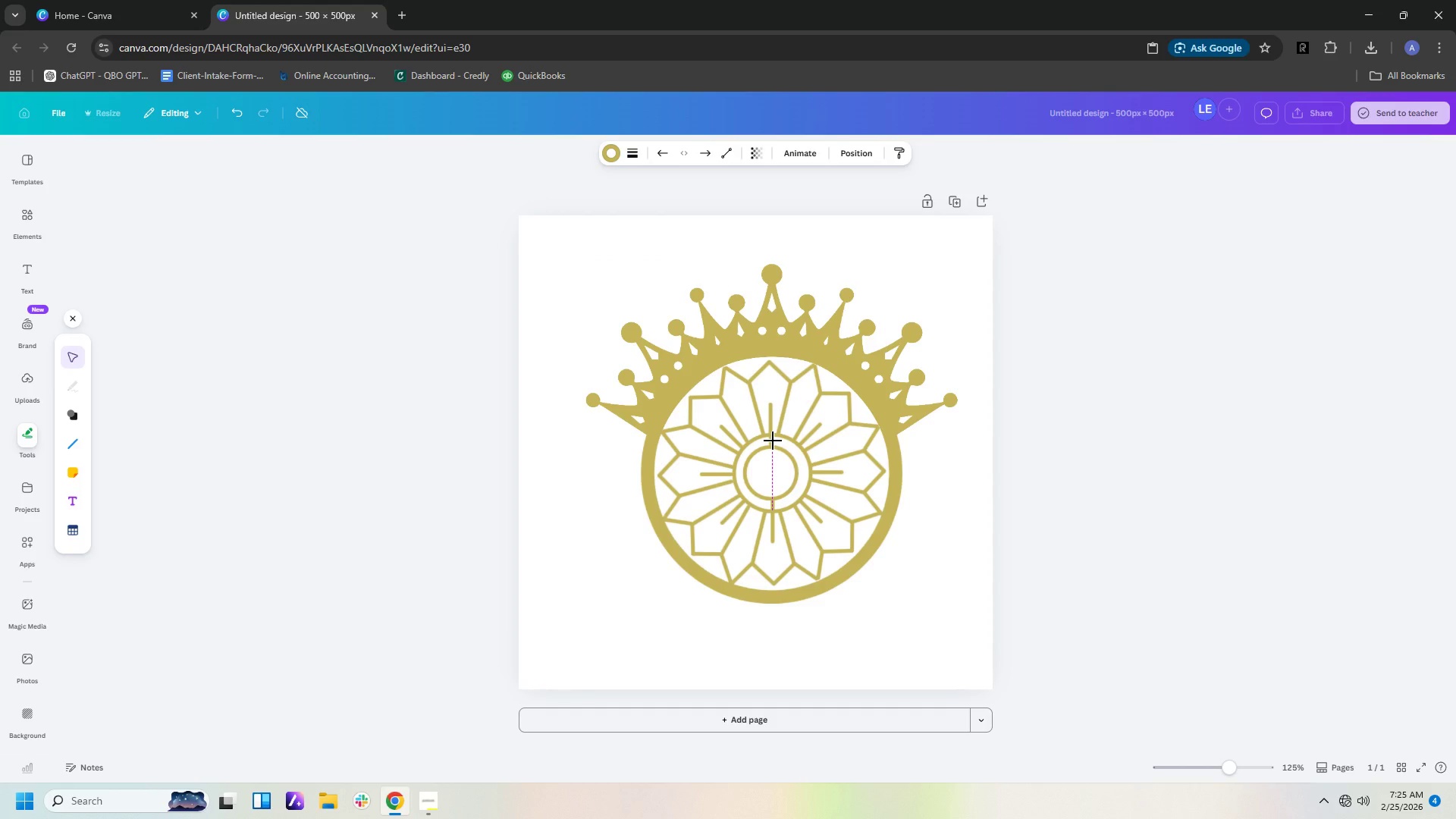 
key(ArrowRight)
 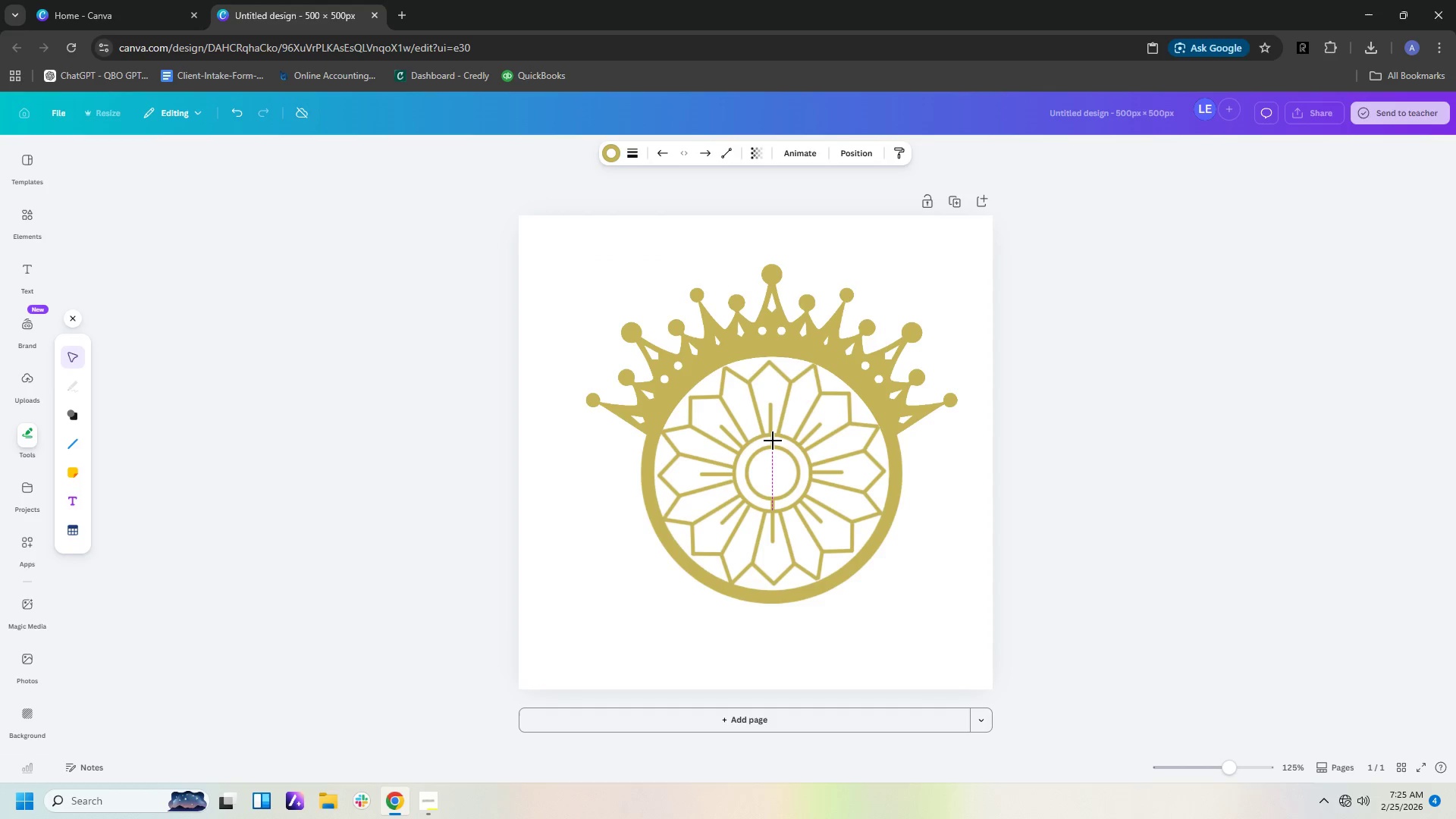 
key(ArrowRight)
 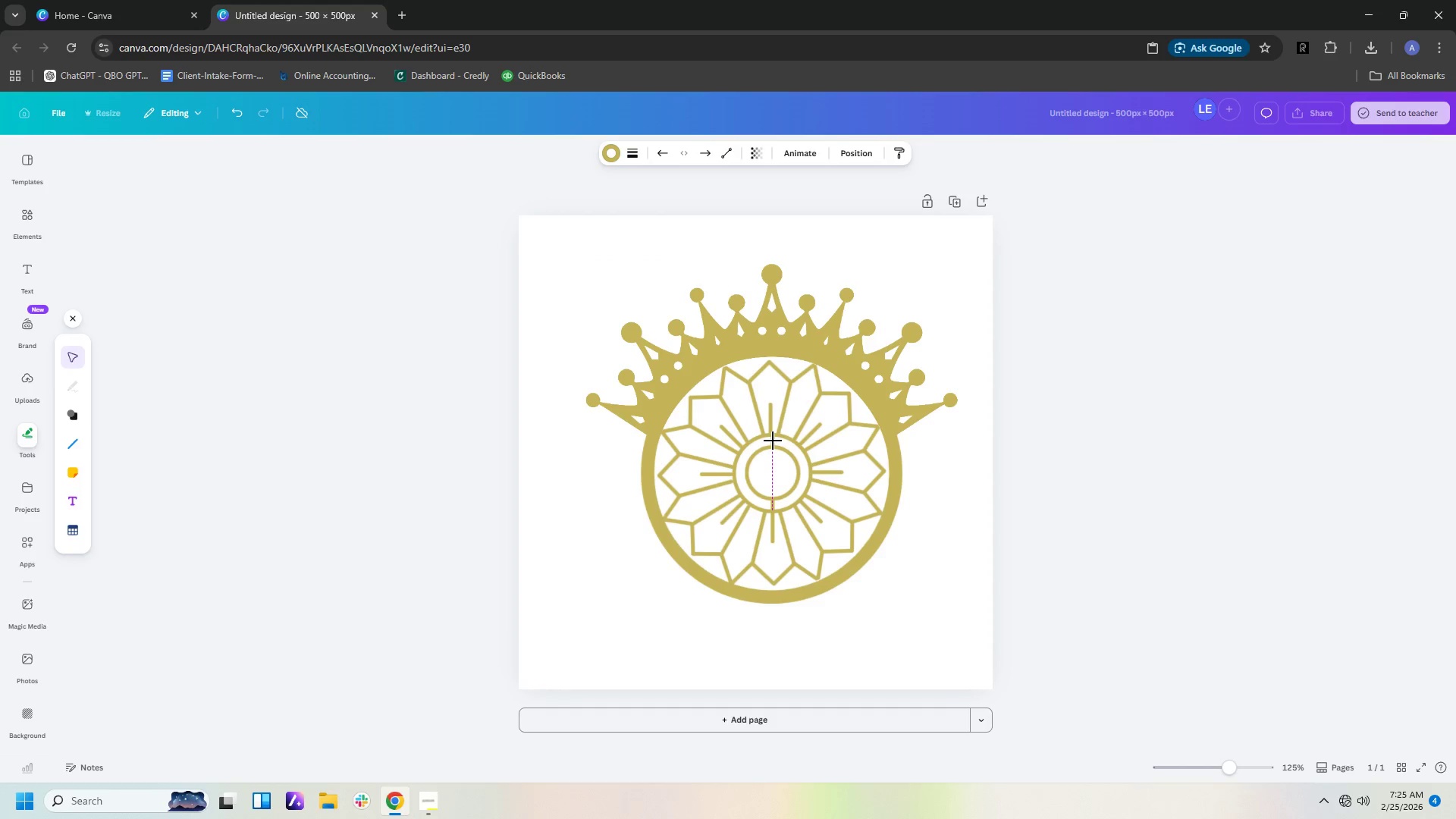 
key(ArrowRight)
 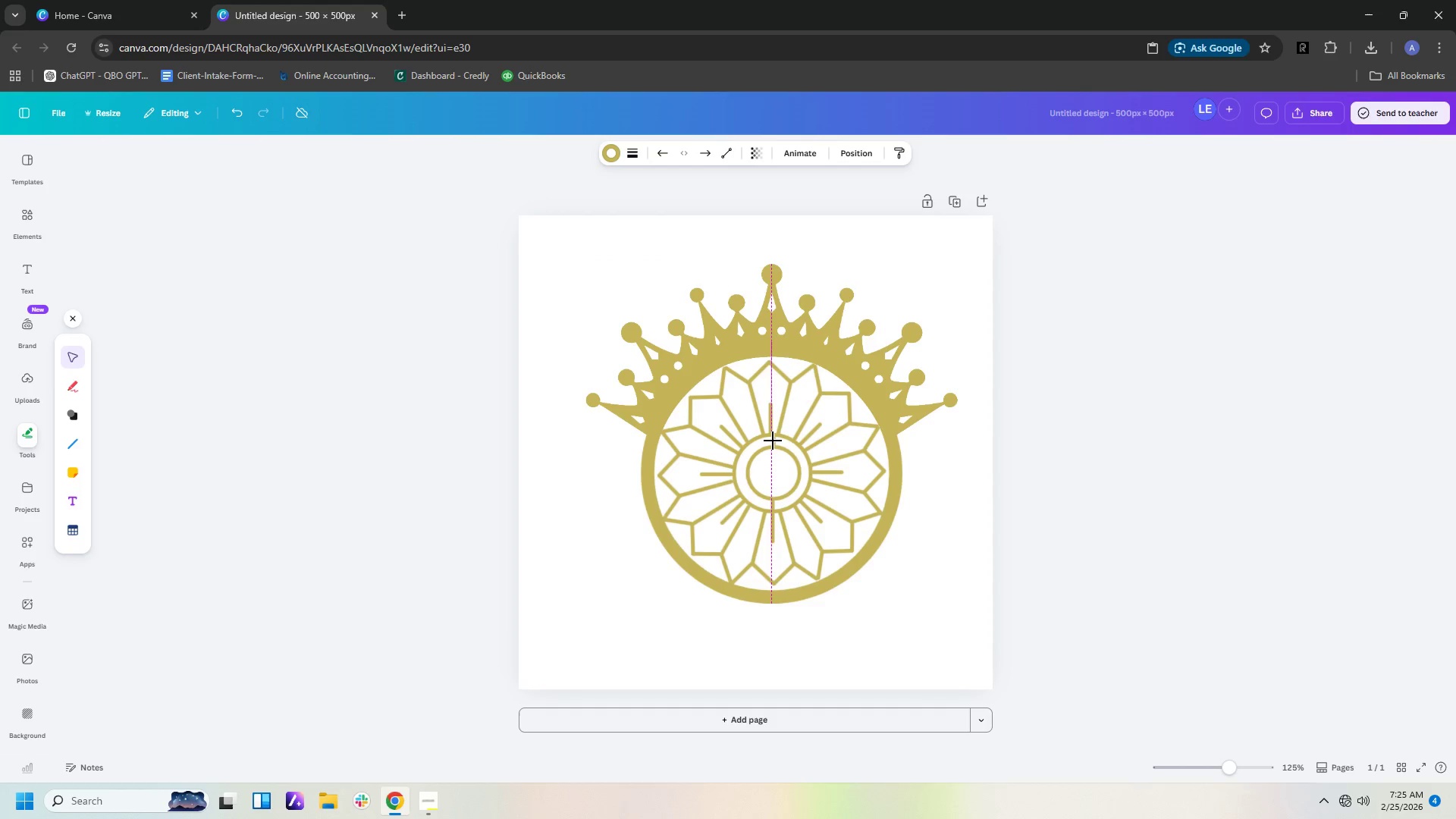 
key(ArrowLeft)
 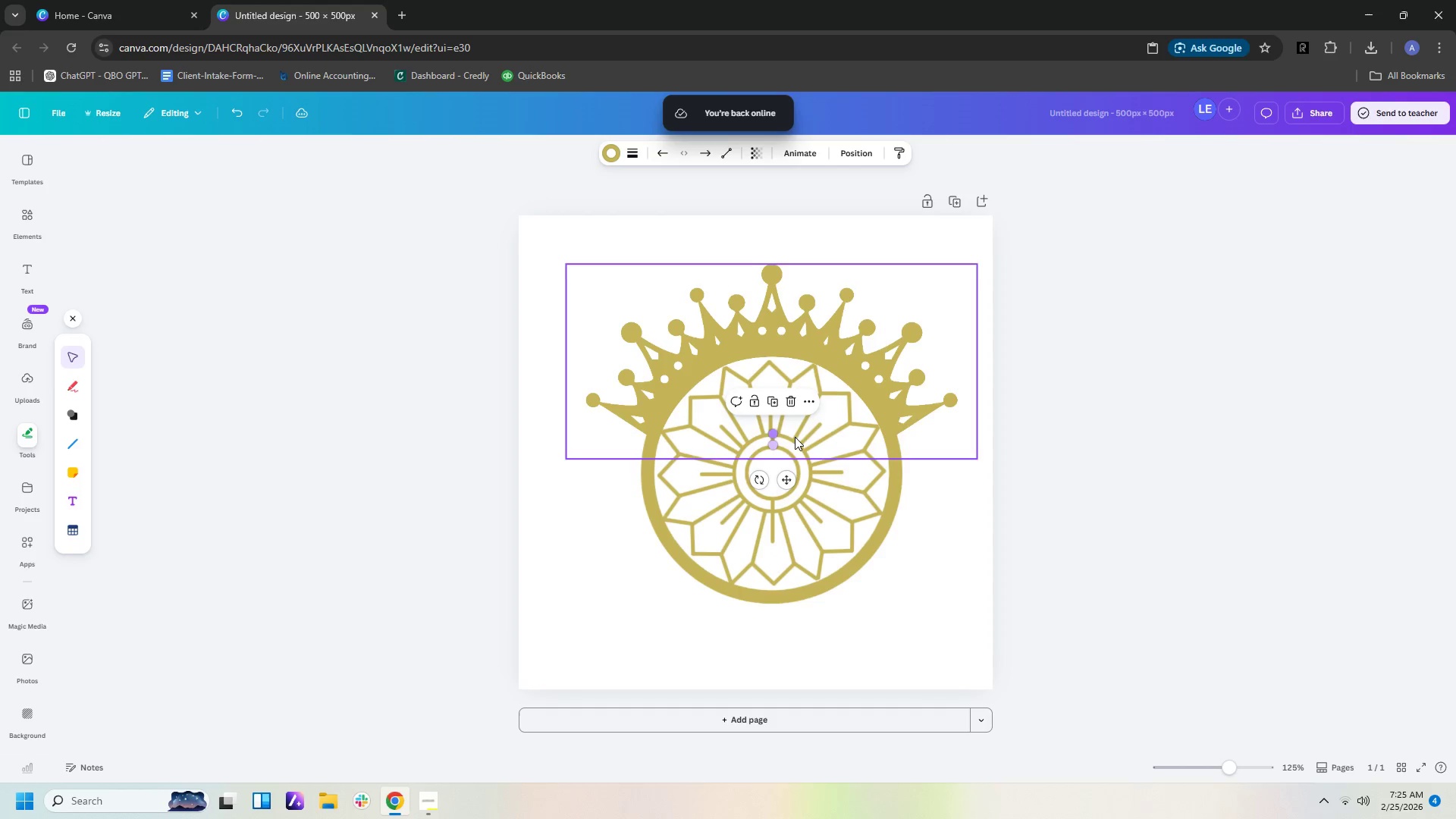 
left_click([980, 513])
 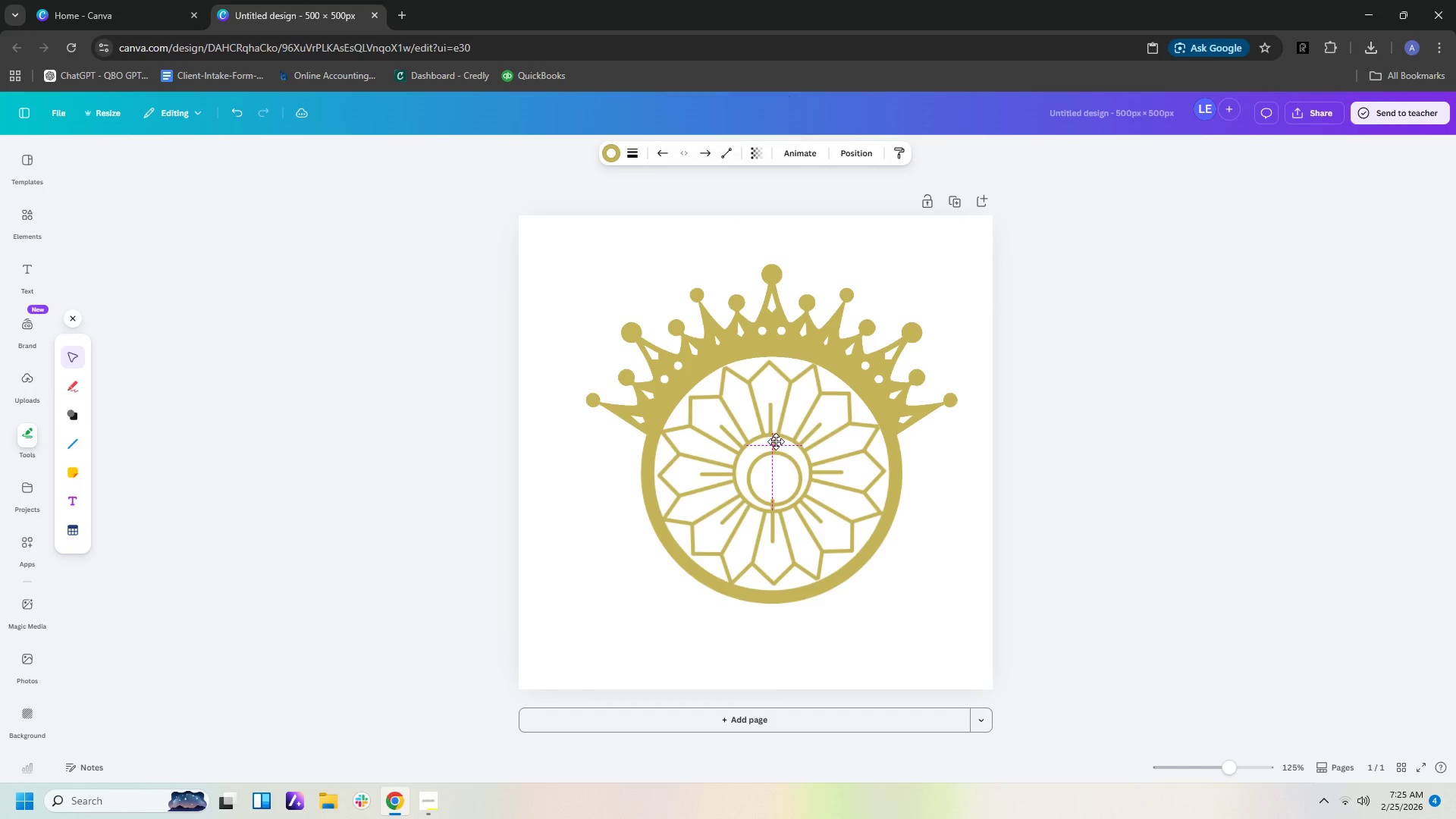 
wait(8.3)
 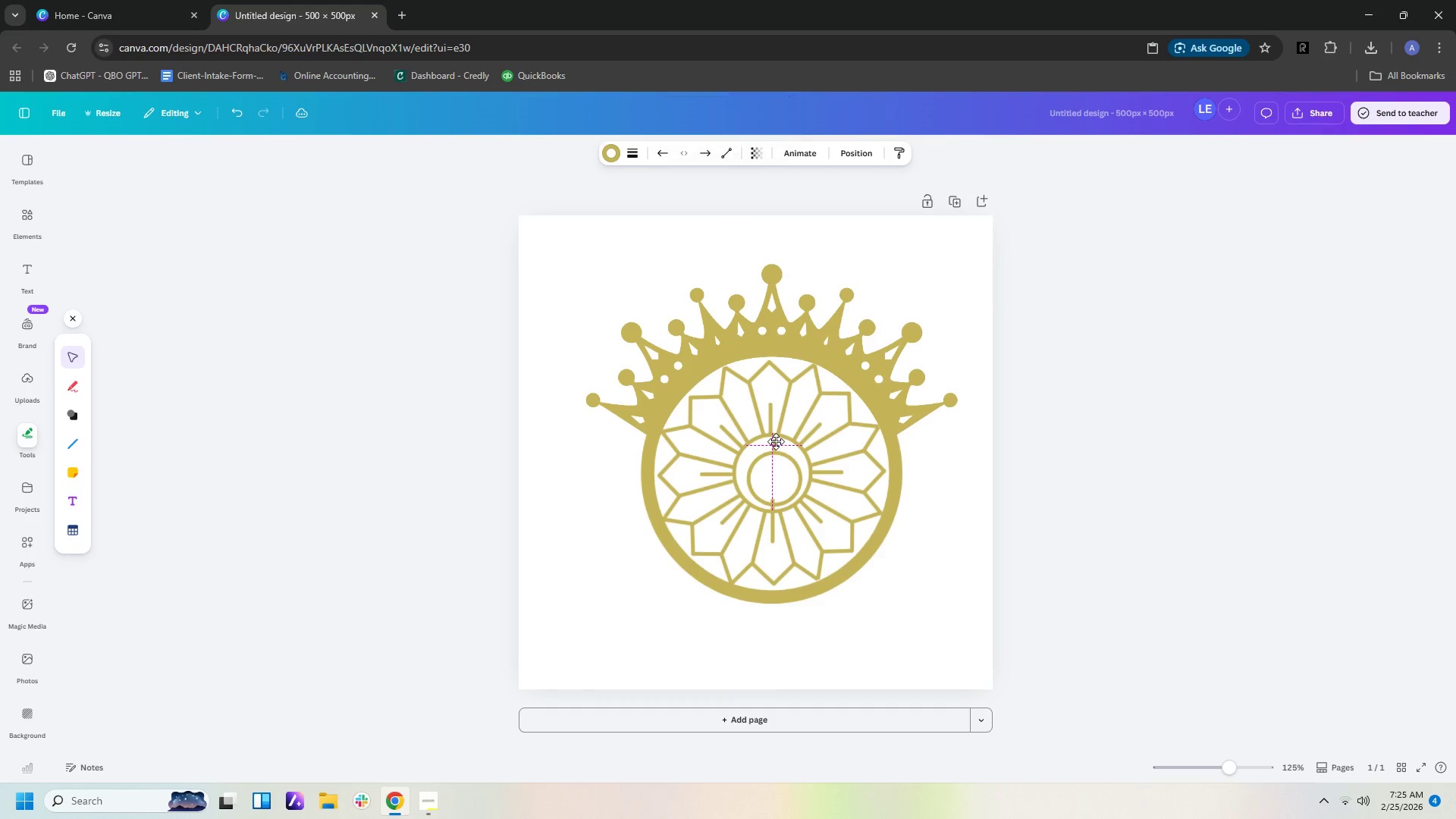 
left_click([1009, 515])
 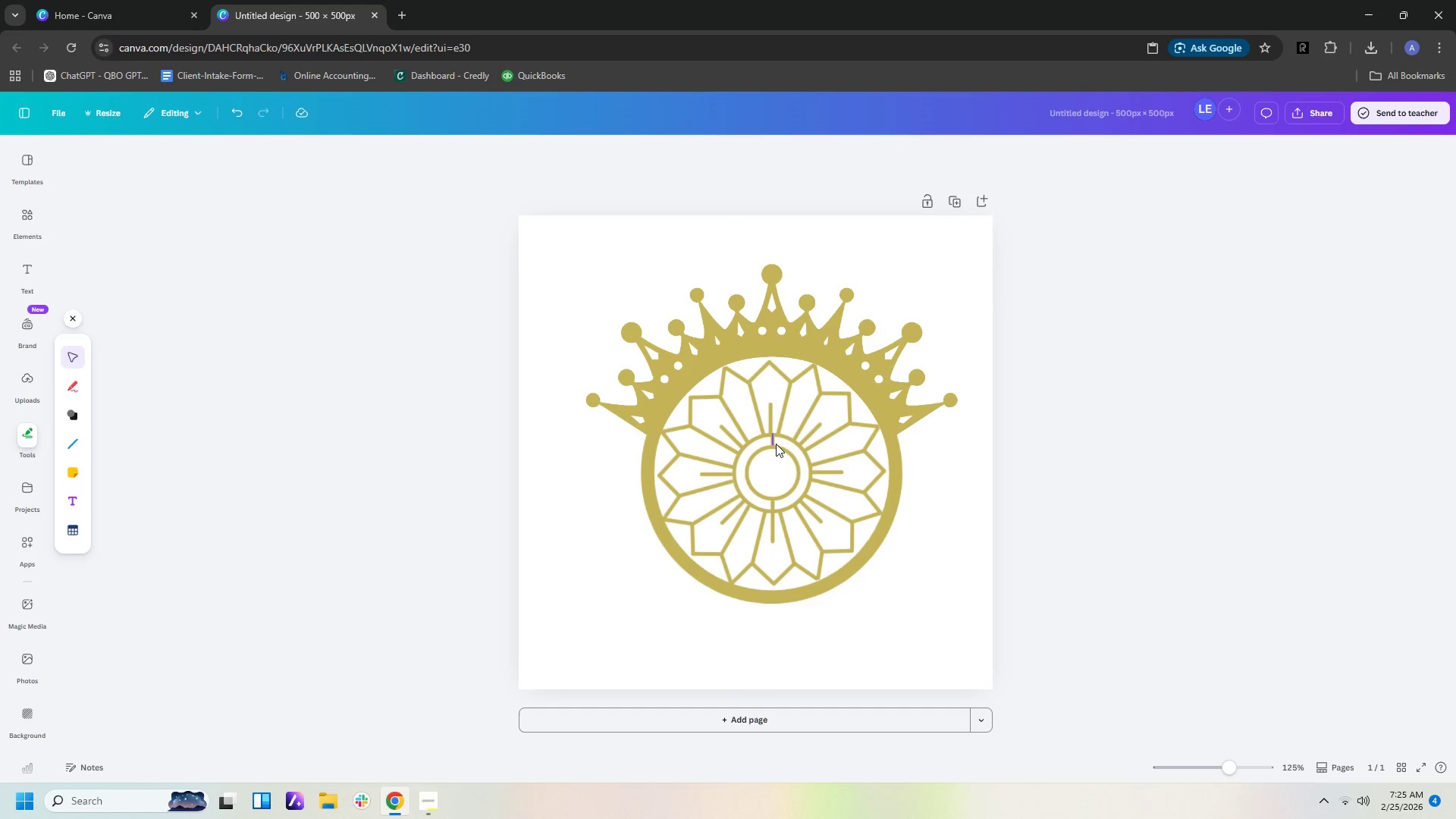 
left_click([771, 442])
 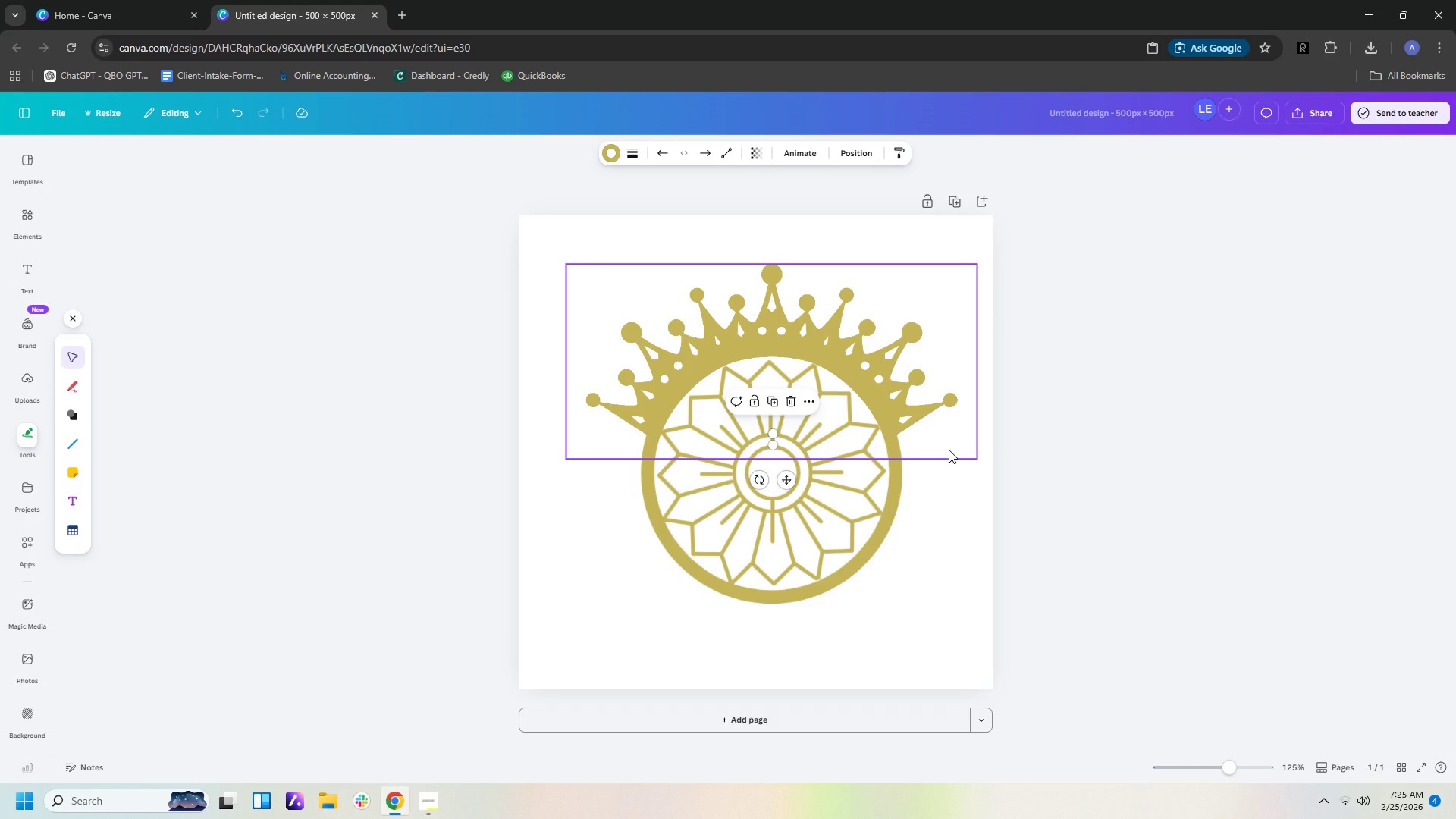 
key(Delete)
 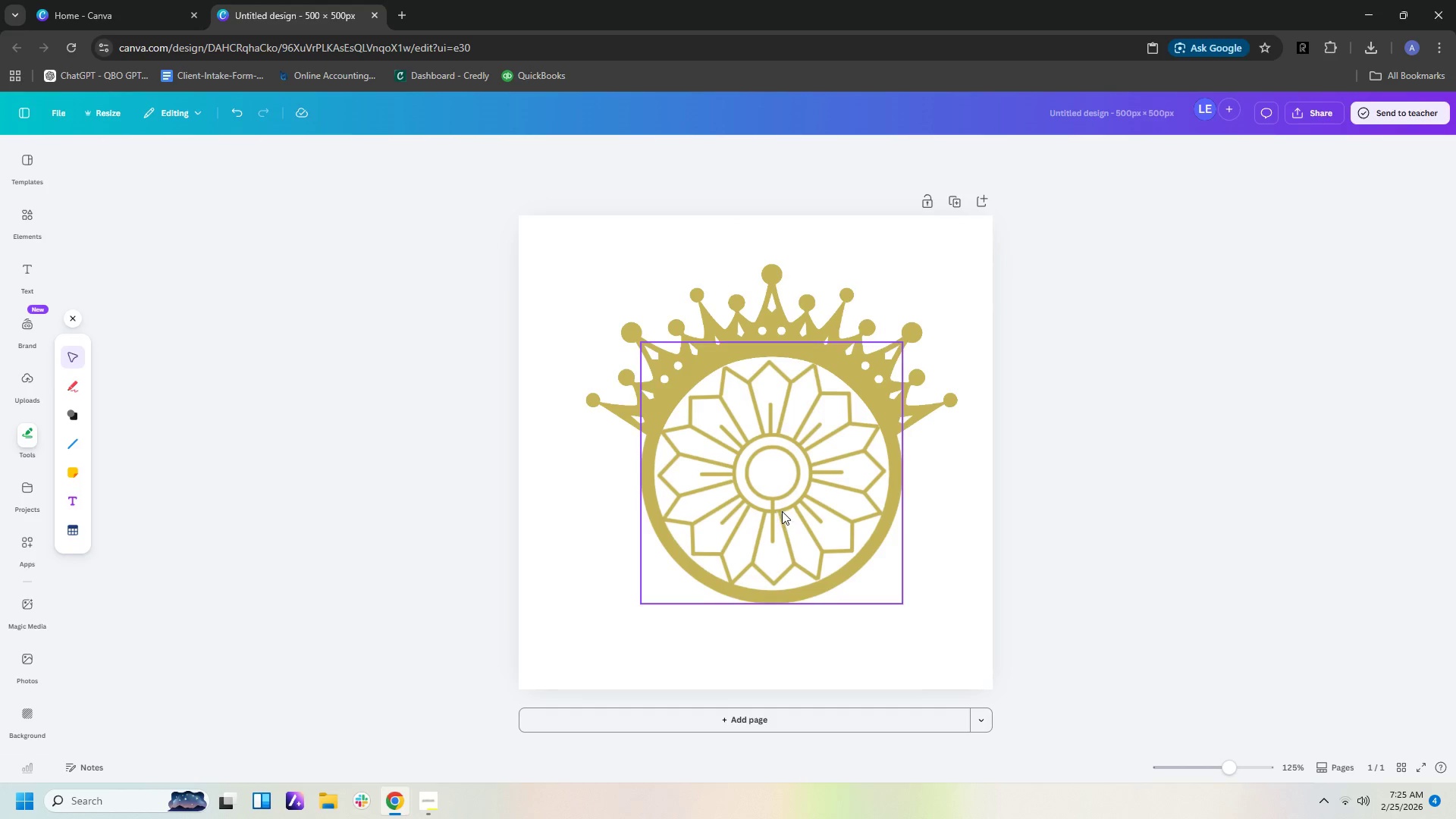 
left_click([791, 479])
 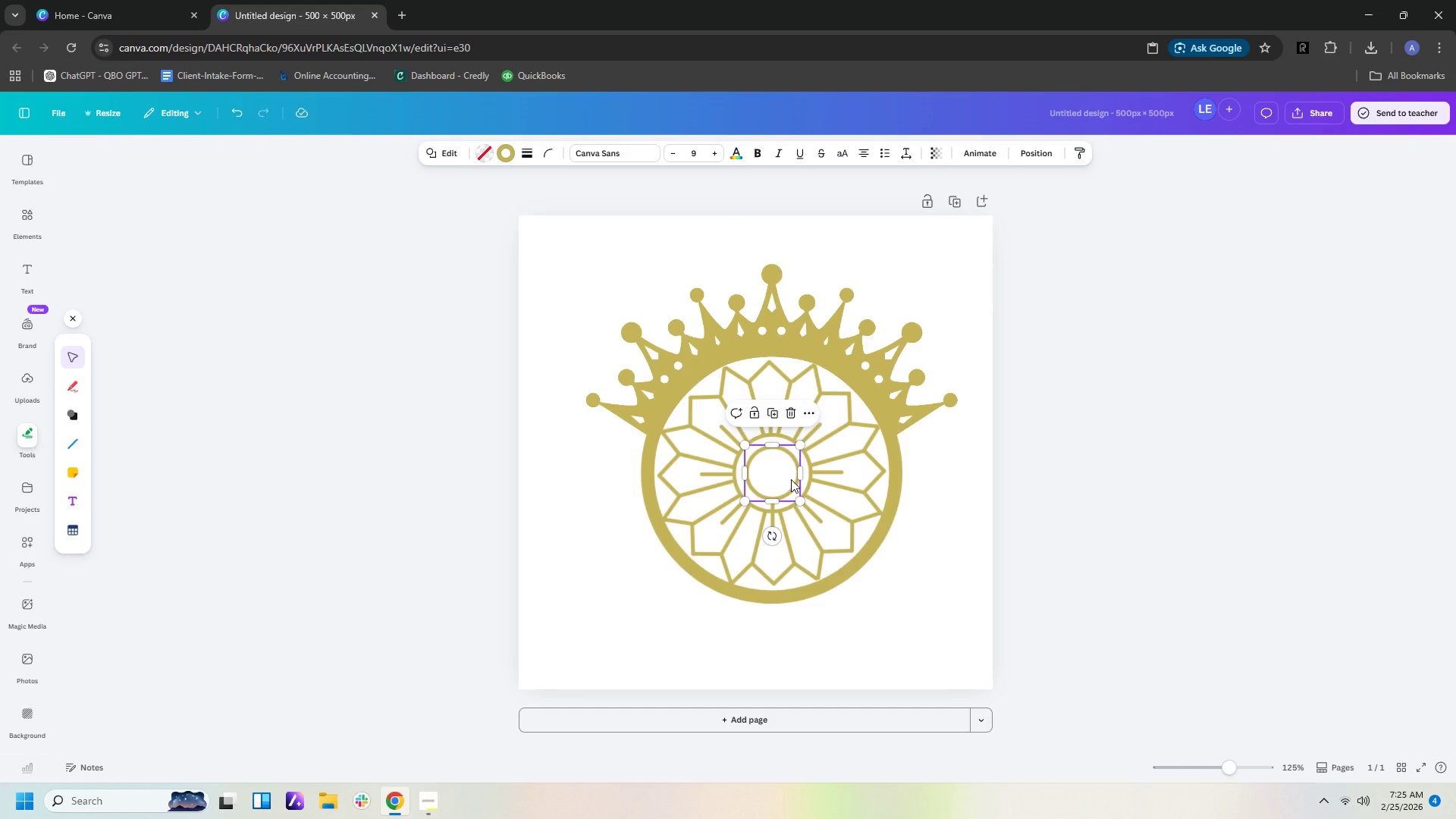 
key(ArrowLeft)
 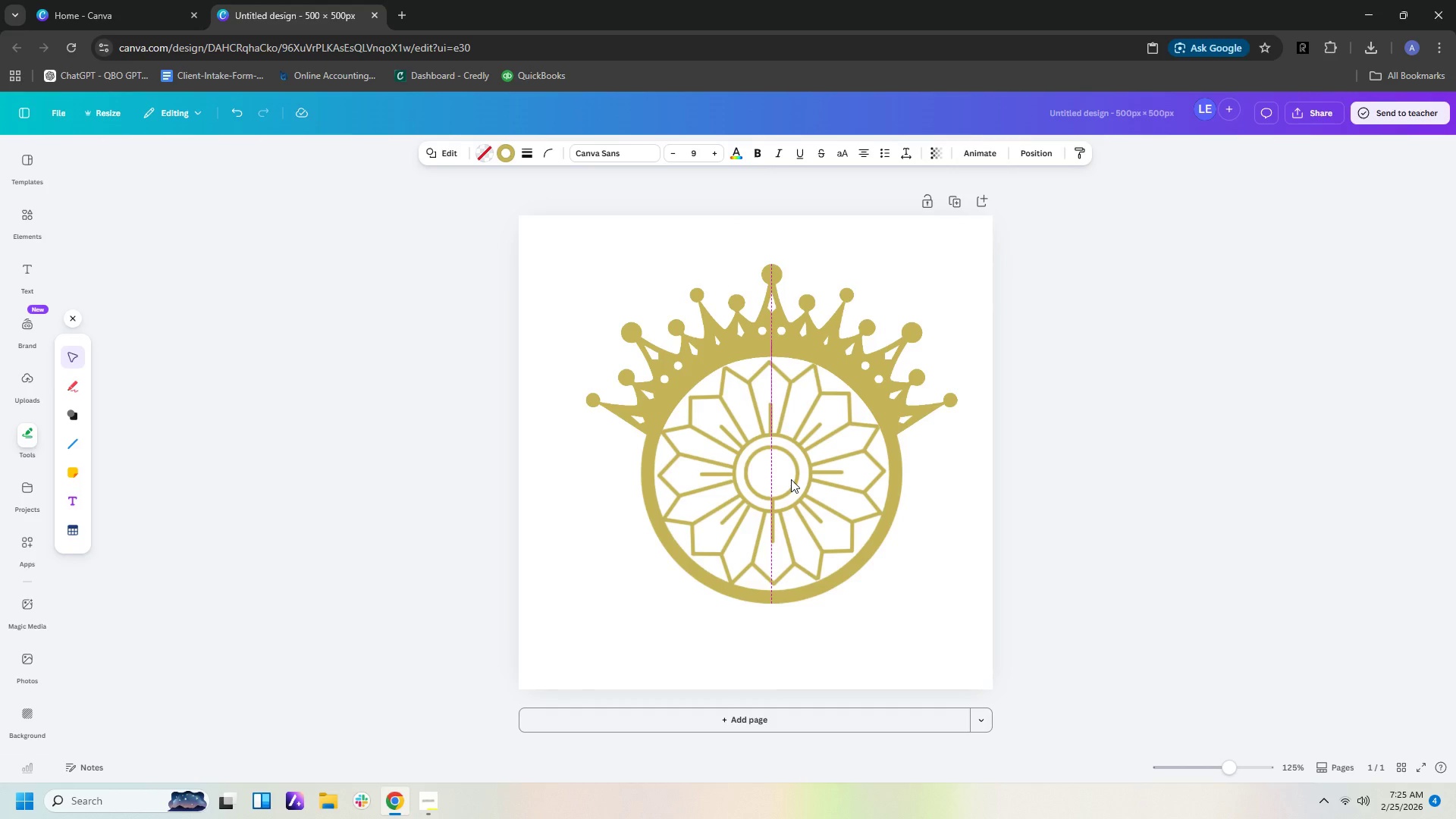 
key(ArrowRight)
 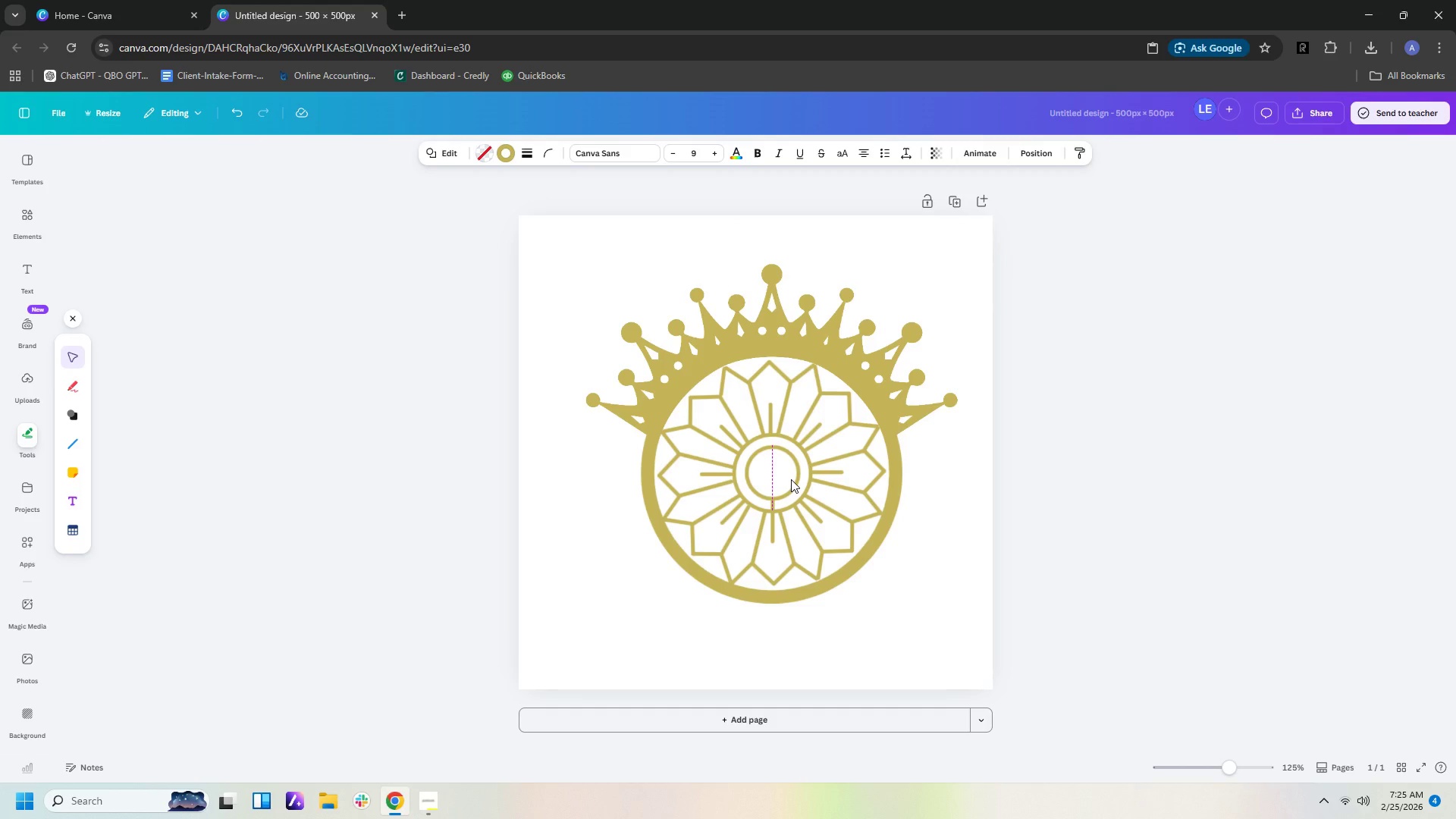 
key(ArrowLeft)
 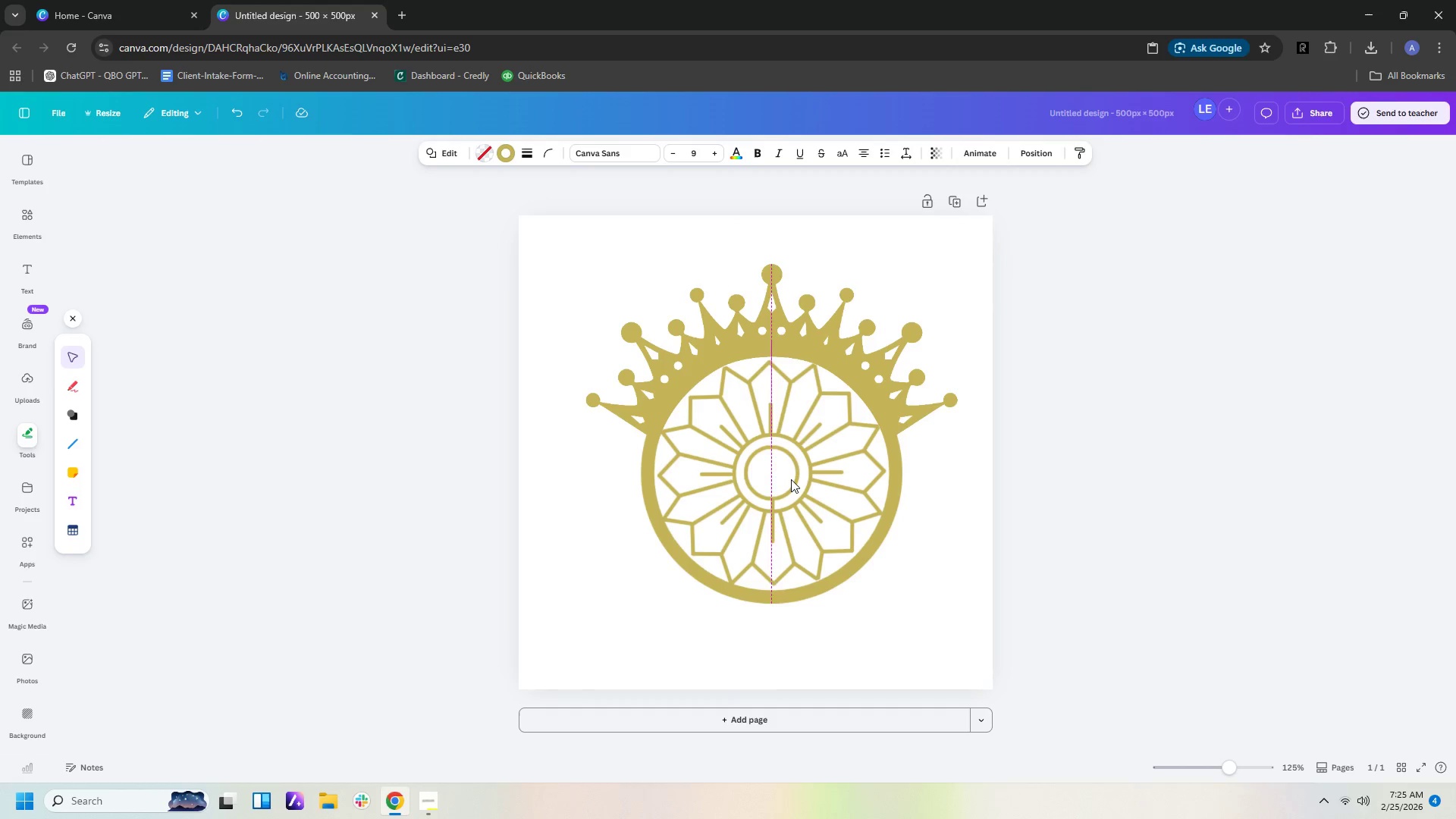 
key(ArrowDown)
 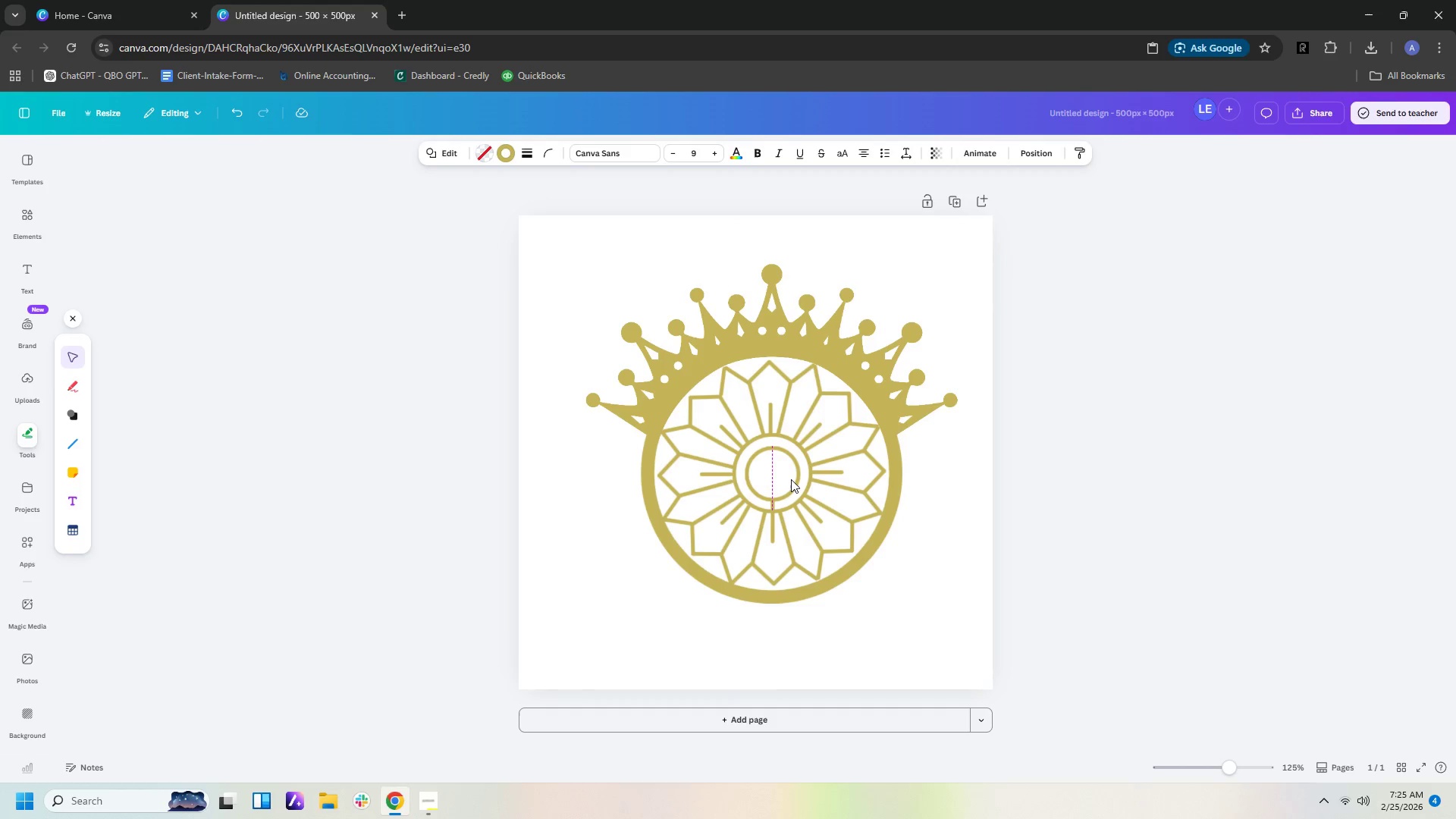 
key(ArrowRight)
 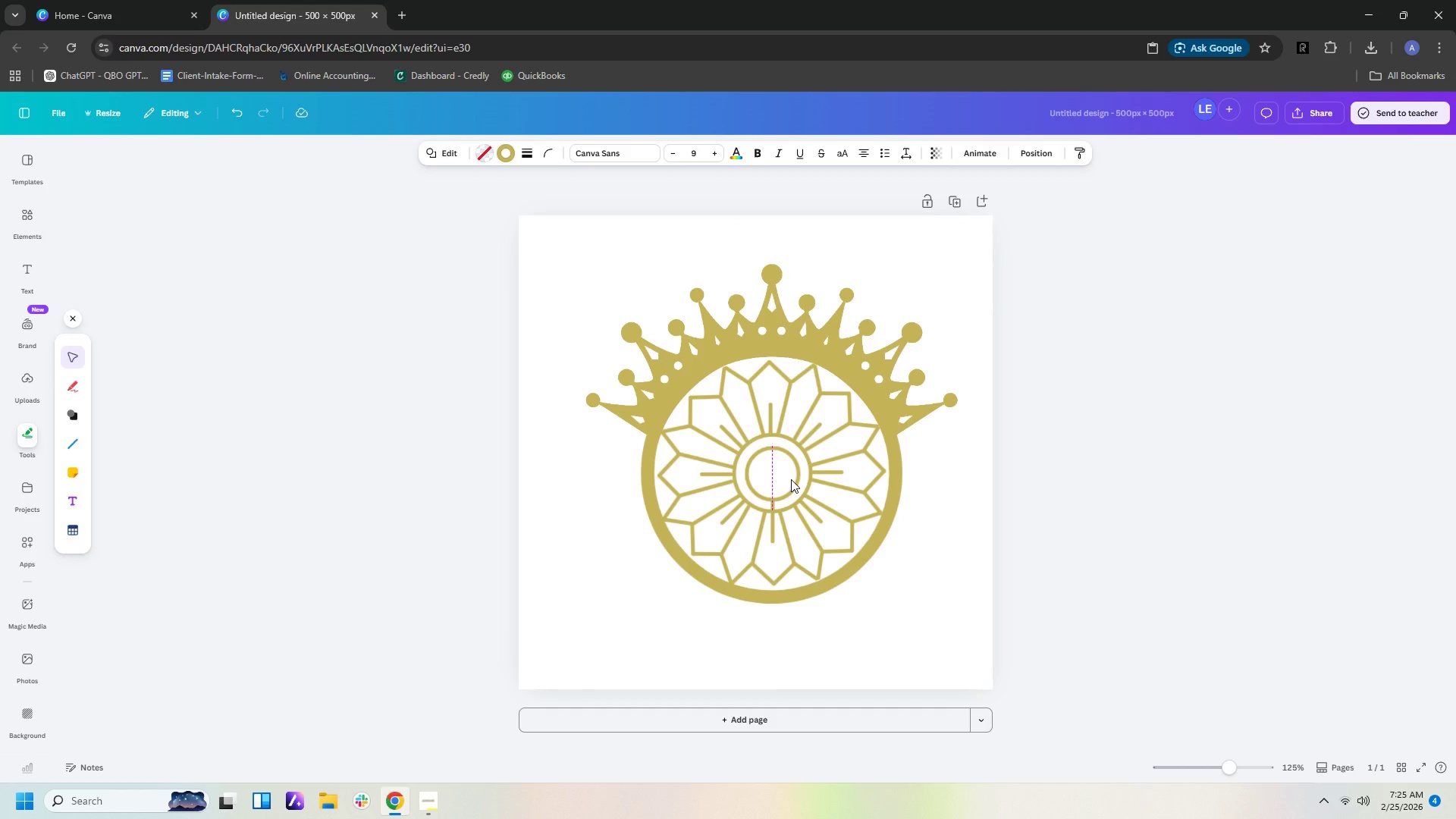 
key(ArrowLeft)
 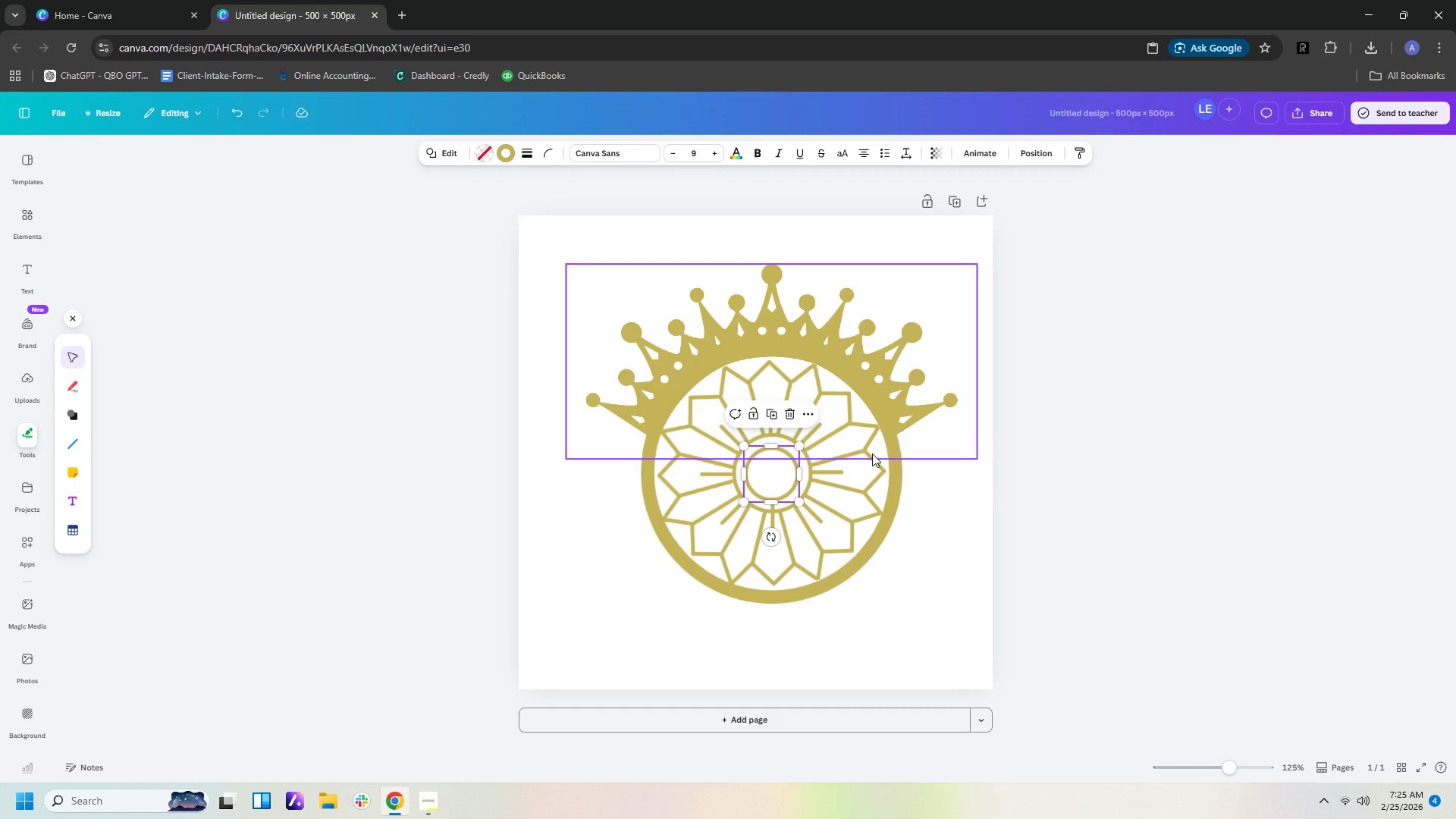 
left_click_drag(start_coordinate=[993, 515], to_coordinate=[1002, 516])
 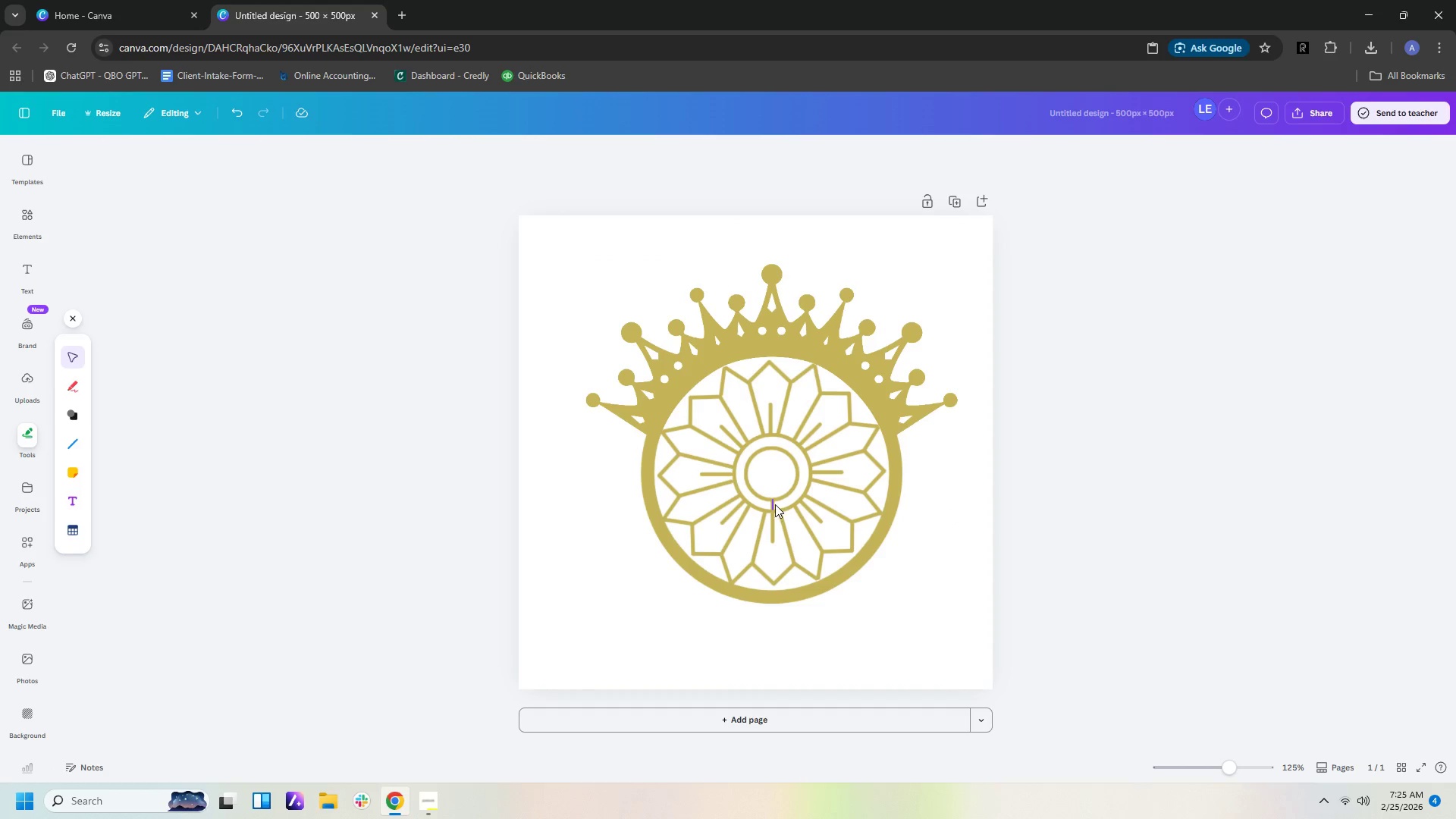 
left_click([773, 503])
 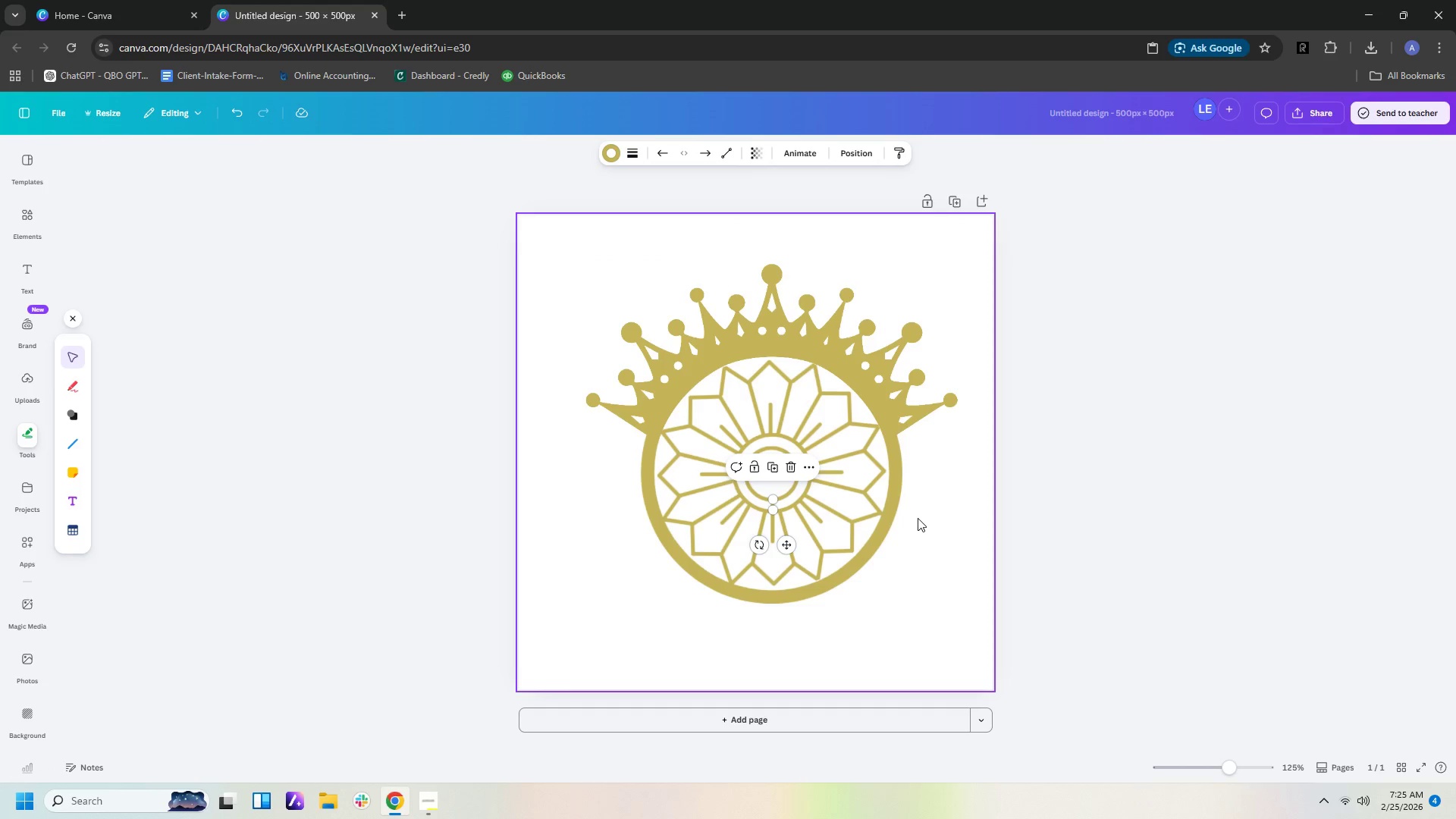 
key(ArrowRight)
 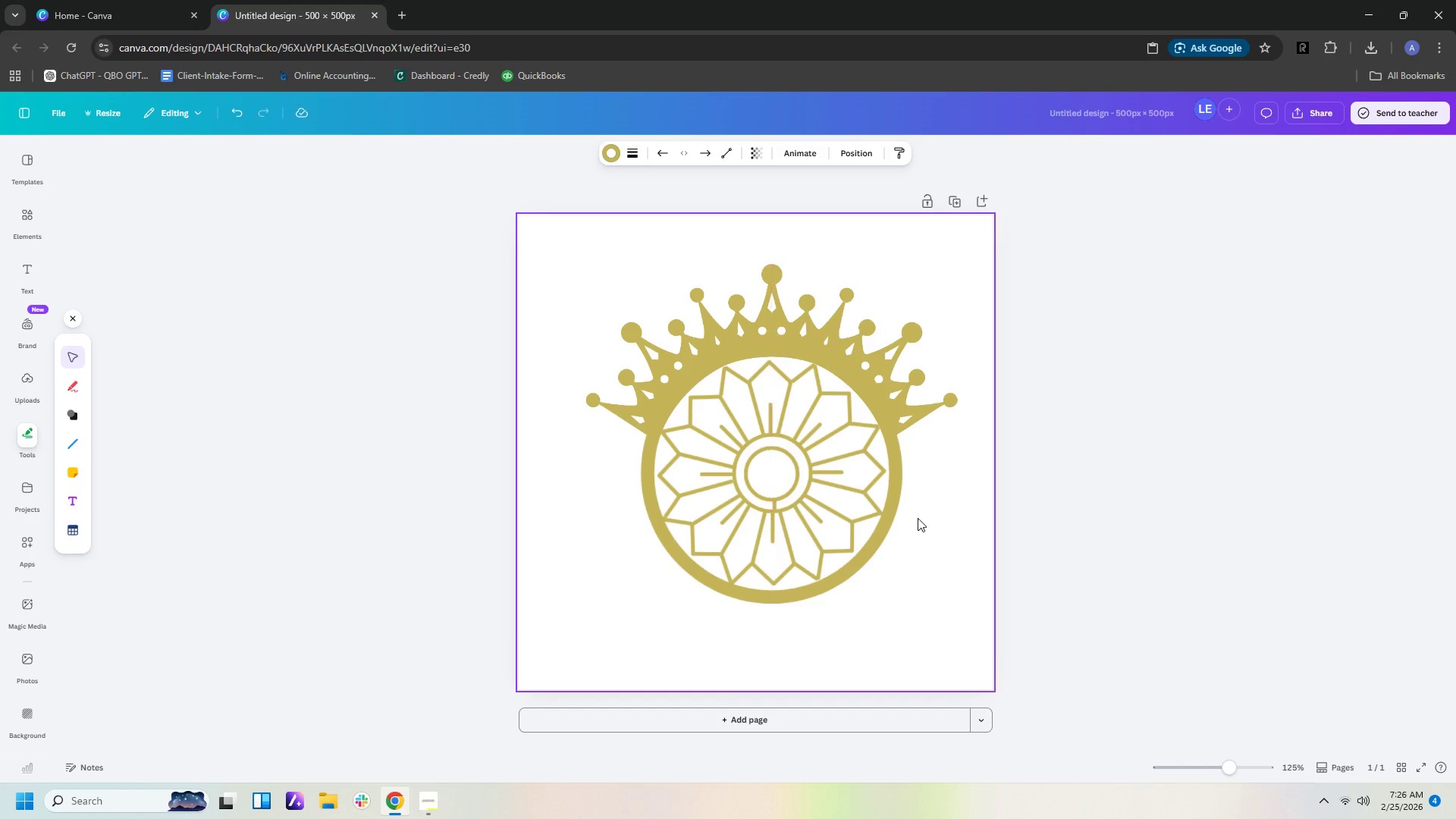 
key(ArrowRight)
 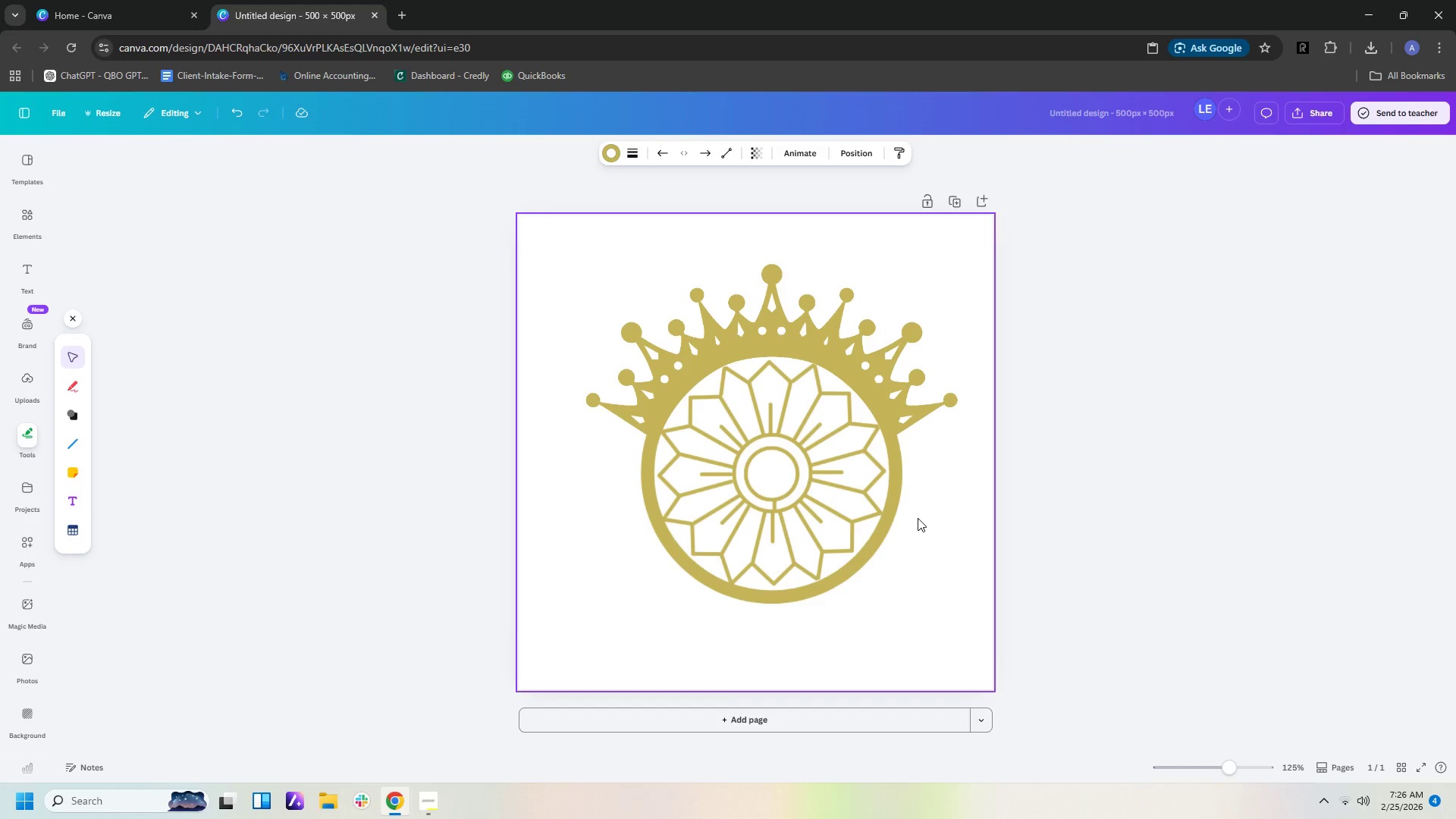 
key(ArrowRight)
 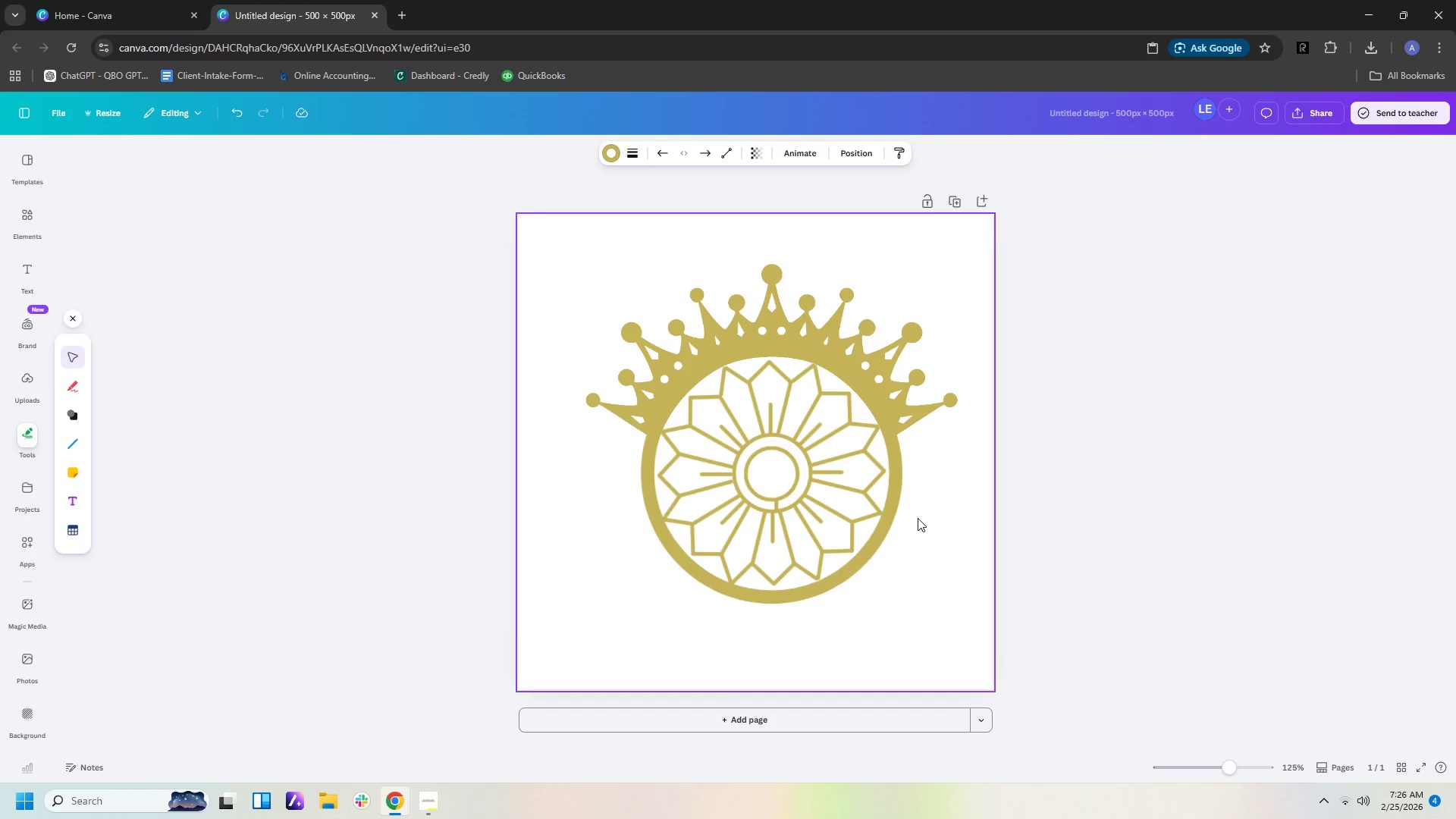 
hold_key(key=ArrowRight, duration=0.77)
 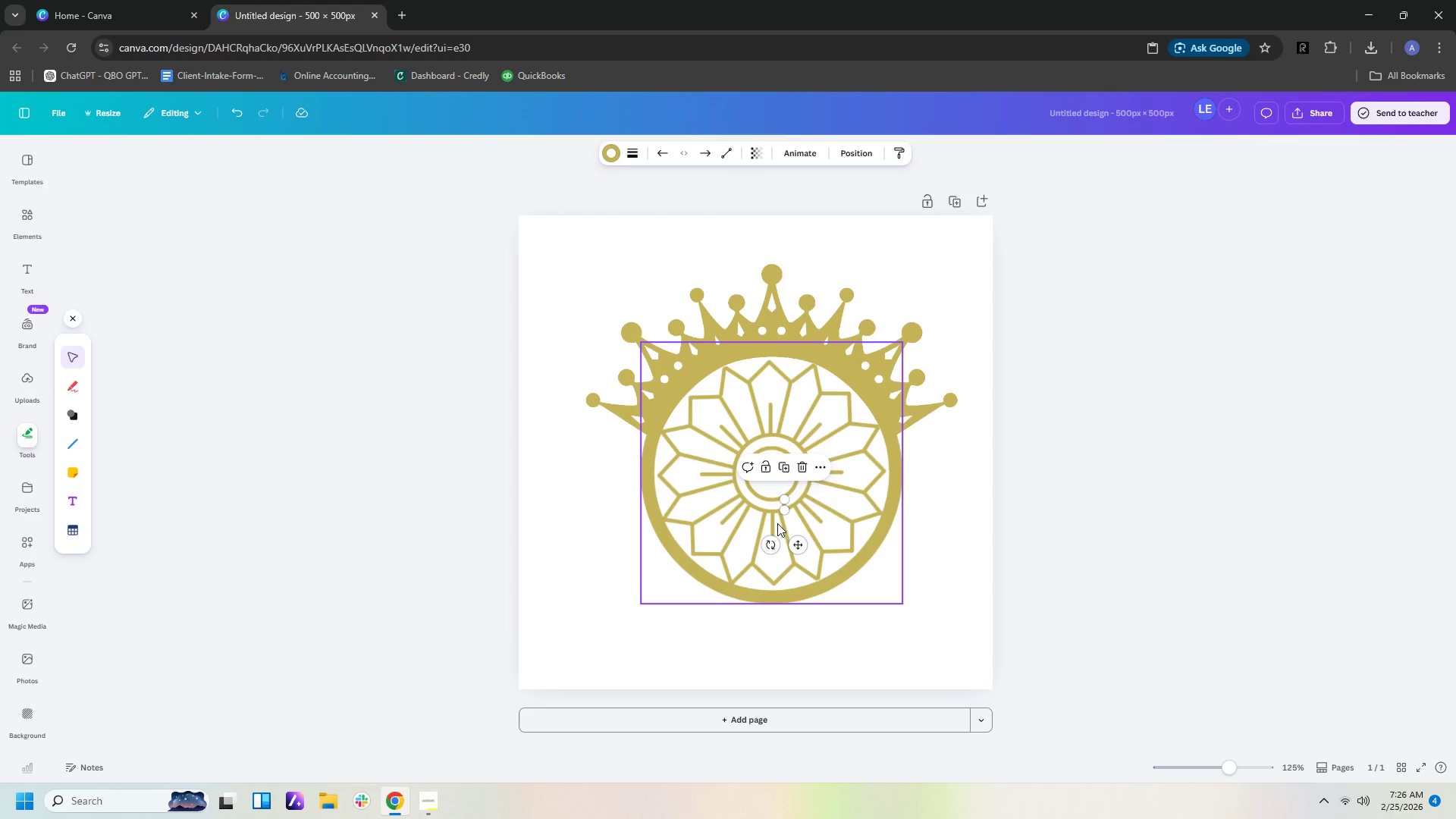 
left_click([770, 525])
 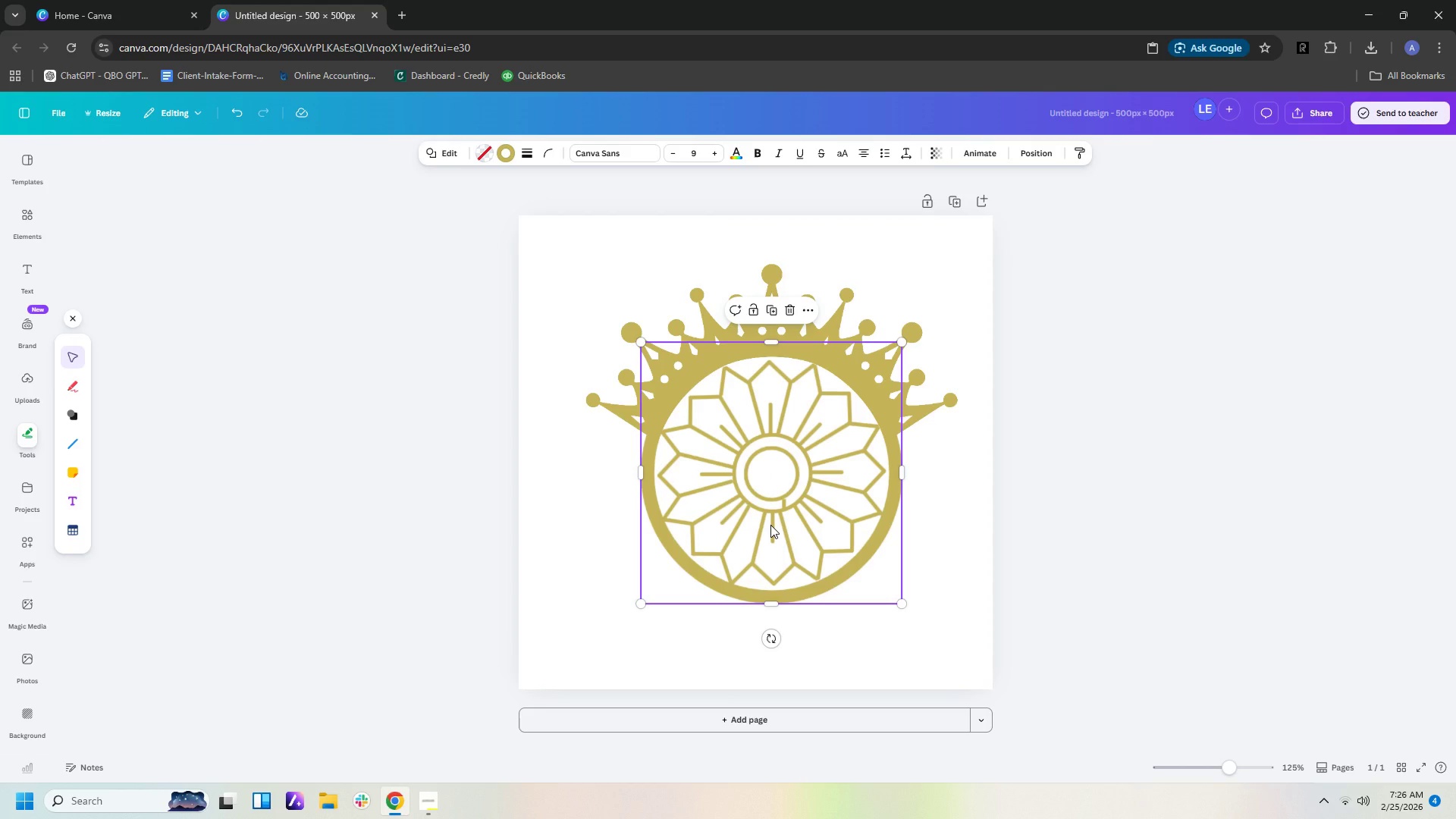 
left_click([774, 526])
 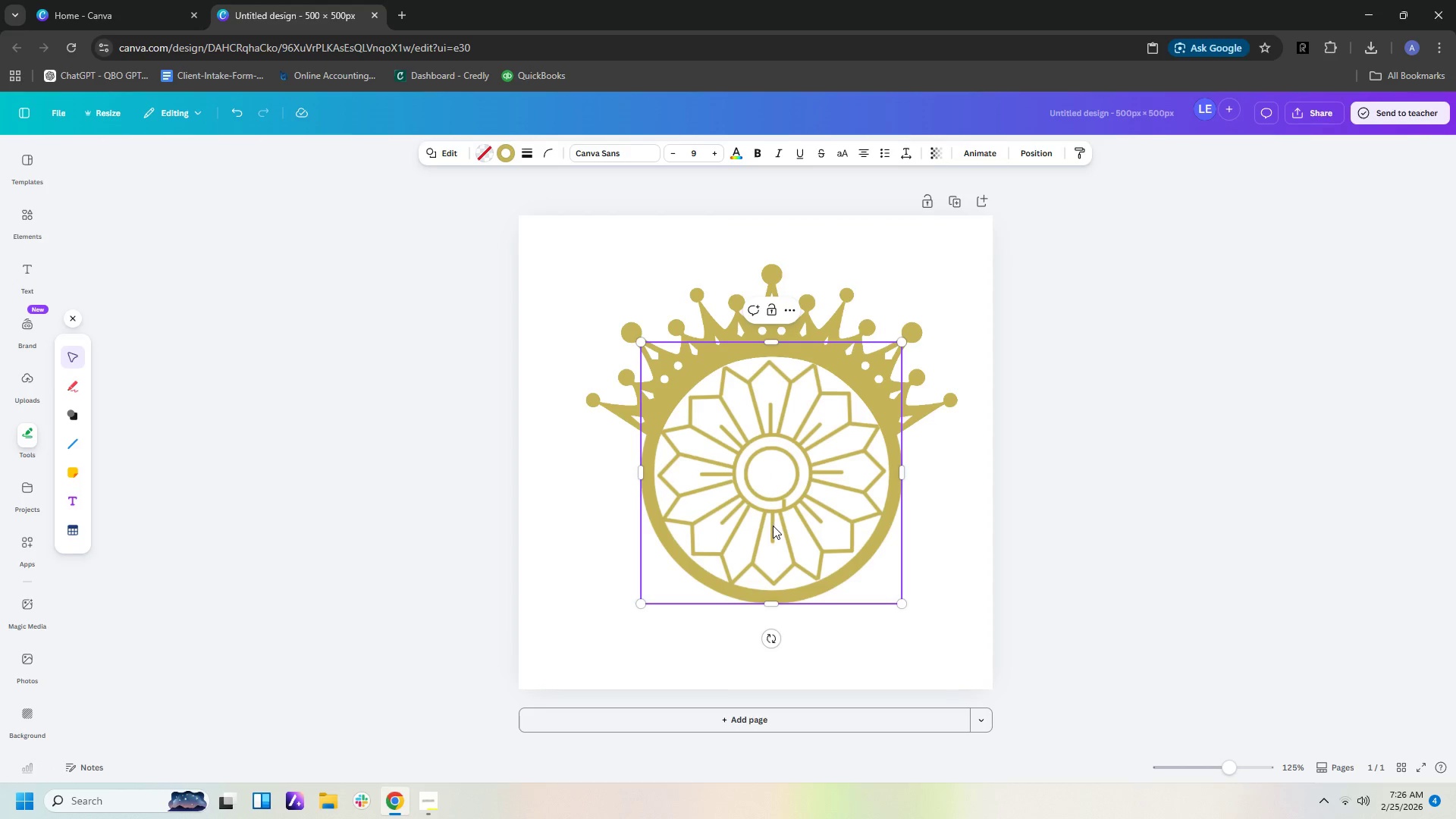 
left_click([773, 526])
 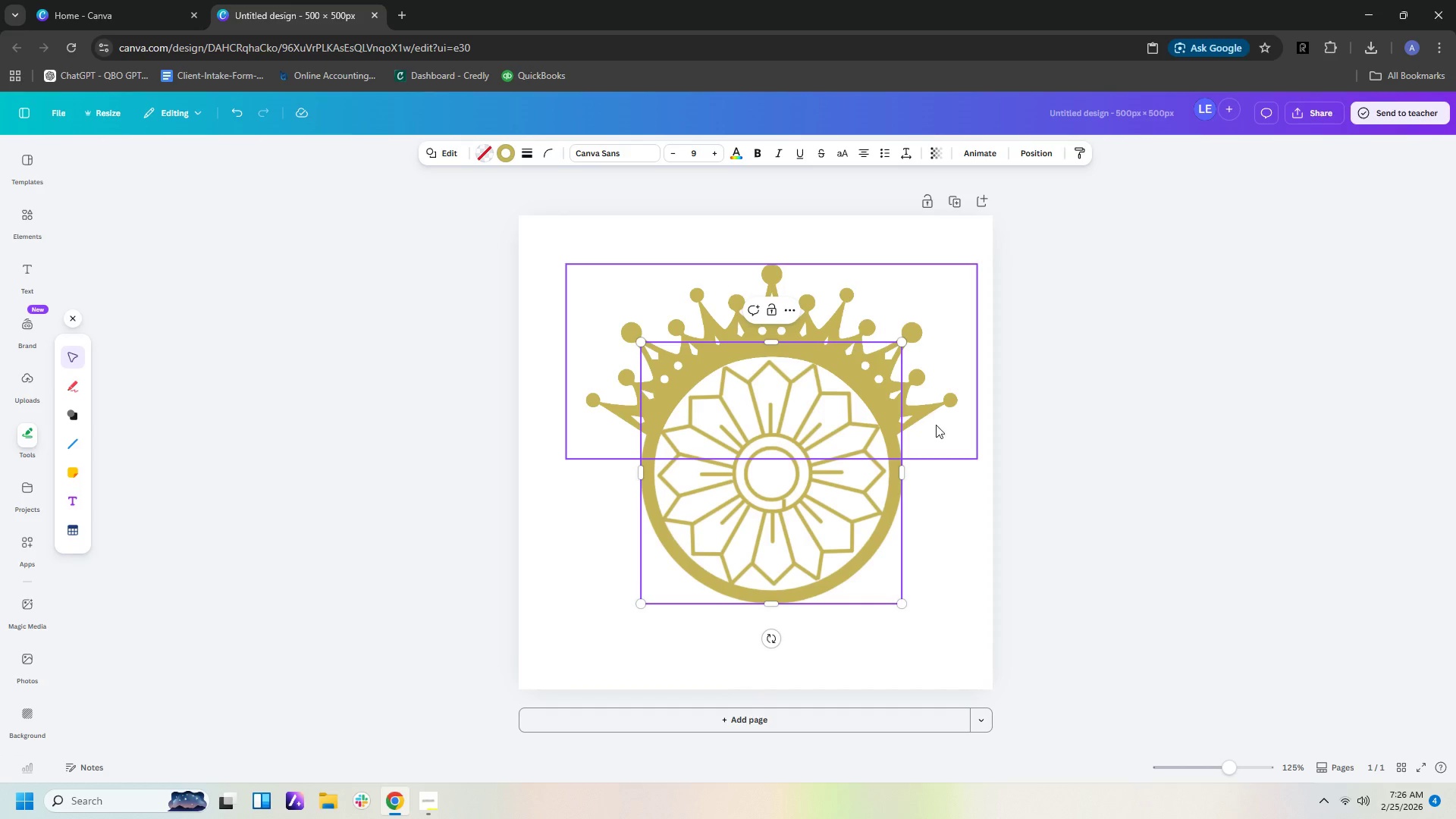 
left_click([1001, 543])
 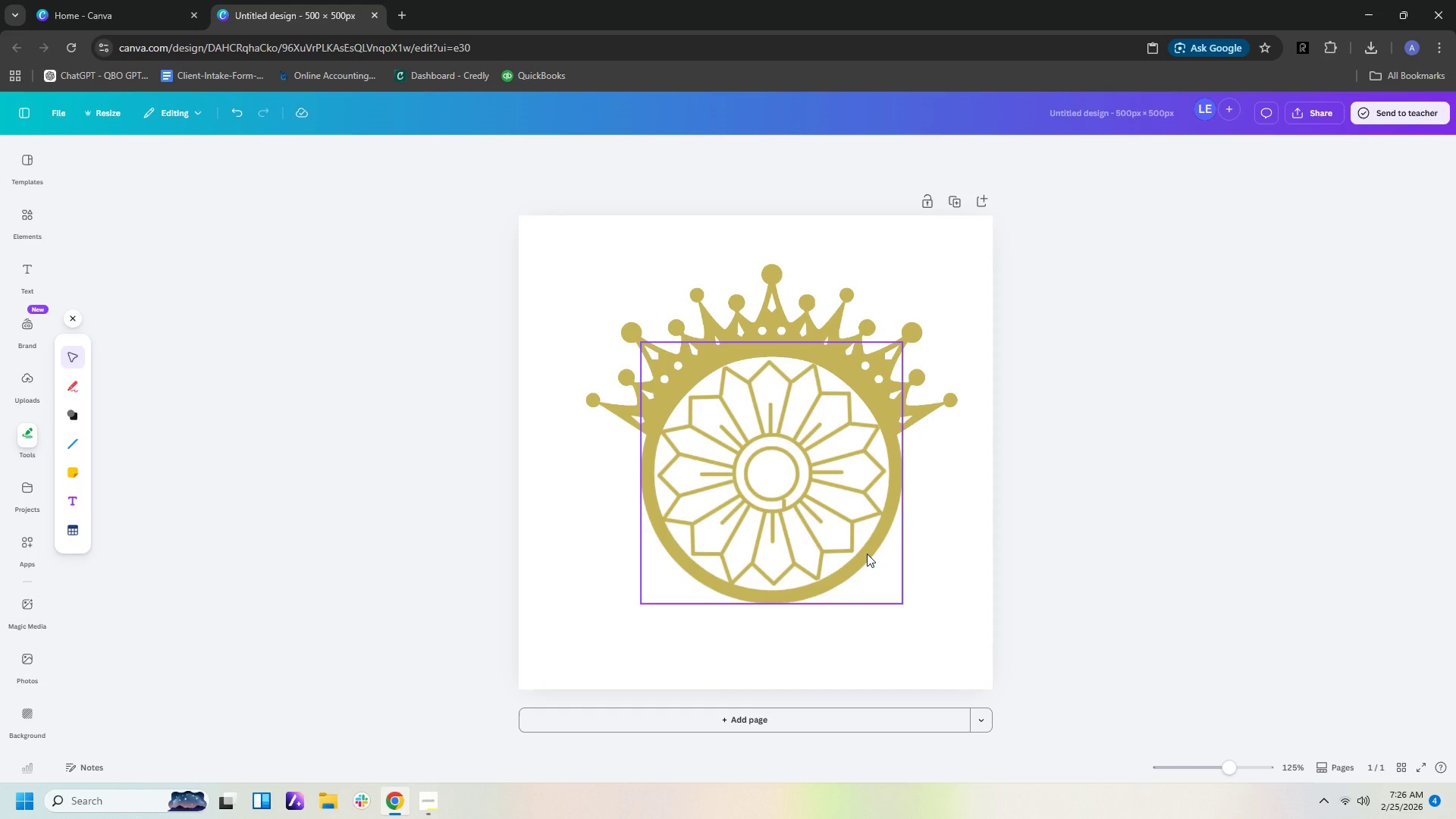 
wait(5.23)
 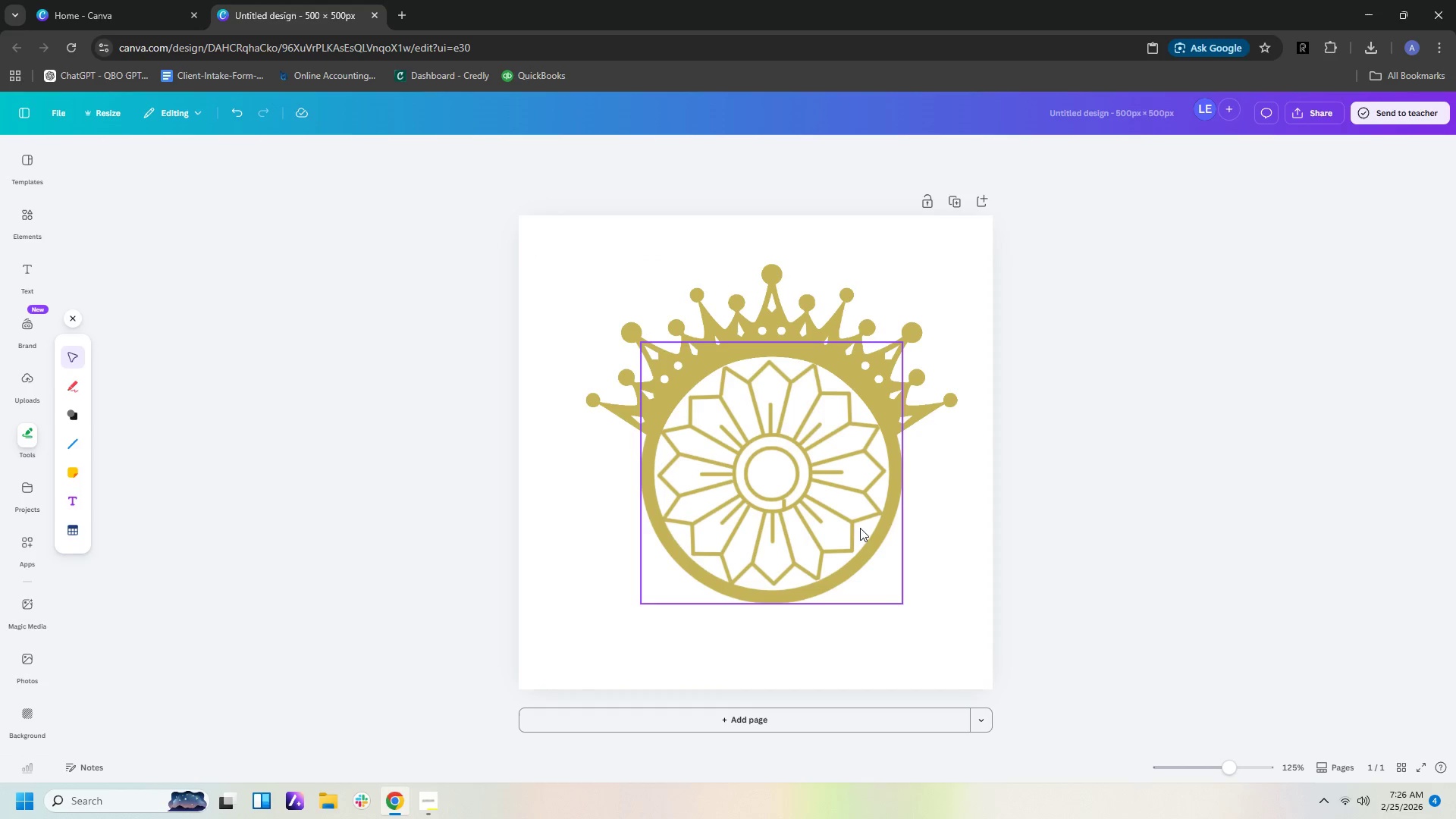 
left_click_drag(start_coordinate=[867, 554], to_coordinate=[719, 369])
 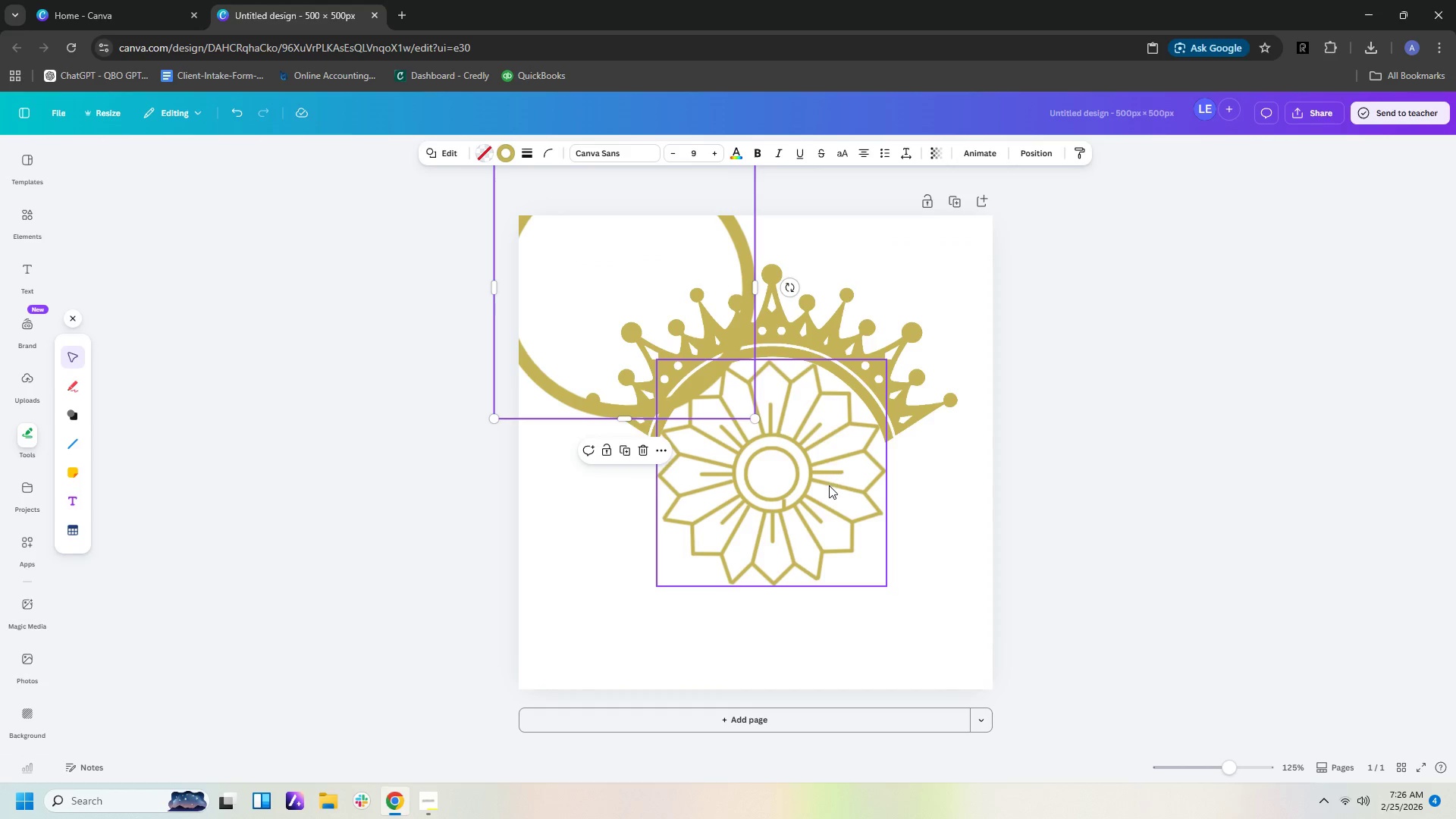 
left_click_drag(start_coordinate=[829, 486], to_coordinate=[986, 604])
 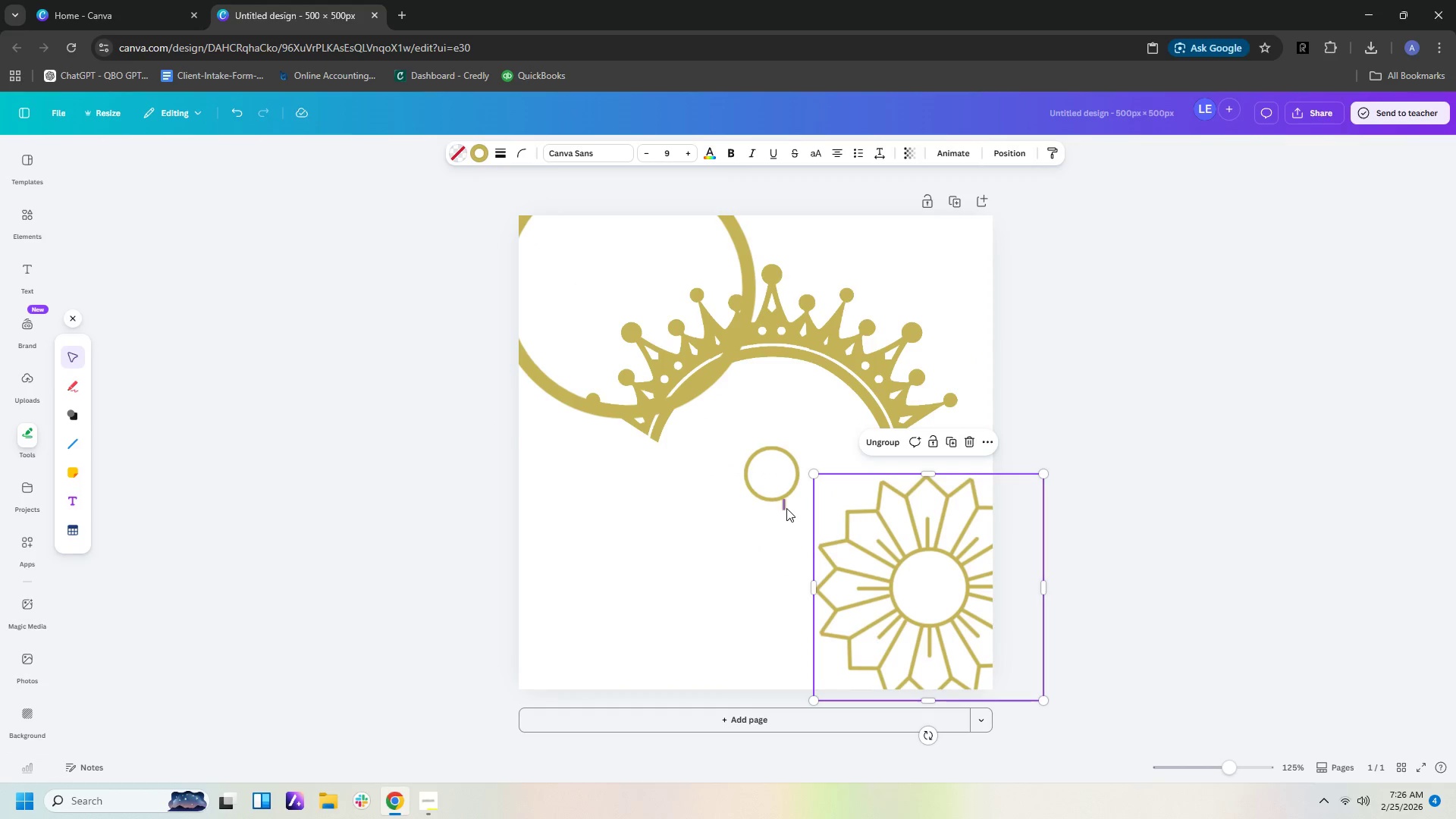 
left_click([783, 508])
 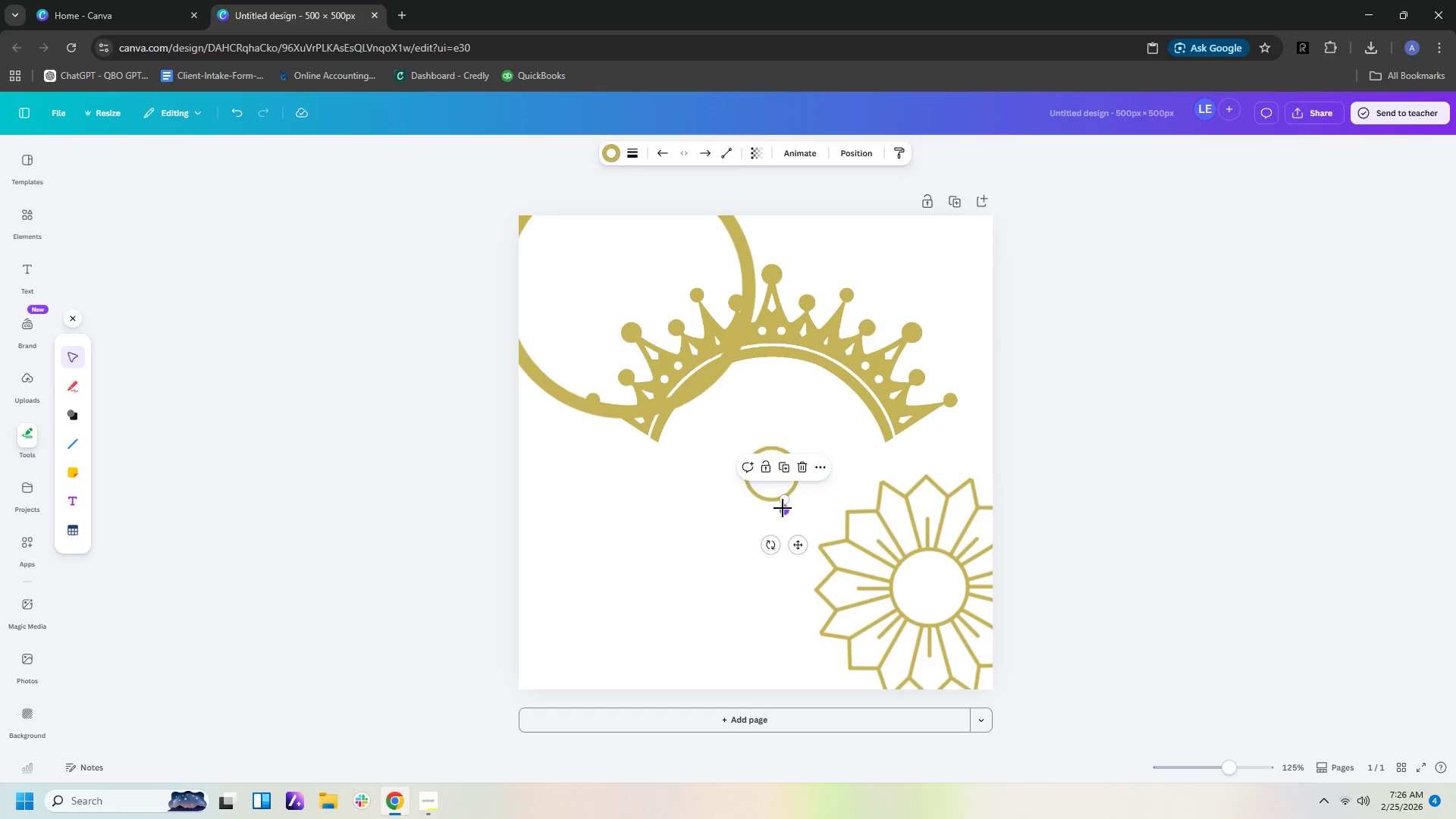 
key(Delete)
 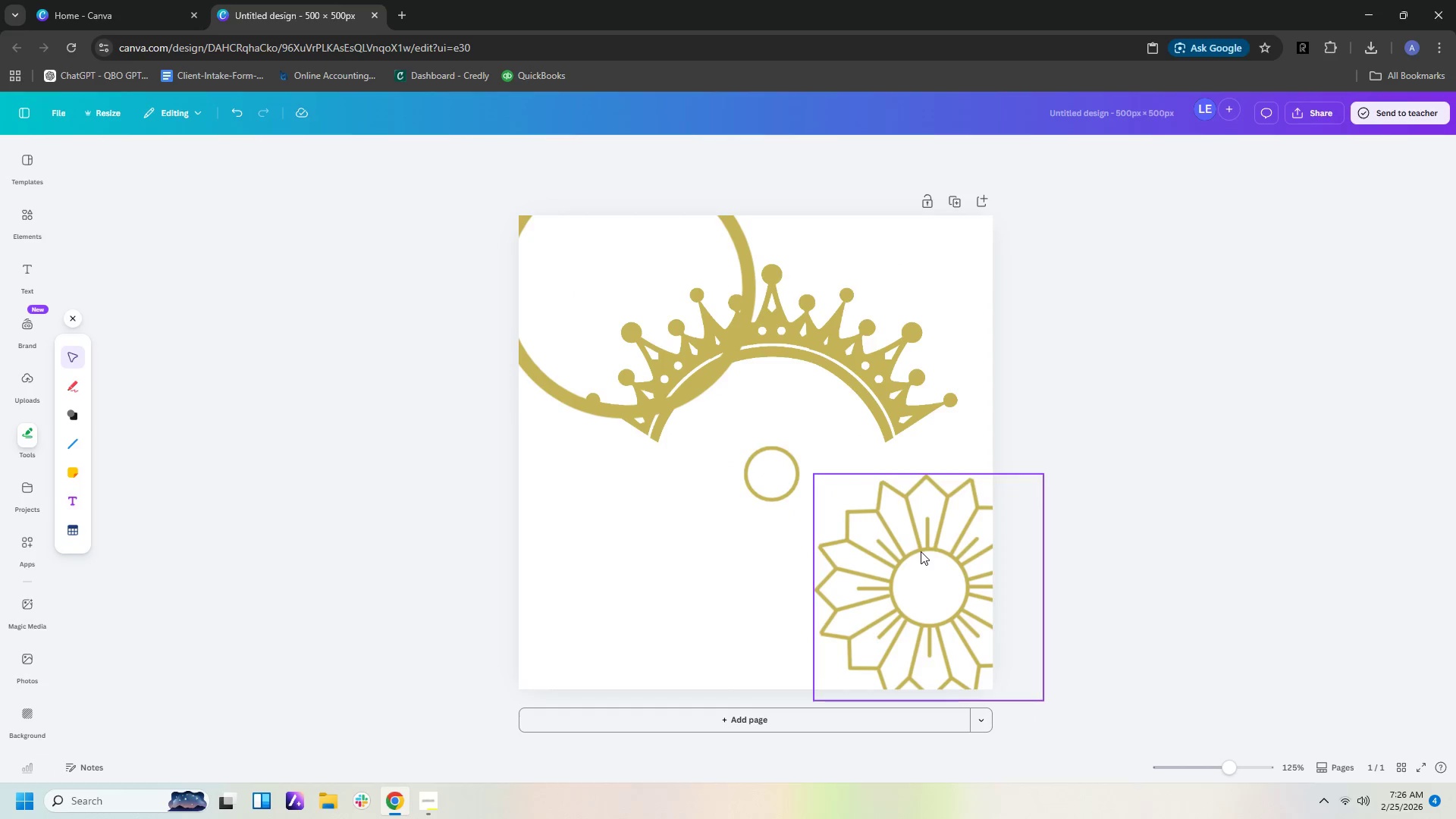 
left_click_drag(start_coordinate=[921, 556], to_coordinate=[774, 569])
 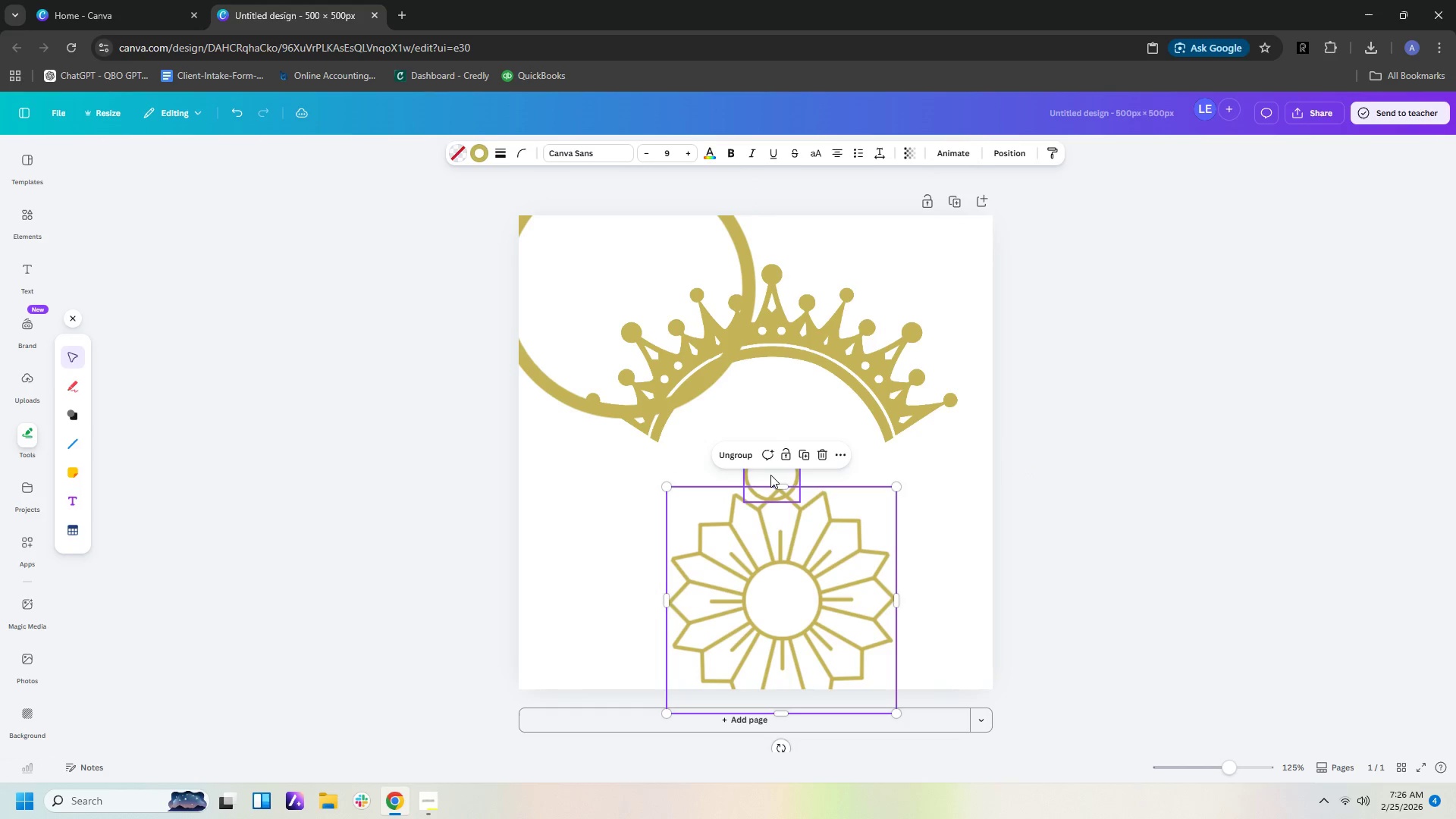 
left_click_drag(start_coordinate=[770, 474], to_coordinate=[965, 491])
 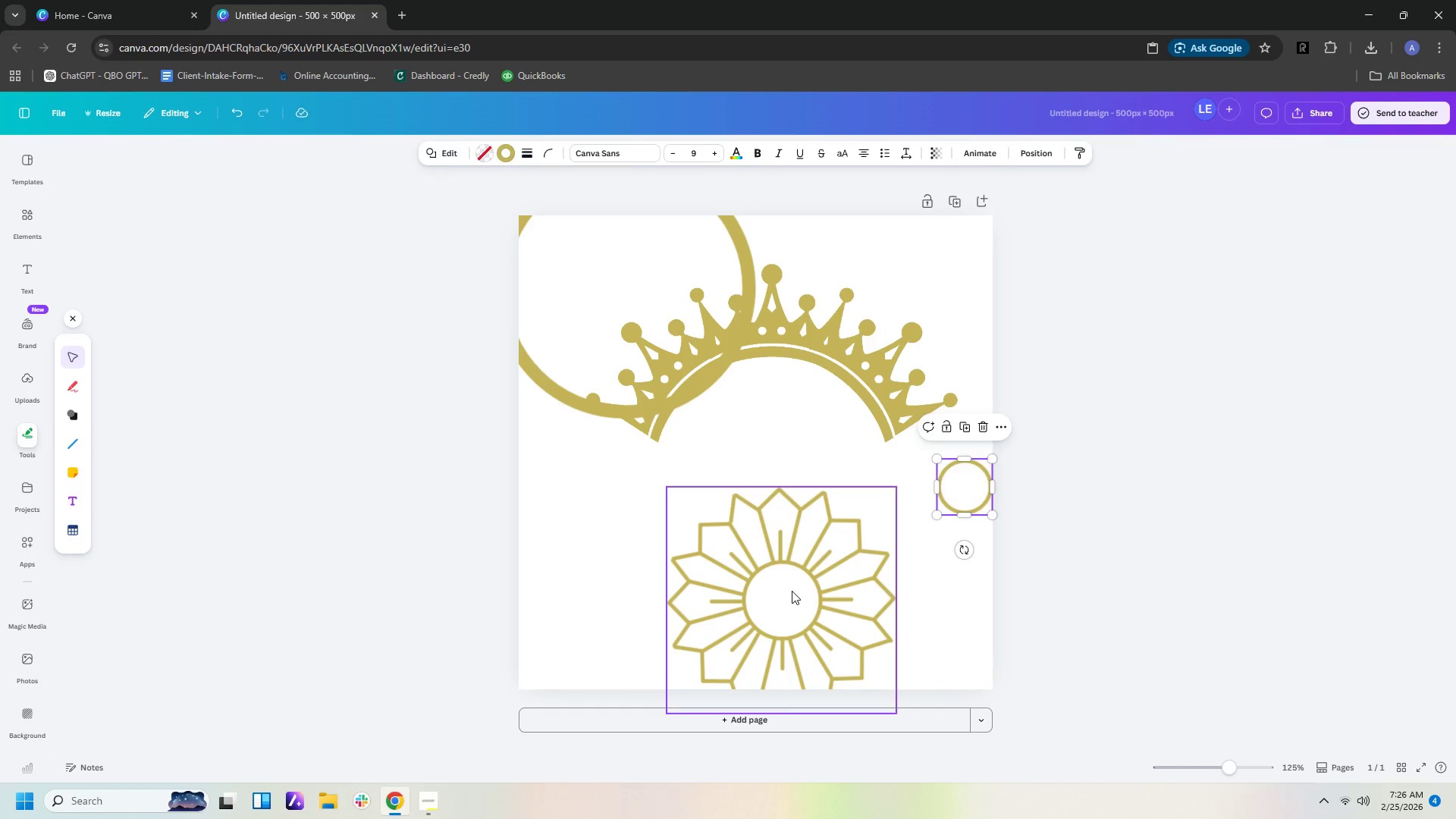 
left_click_drag(start_coordinate=[792, 591], to_coordinate=[793, 544])
 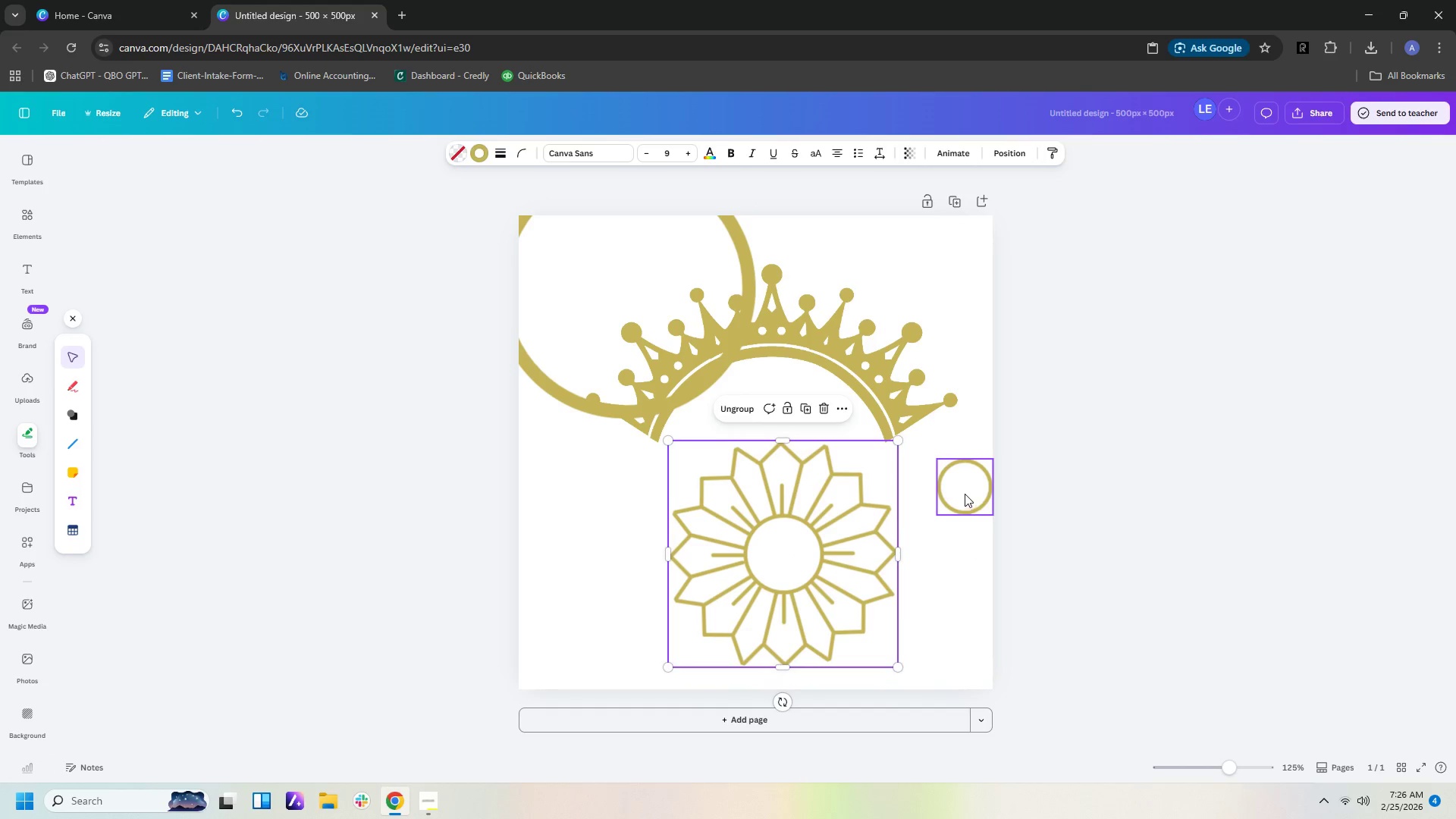 
left_click_drag(start_coordinate=[965, 494], to_coordinate=[781, 557])
 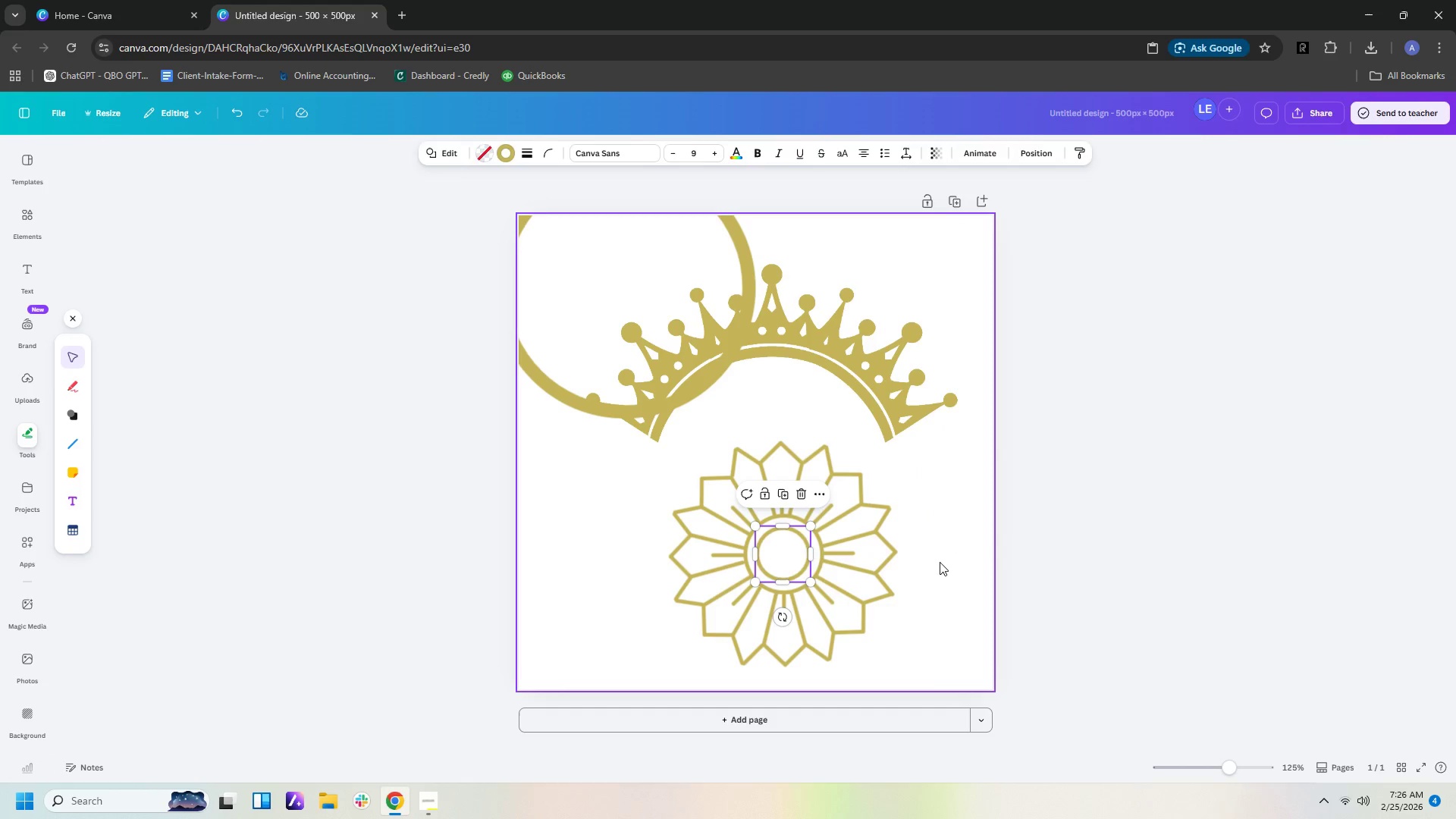 
left_click([946, 563])
 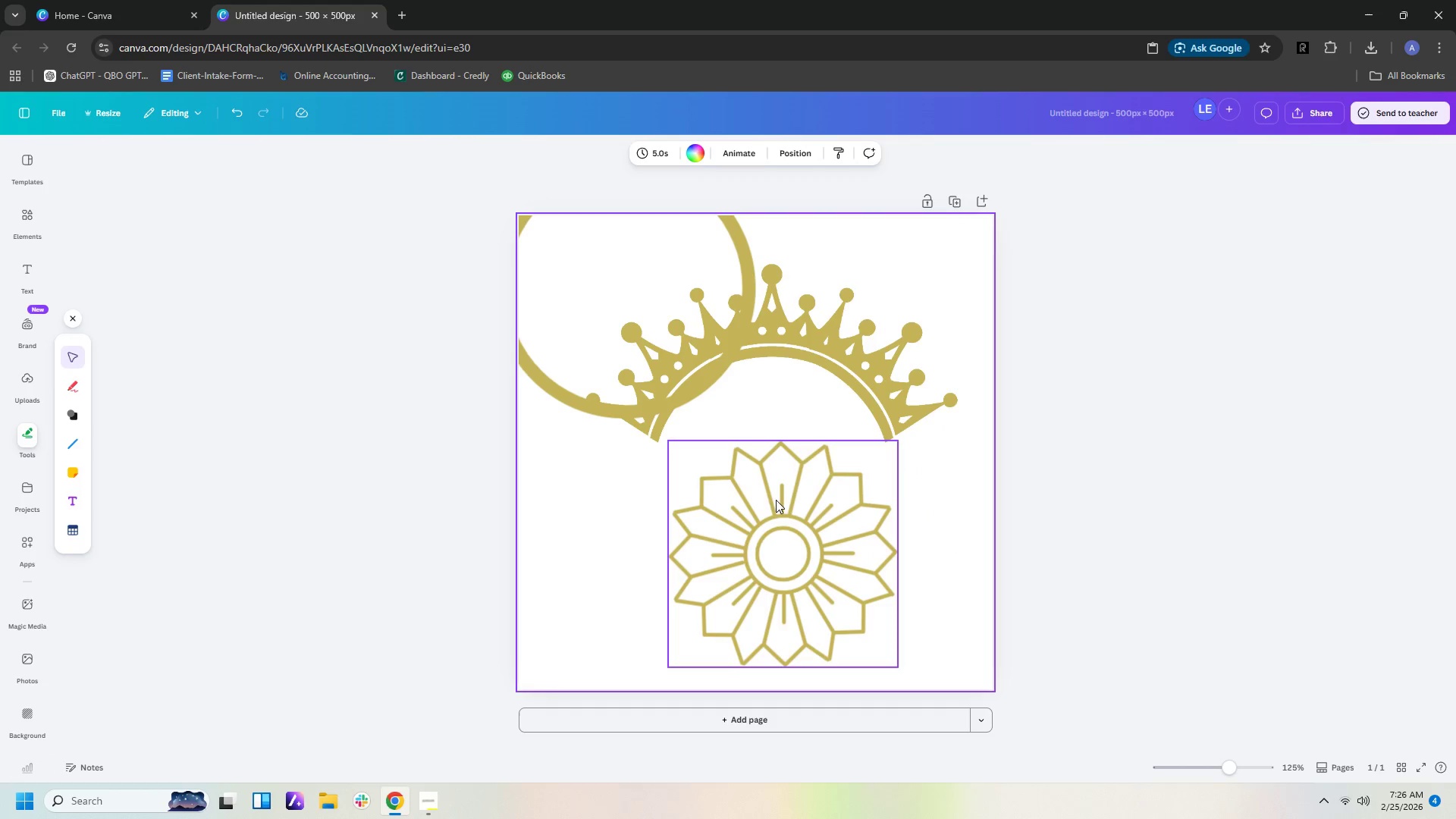 
left_click([780, 500])
 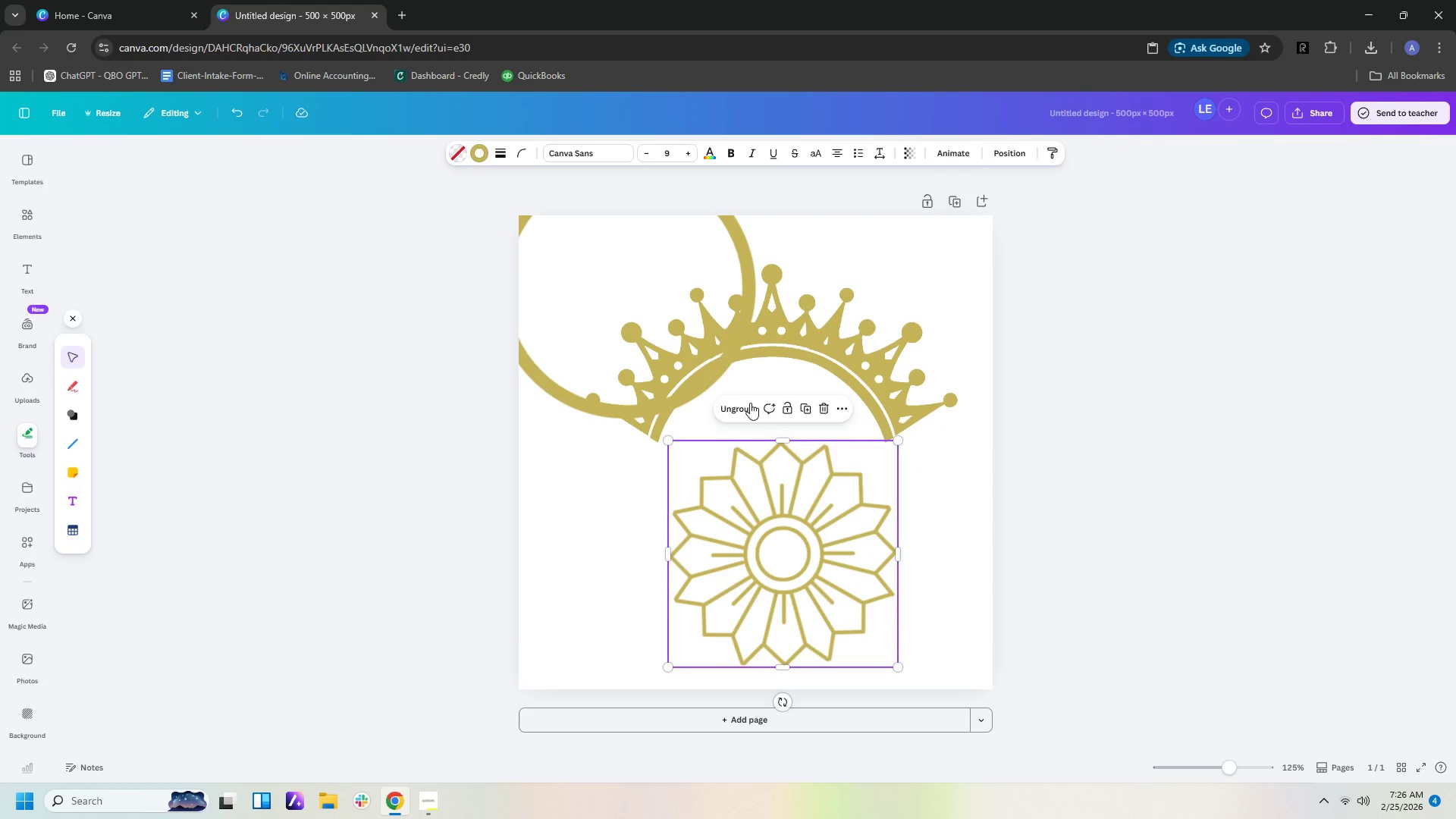 
left_click([741, 411])
 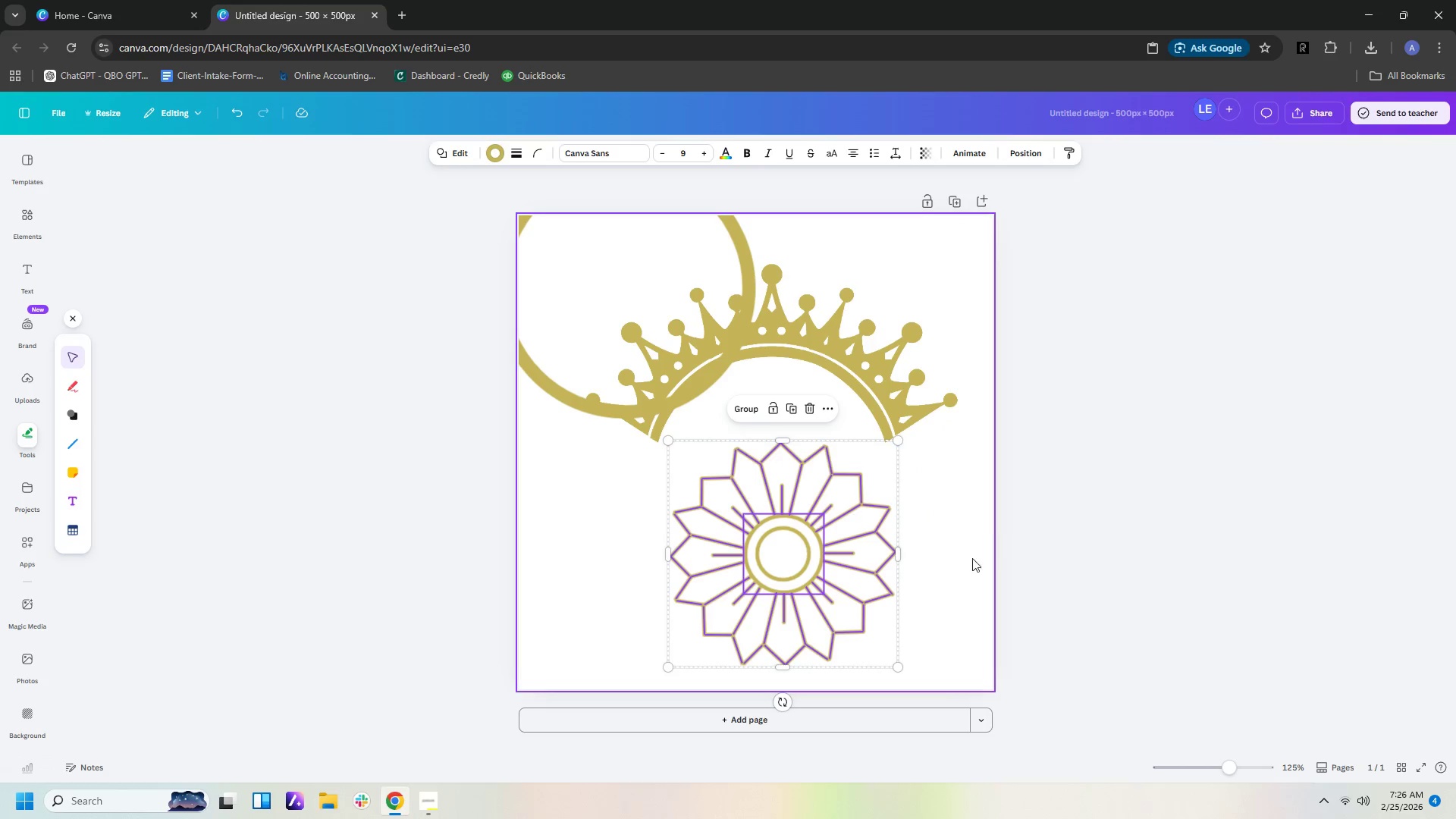 
left_click([957, 563])
 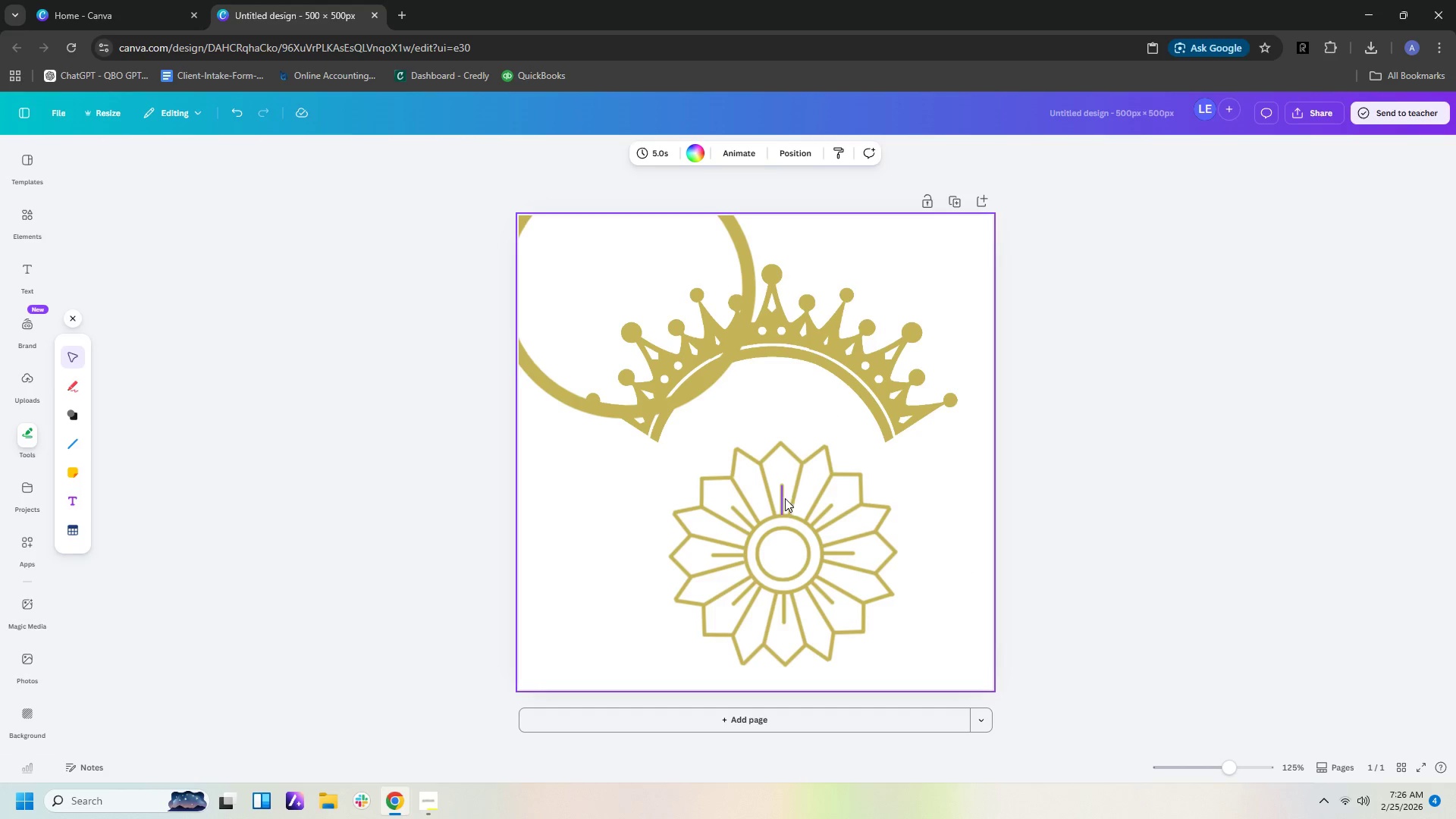 
left_click([783, 498])
 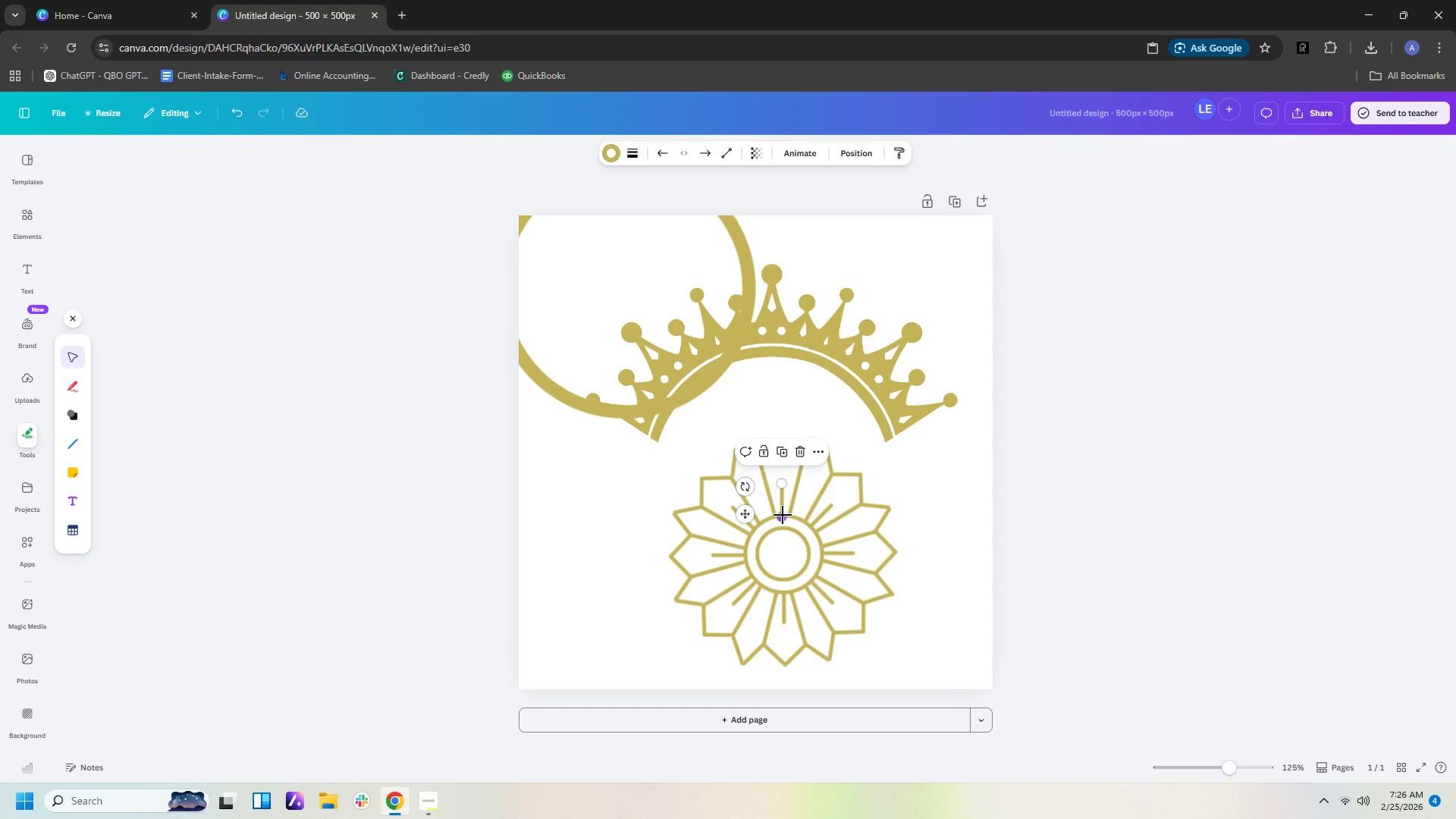 
left_click_drag(start_coordinate=[783, 515], to_coordinate=[783, 523])
 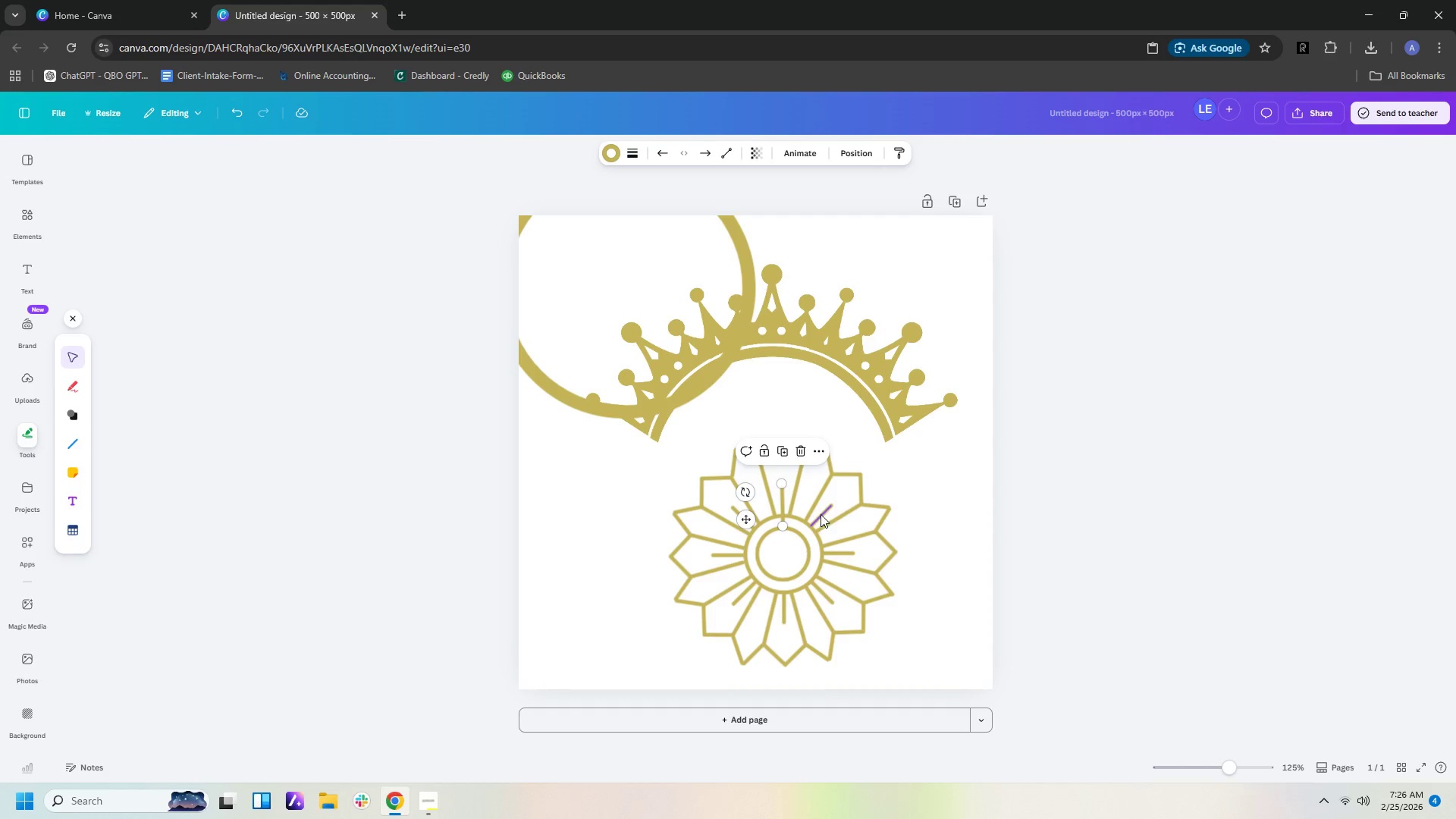 
left_click([821, 514])
 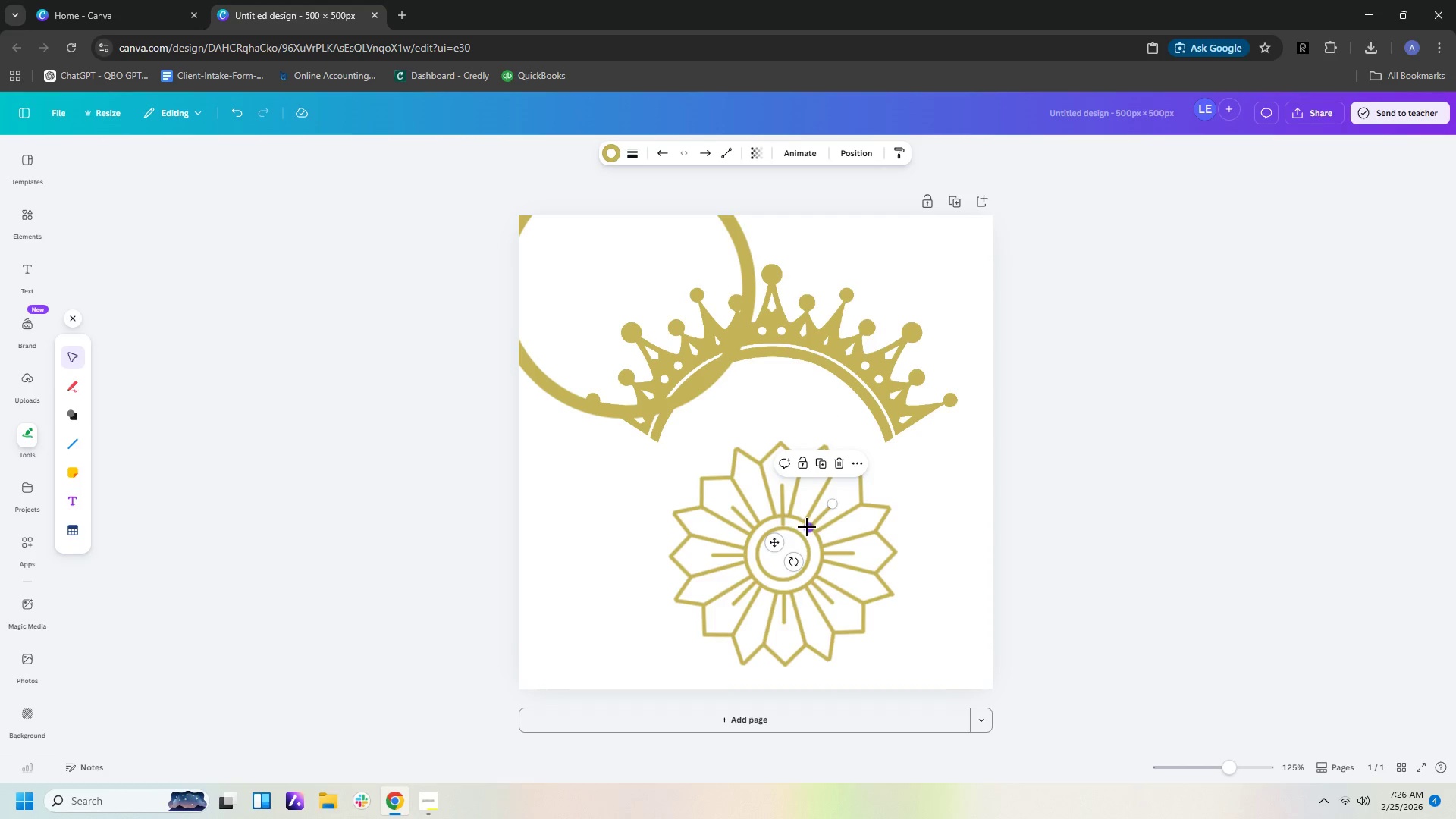 
left_click_drag(start_coordinate=[807, 527], to_coordinate=[801, 532])
 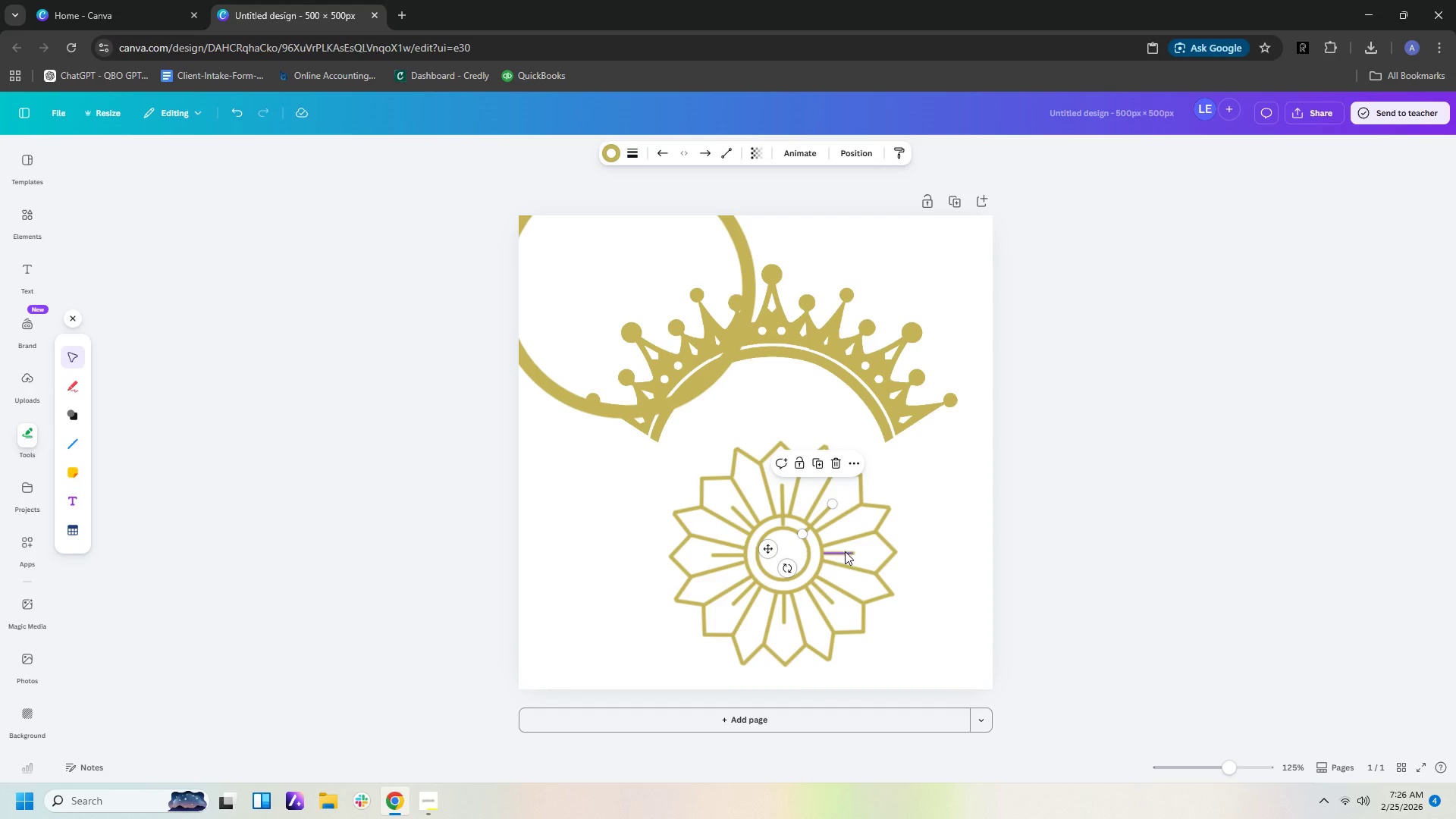 
left_click([845, 552])
 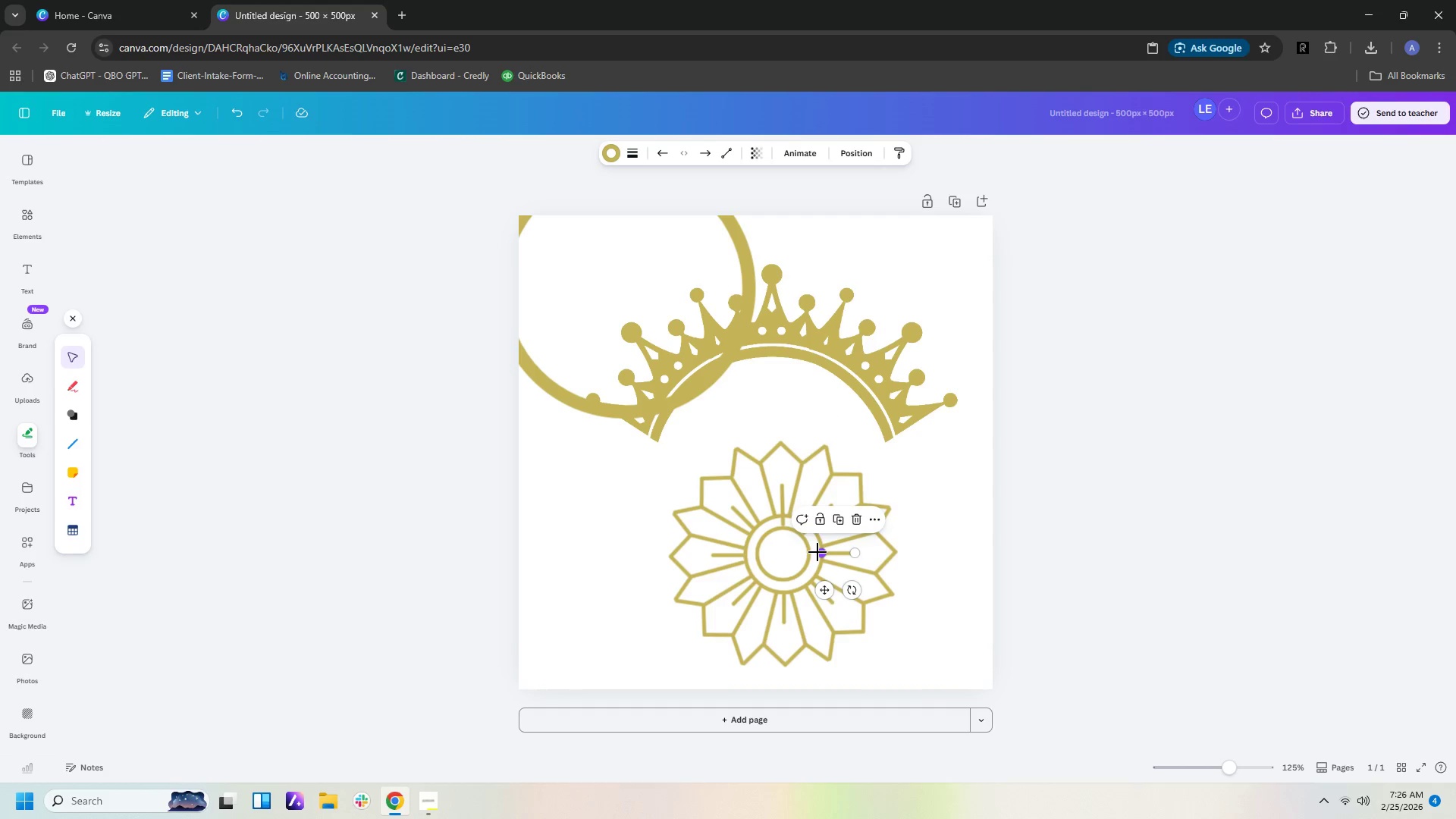 
left_click_drag(start_coordinate=[820, 552], to_coordinate=[811, 552])
 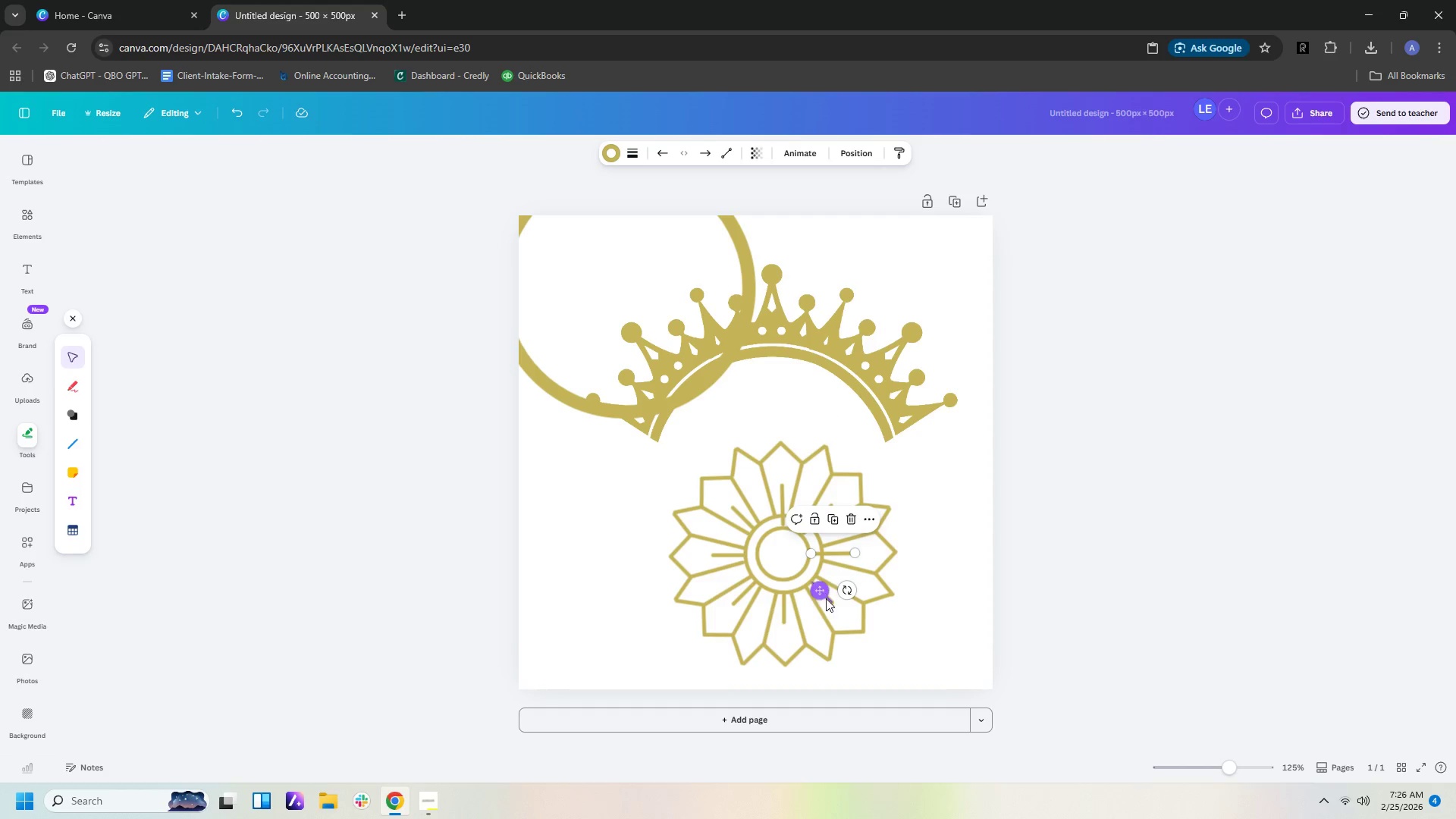 
left_click([832, 603])
 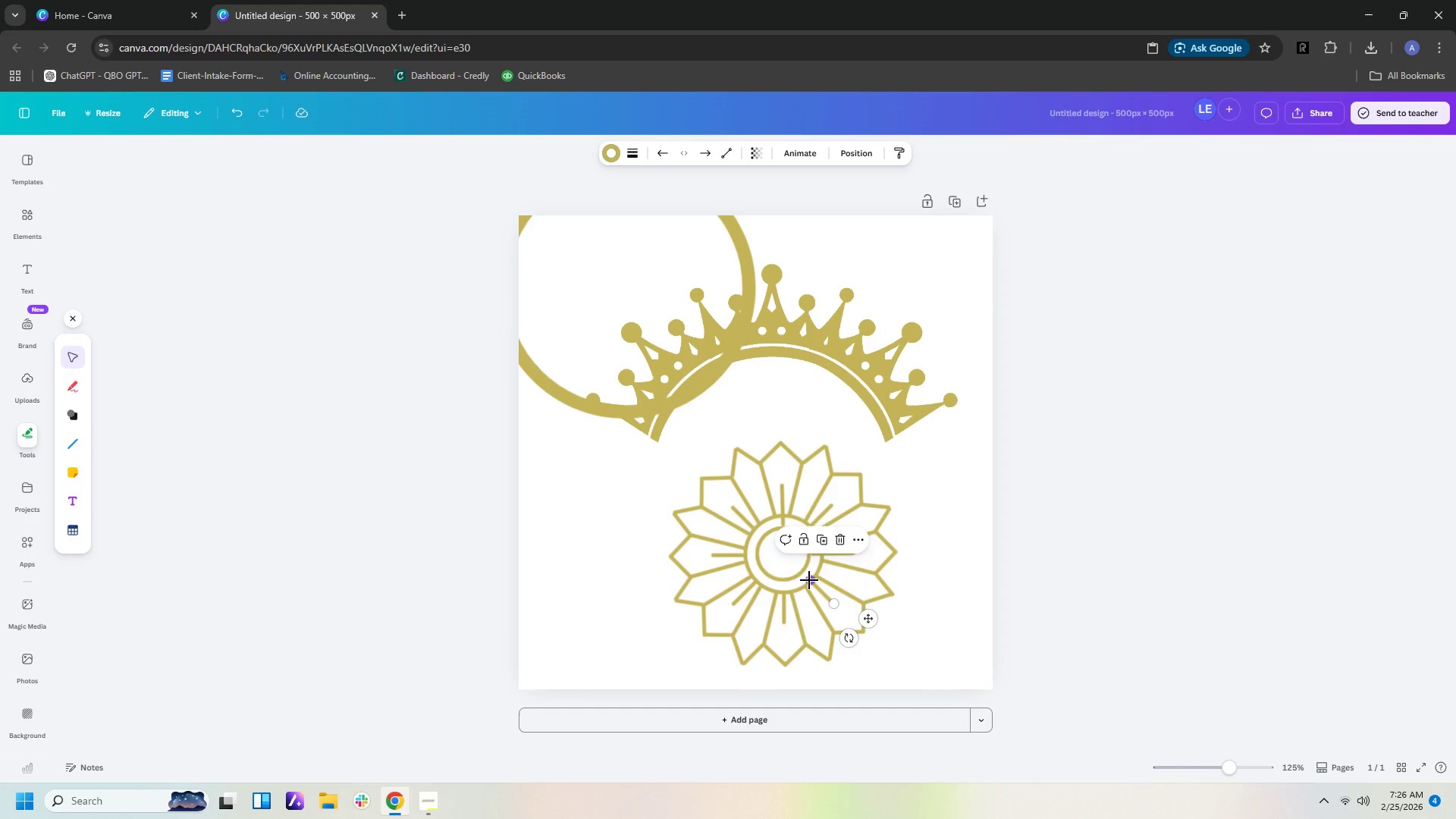 
left_click_drag(start_coordinate=[809, 579], to_coordinate=[802, 573])
 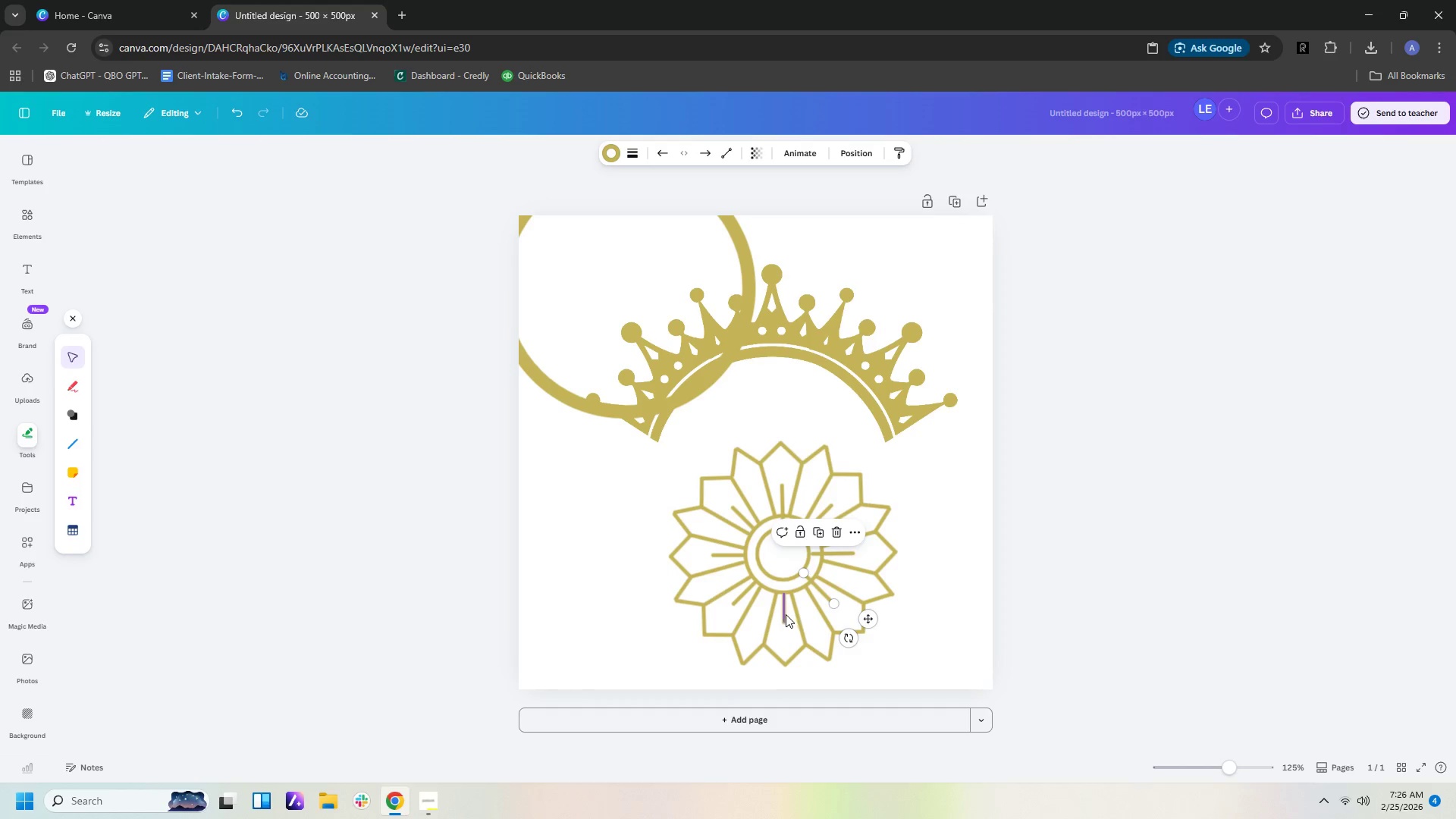 
left_click([783, 613])
 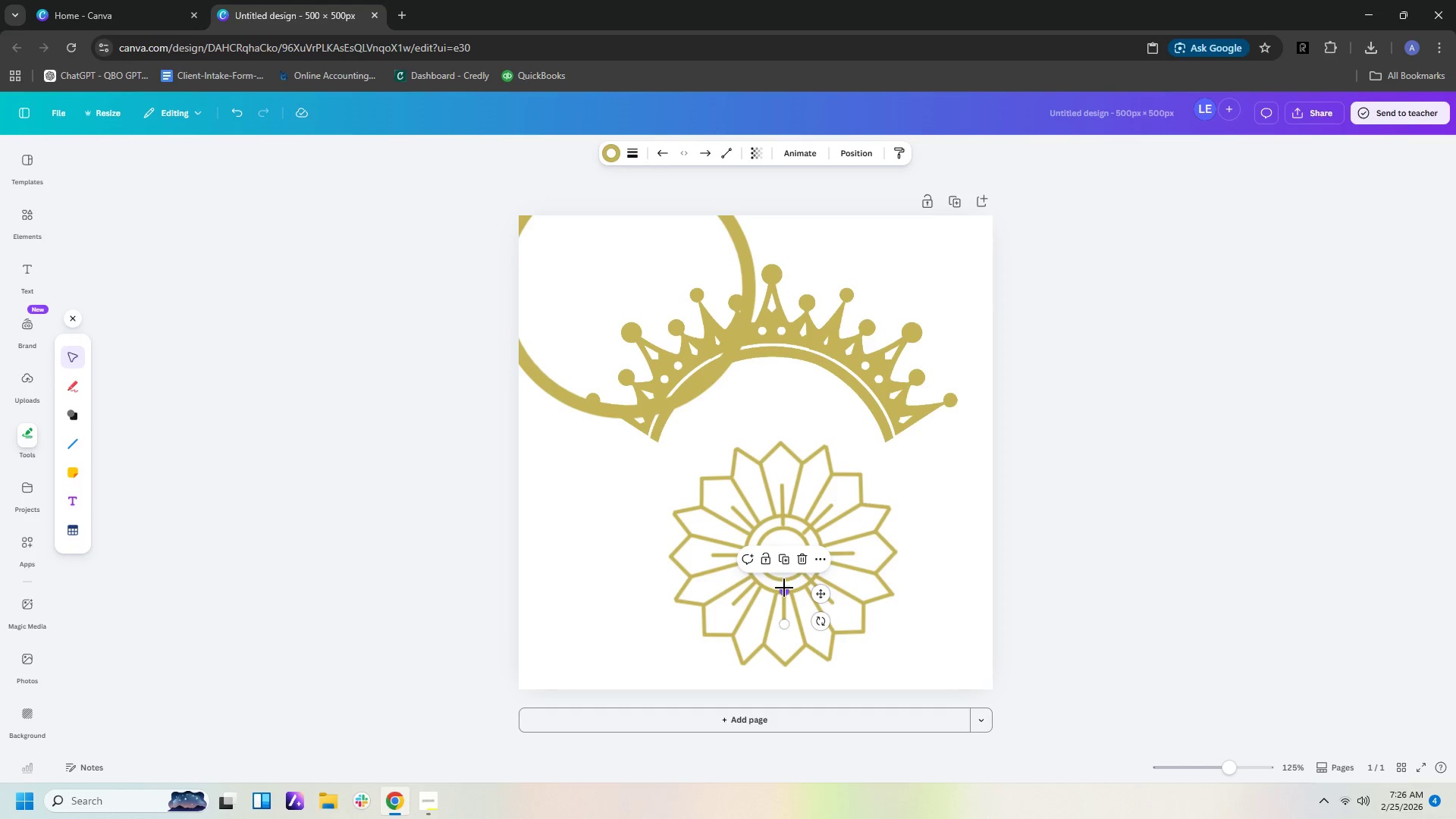 
left_click_drag(start_coordinate=[784, 588], to_coordinate=[784, 579])
 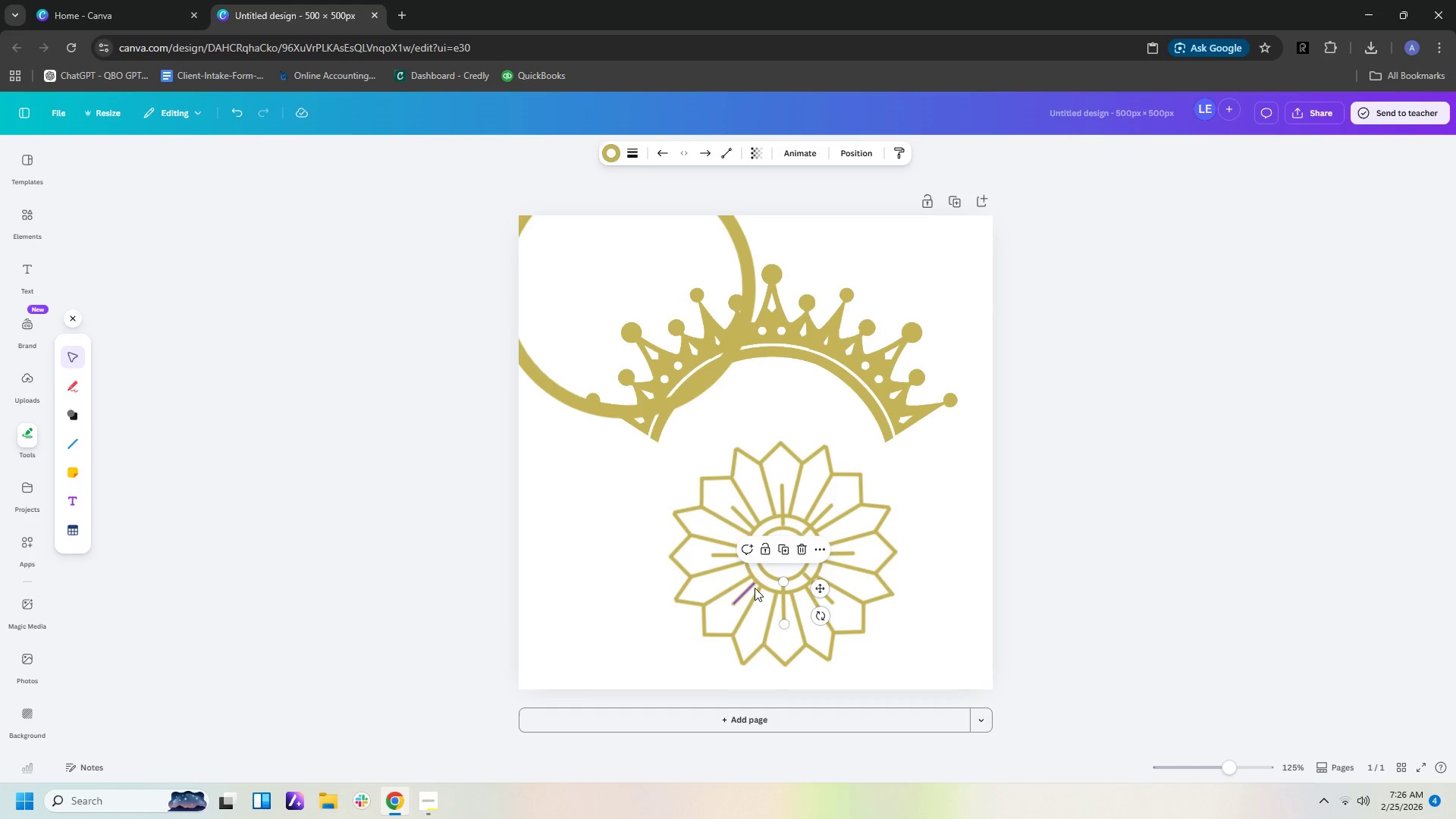 
left_click([750, 588])
 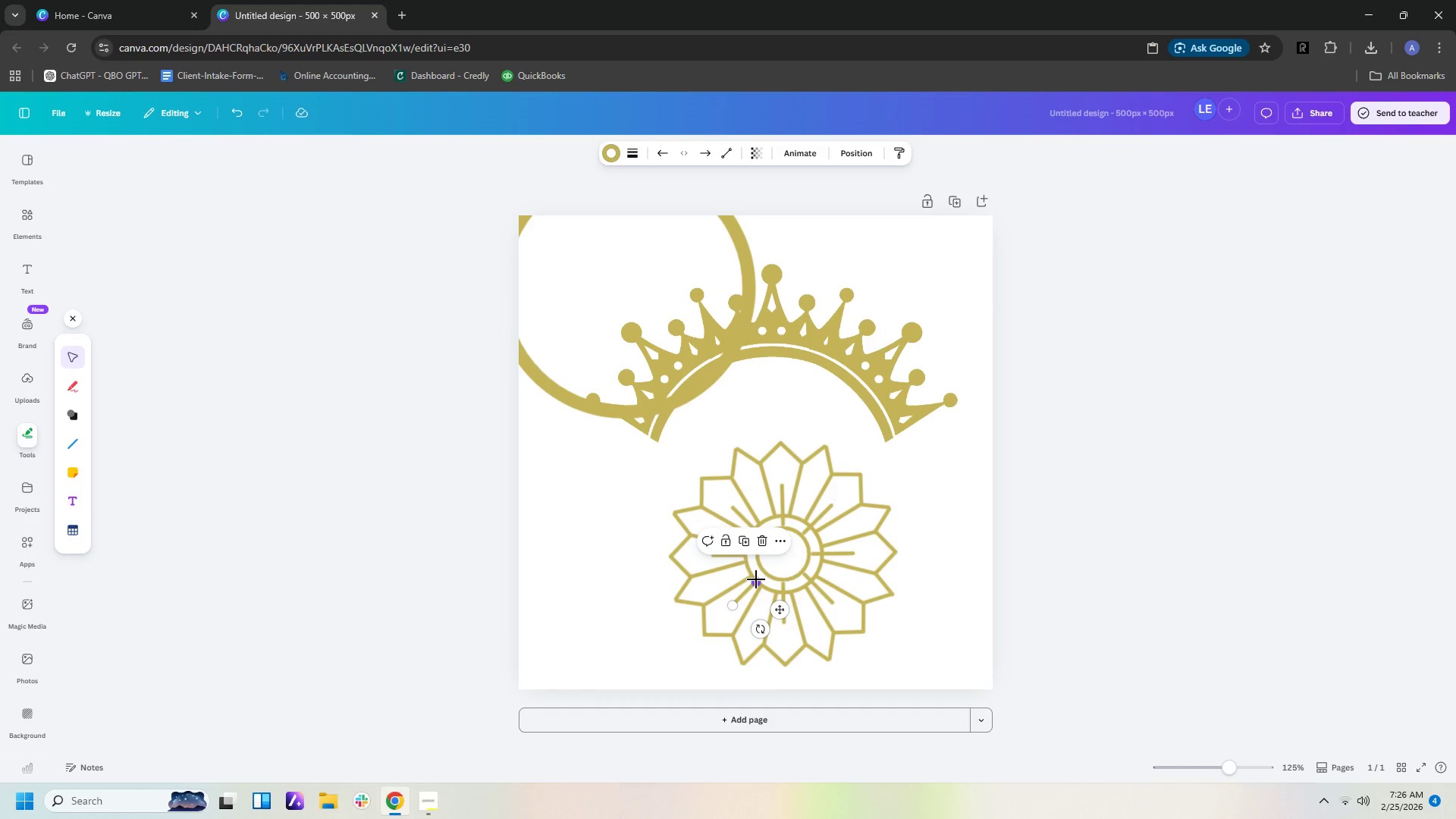 
left_click_drag(start_coordinate=[756, 579], to_coordinate=[764, 572])
 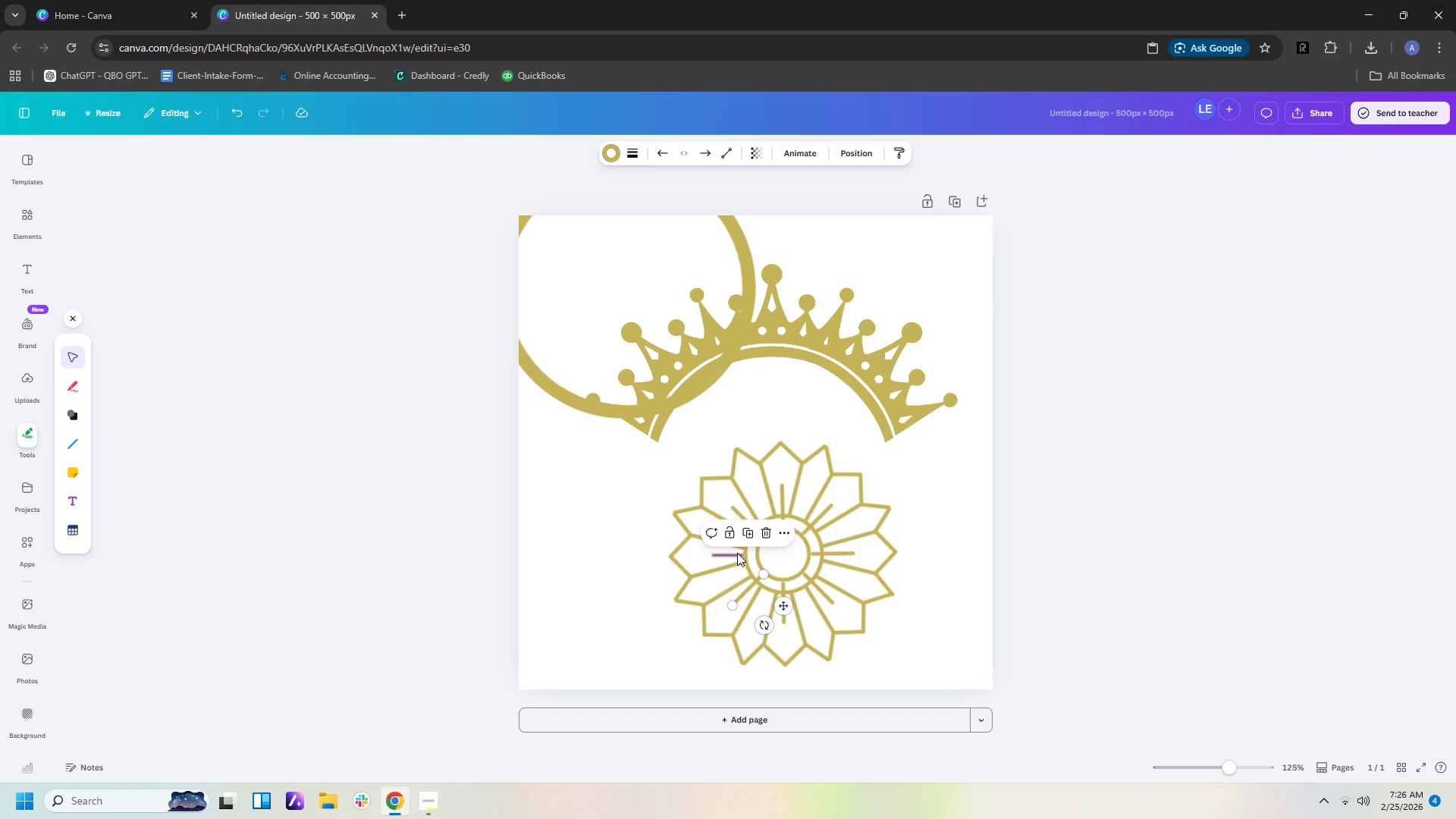 
left_click([737, 553])
 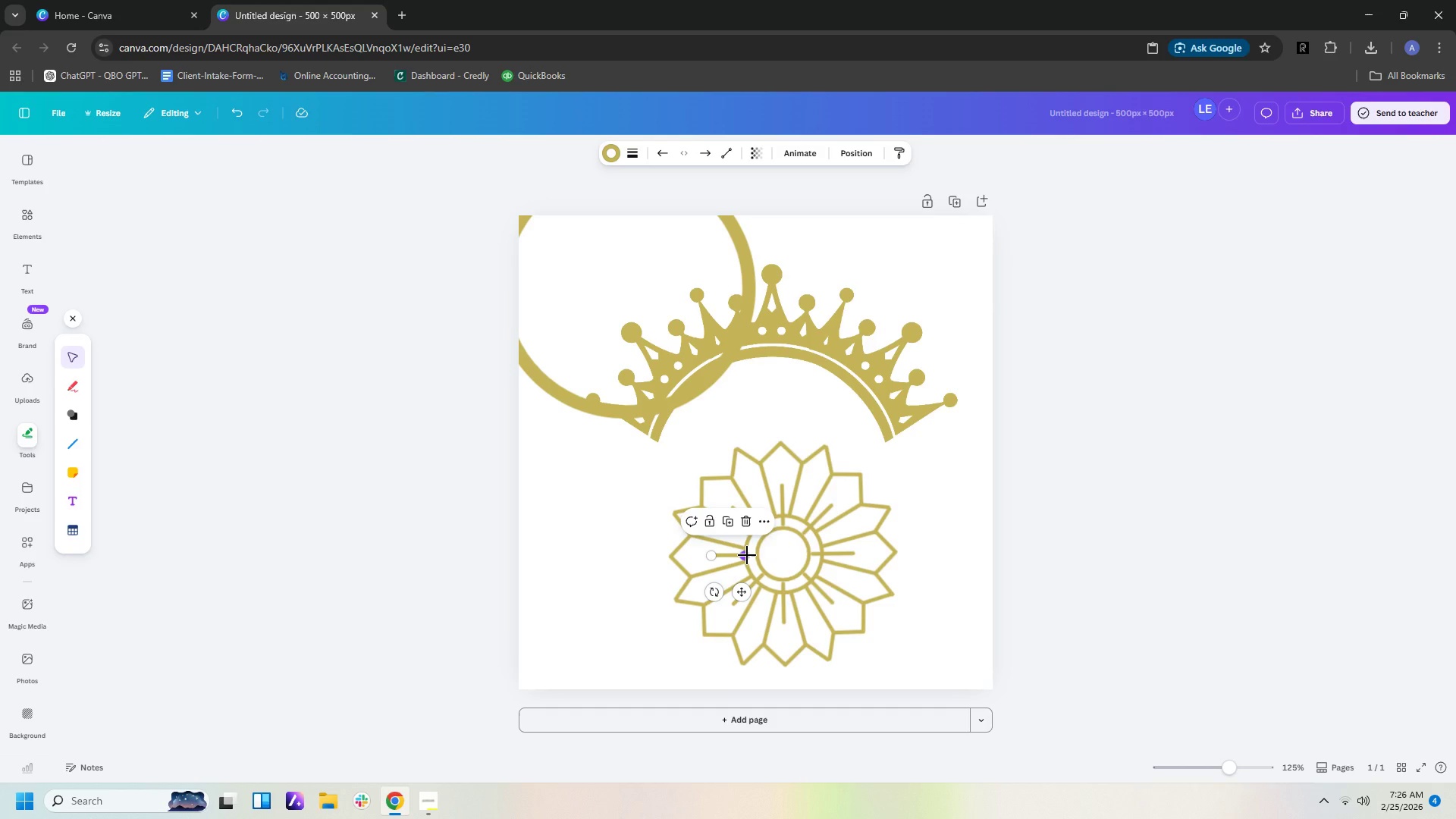 
left_click_drag(start_coordinate=[747, 555], to_coordinate=[756, 554])
 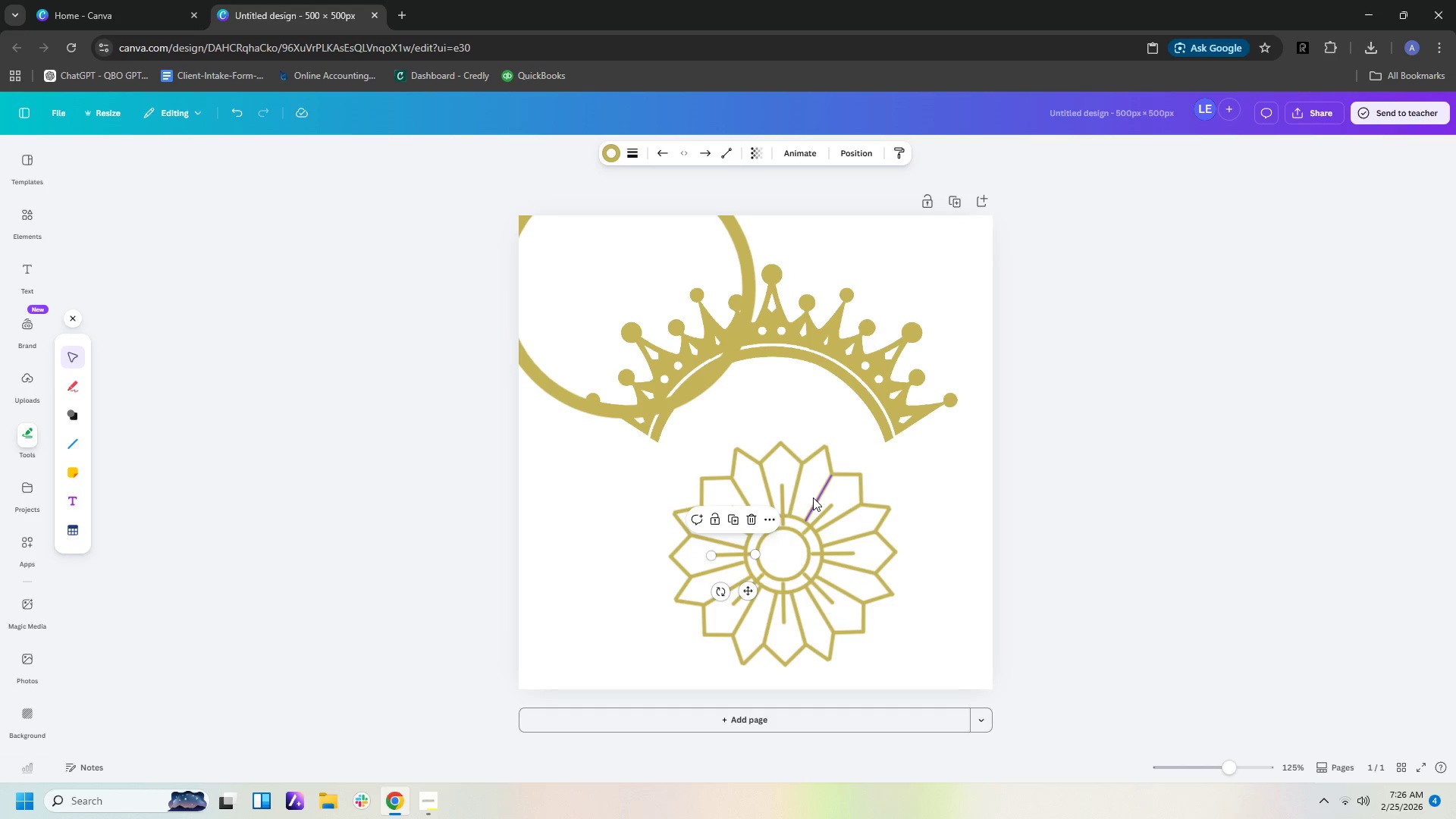 
left_click([937, 497])
 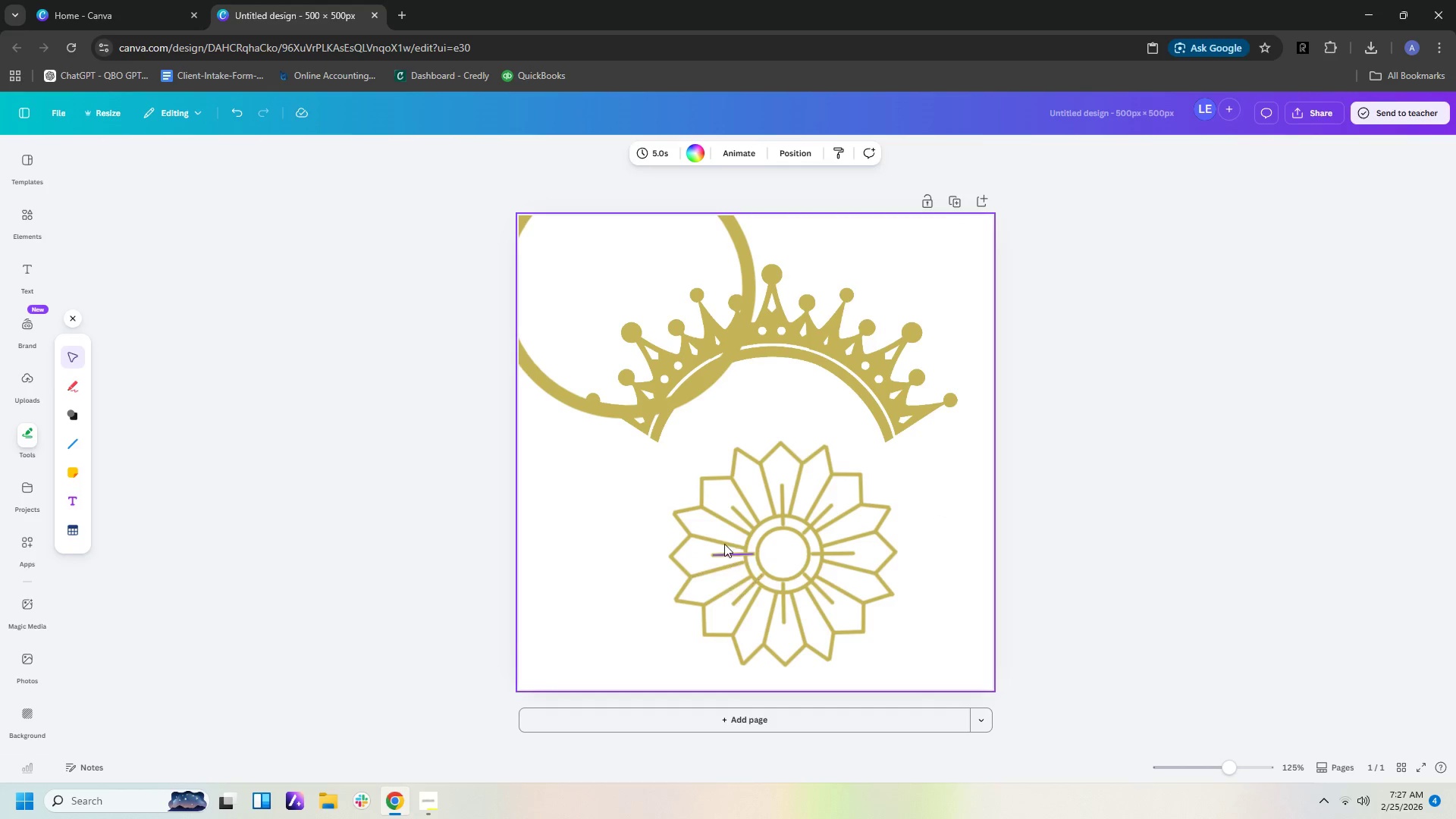 
left_click([747, 525])
 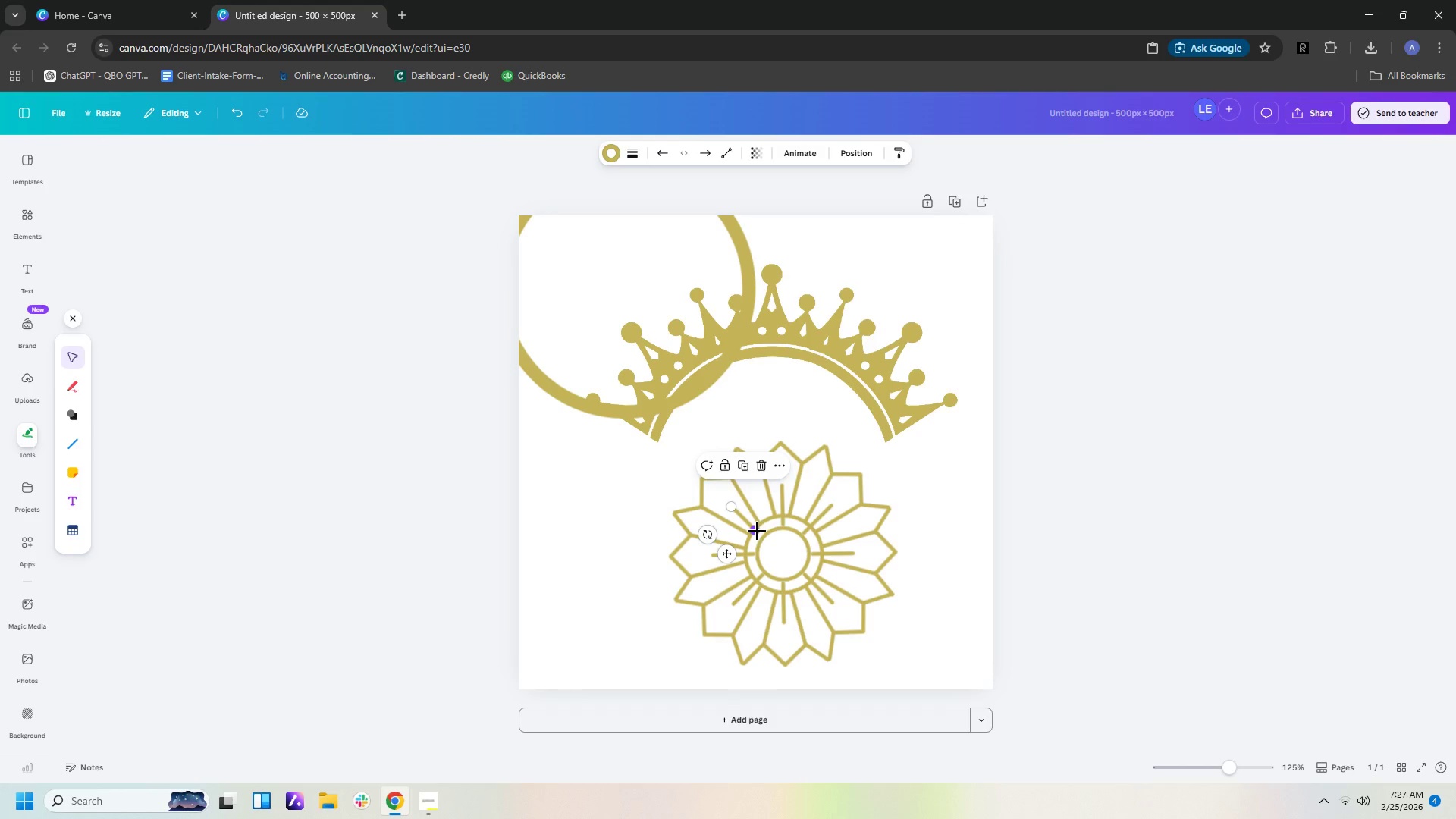 
left_click_drag(start_coordinate=[757, 531], to_coordinate=[762, 536])
 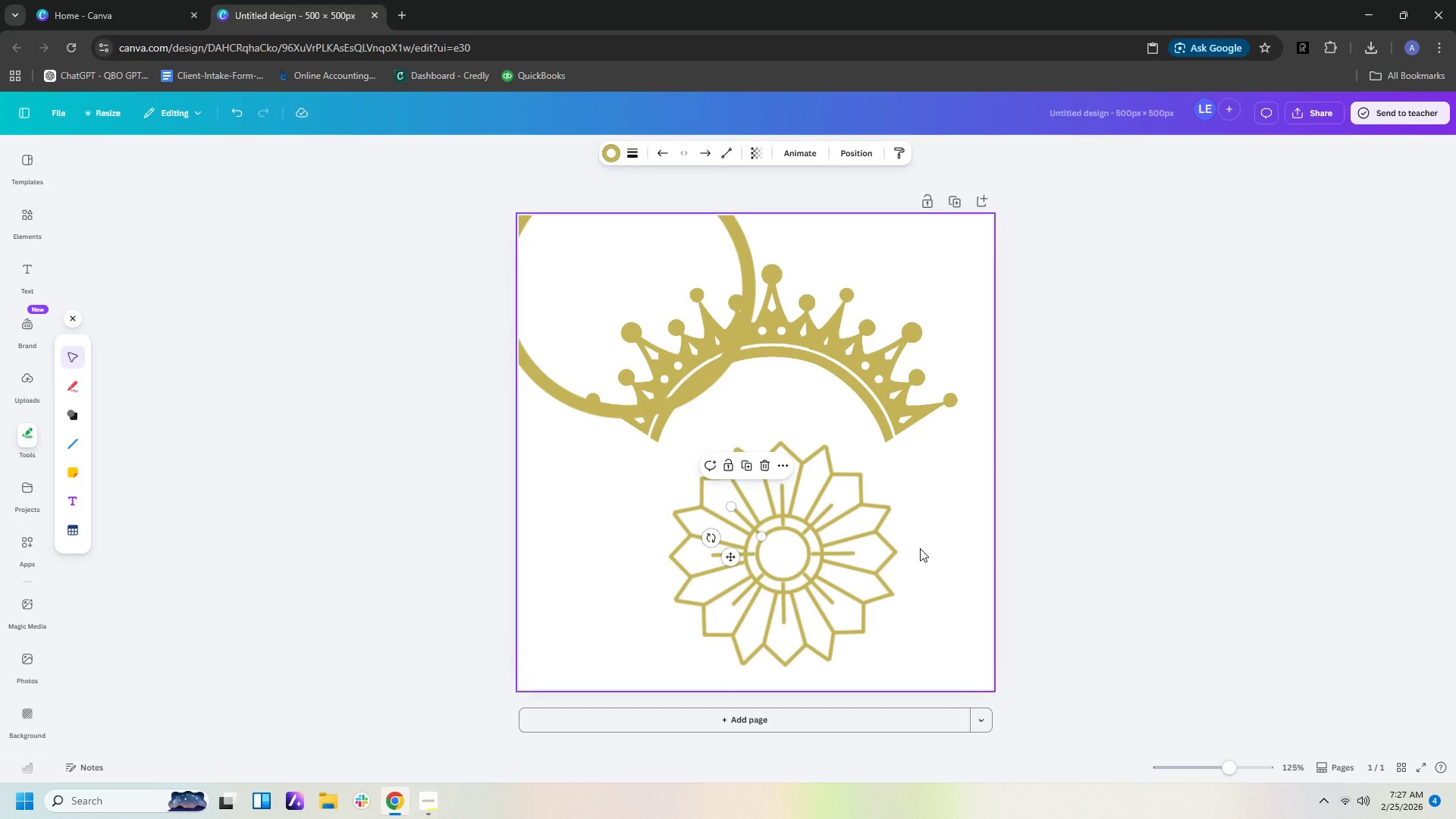 
left_click([920, 548])
 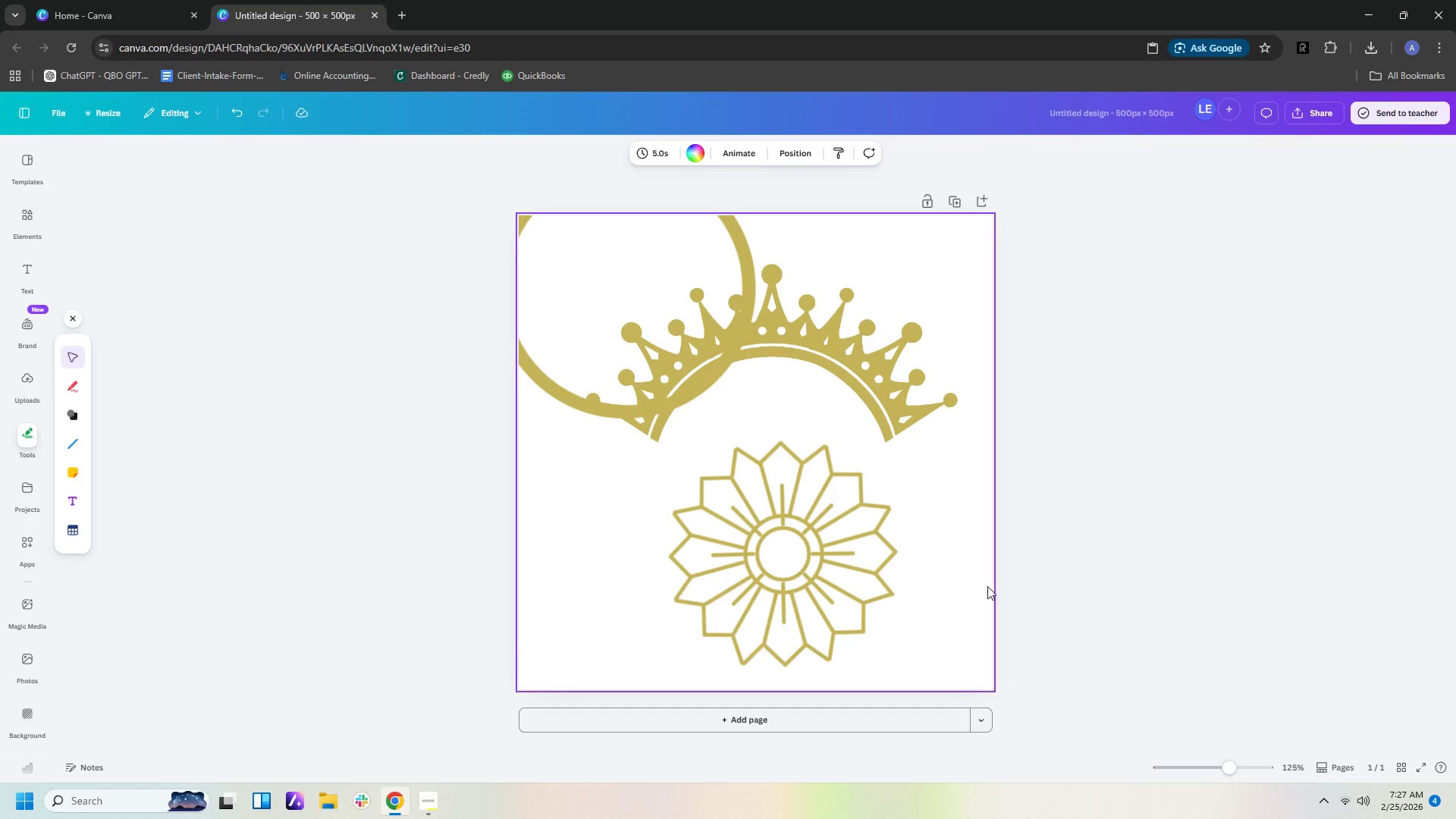 
key(Control+Shift+ControlLeft)
 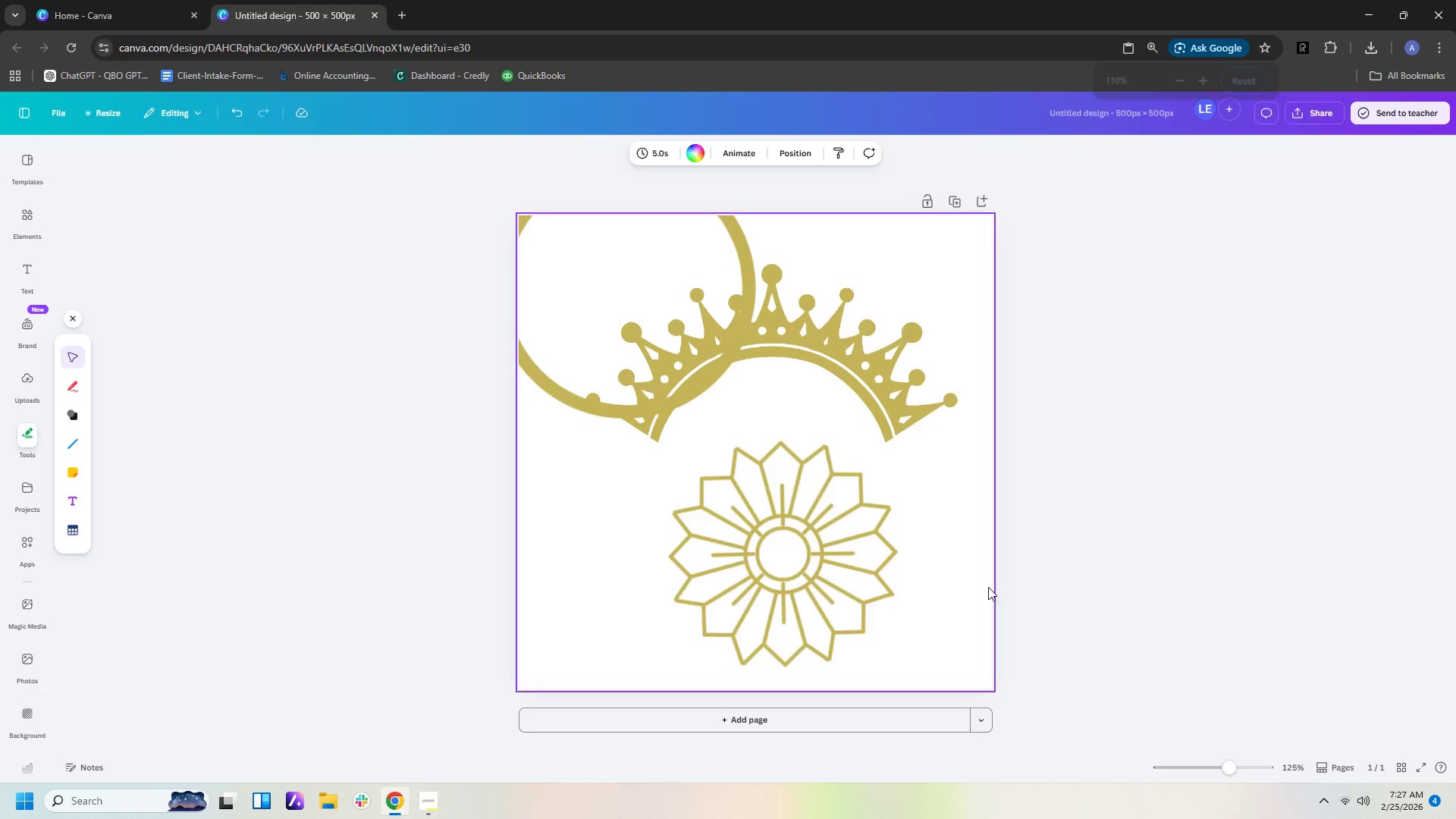 
key(Shift+ShiftLeft)
 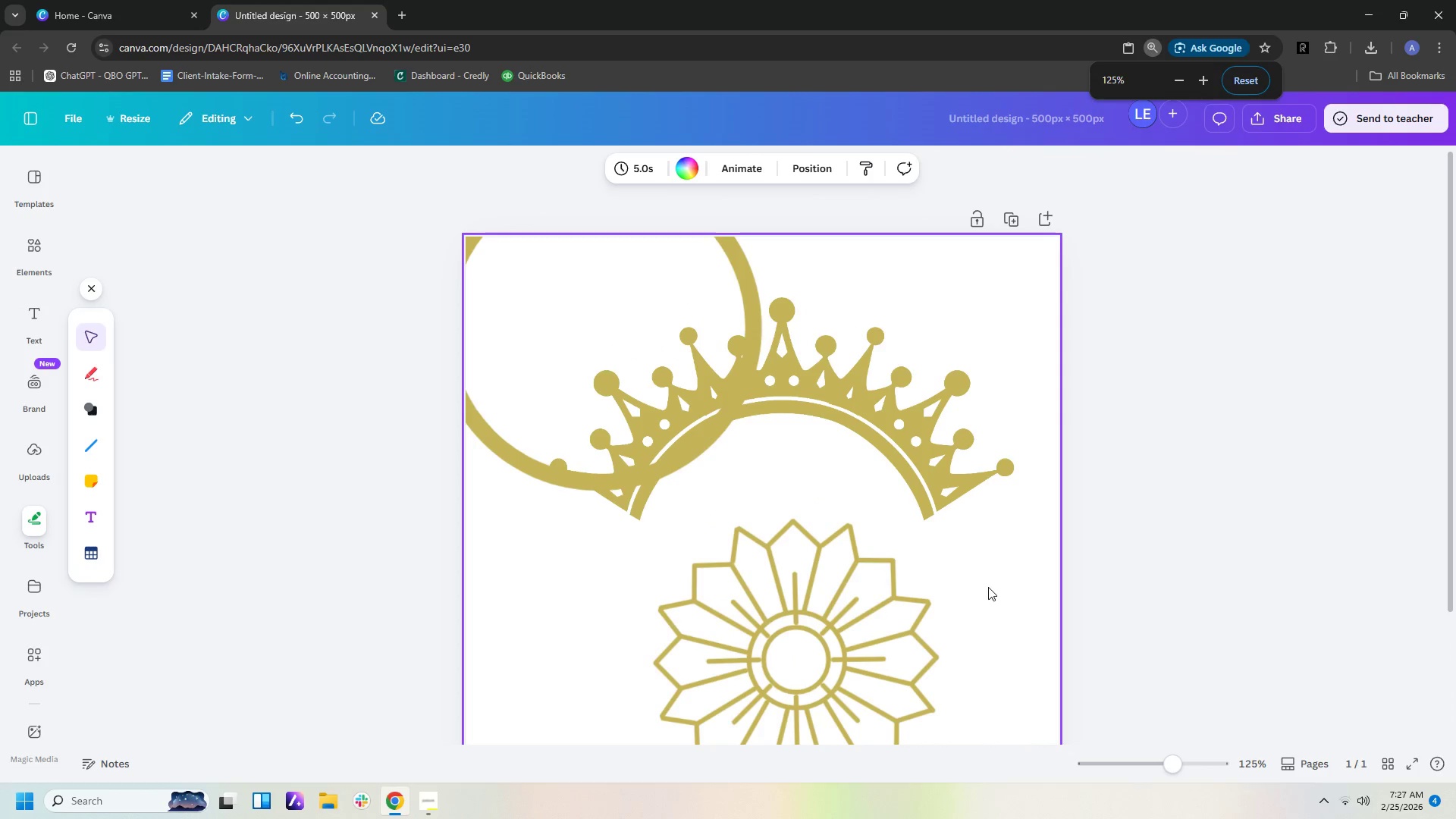 
scroll: coordinate [988, 587], scroll_direction: up, amount: 3.0
 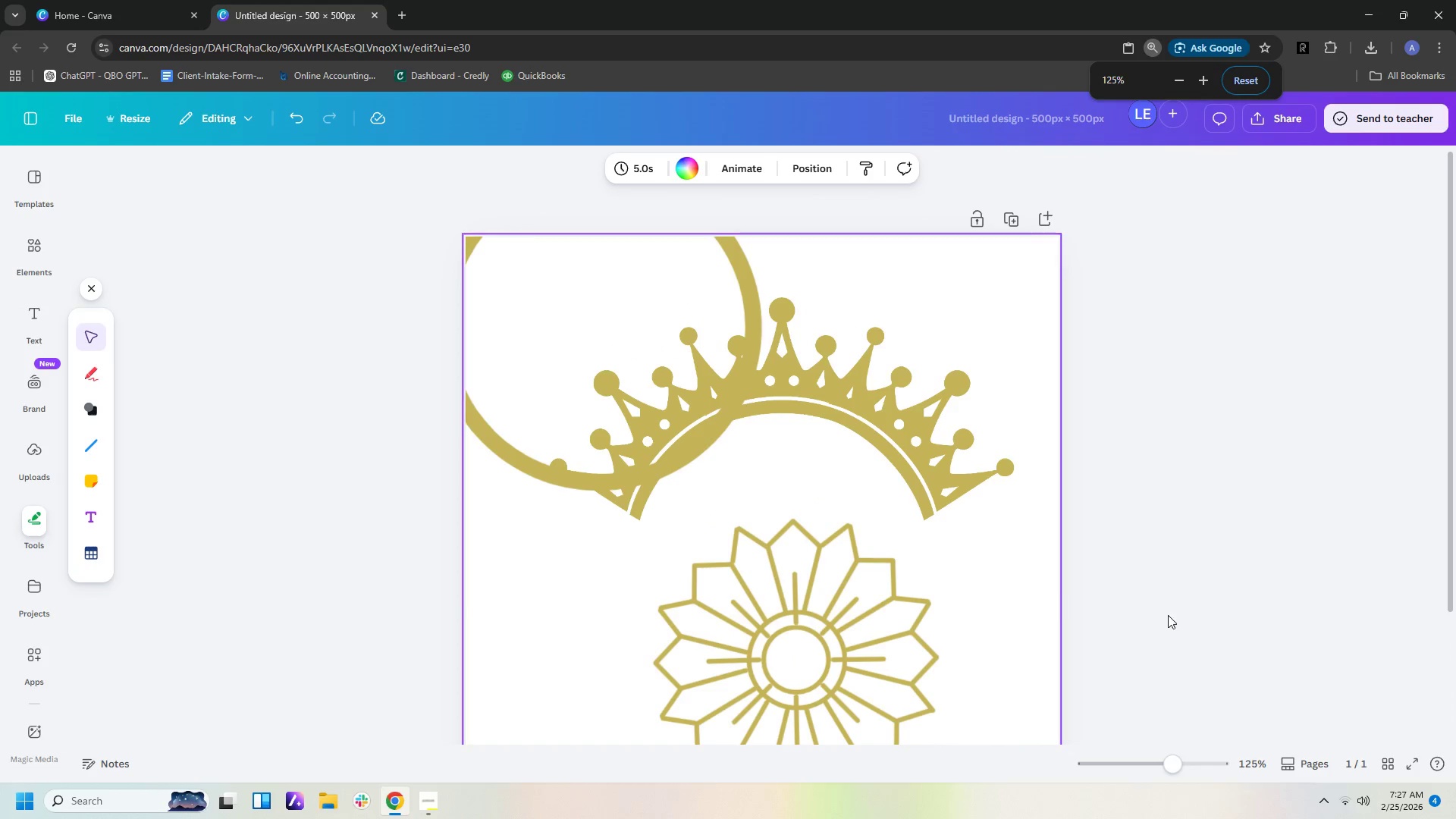 
hold_key(key=ControlLeft, duration=0.64)
scroll: coordinate [1075, 580], scroll_direction: down, amount: 2.0
 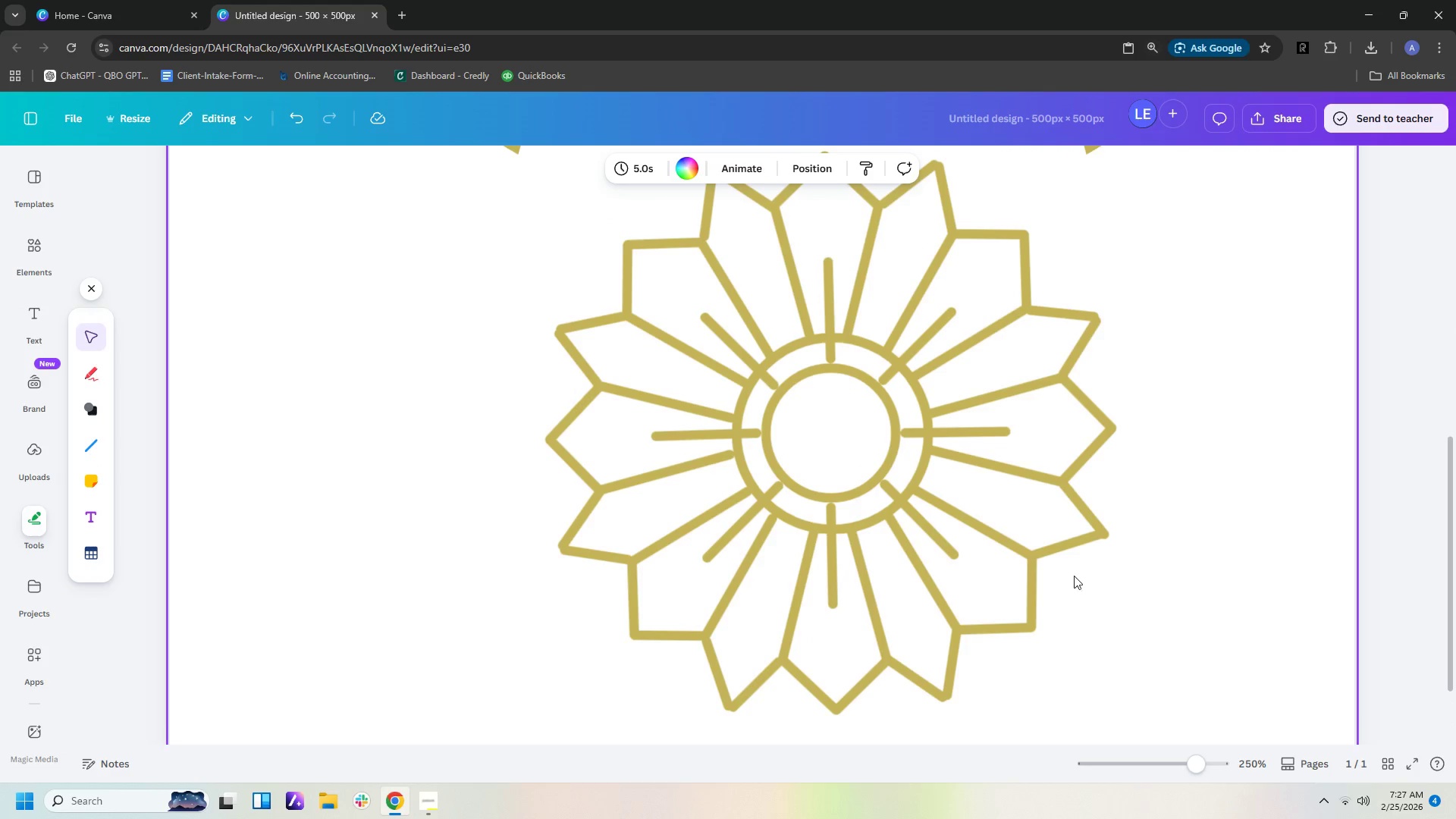 
left_click([715, 459])
 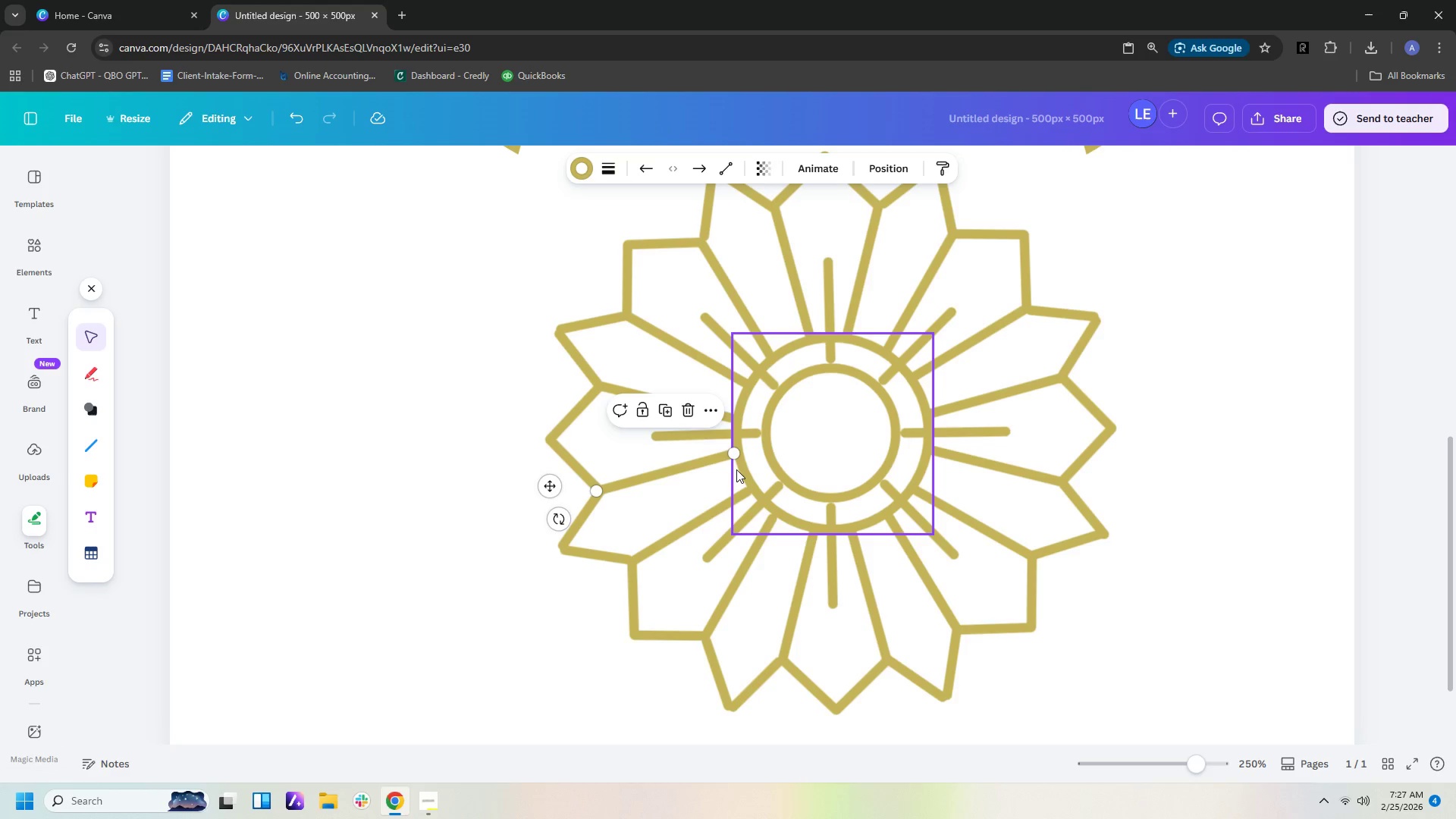 
left_click_drag(start_coordinate=[736, 457], to_coordinate=[759, 455])
 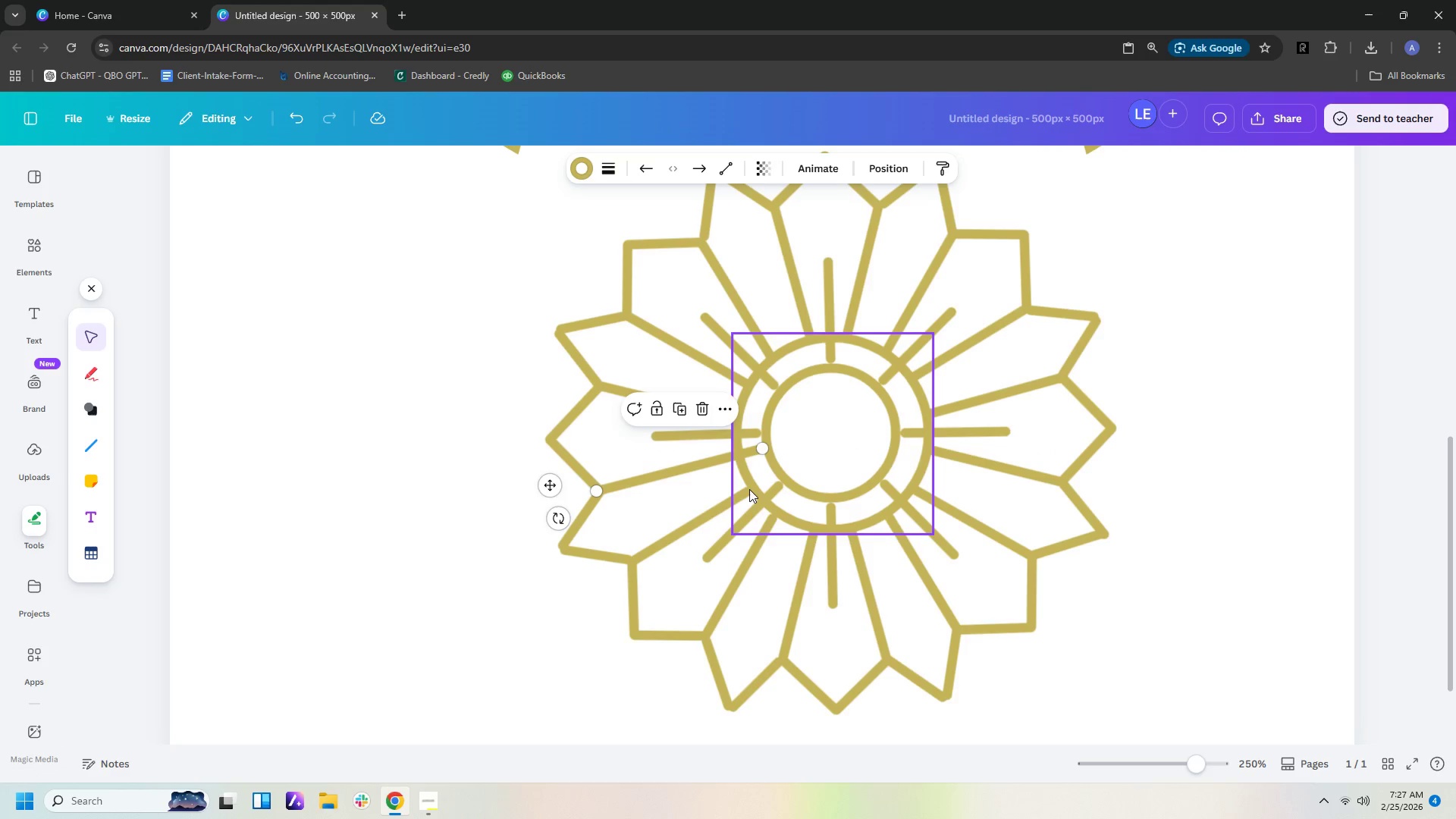 
left_click([748, 489])
 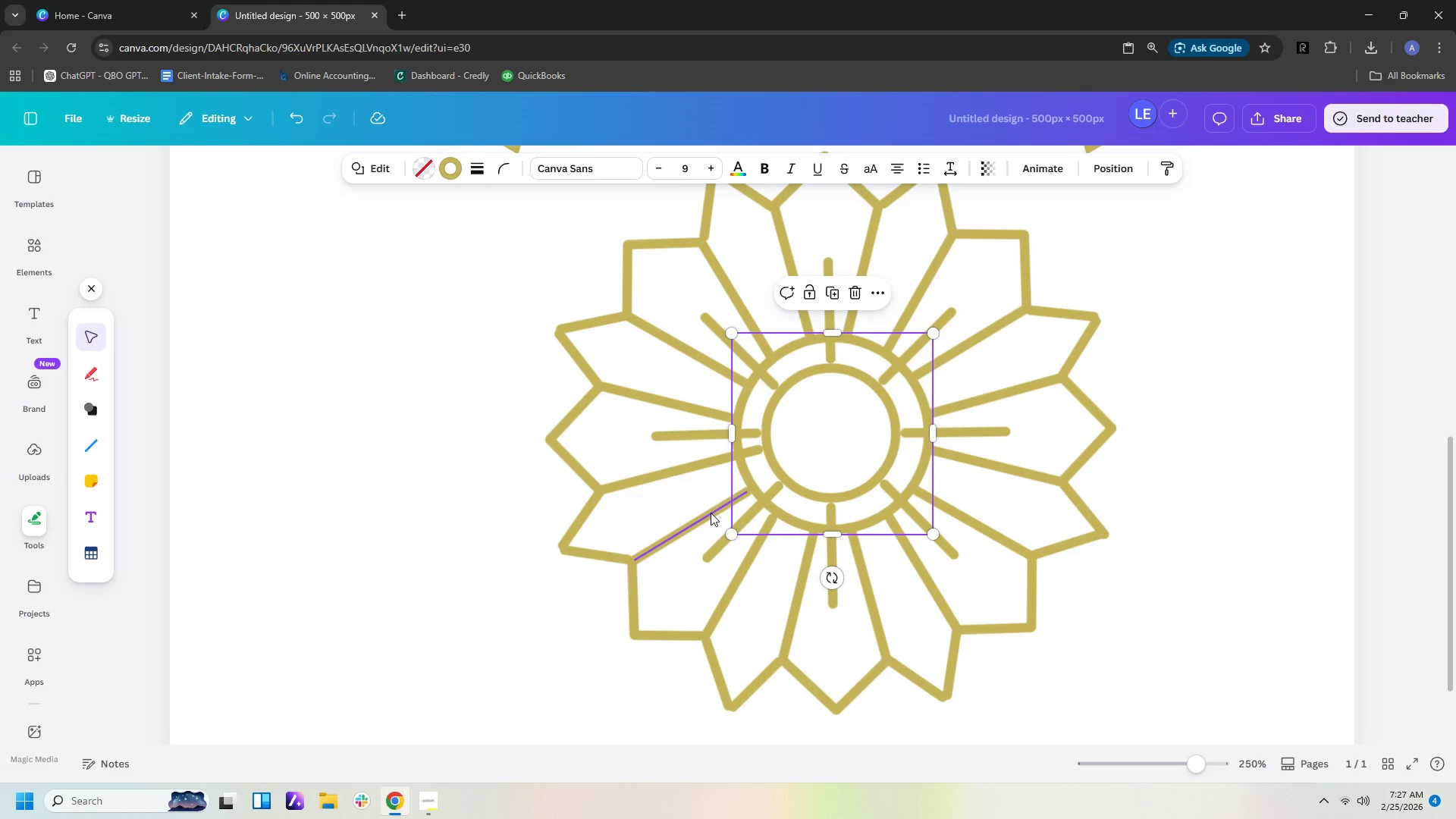 
left_click([708, 514])
 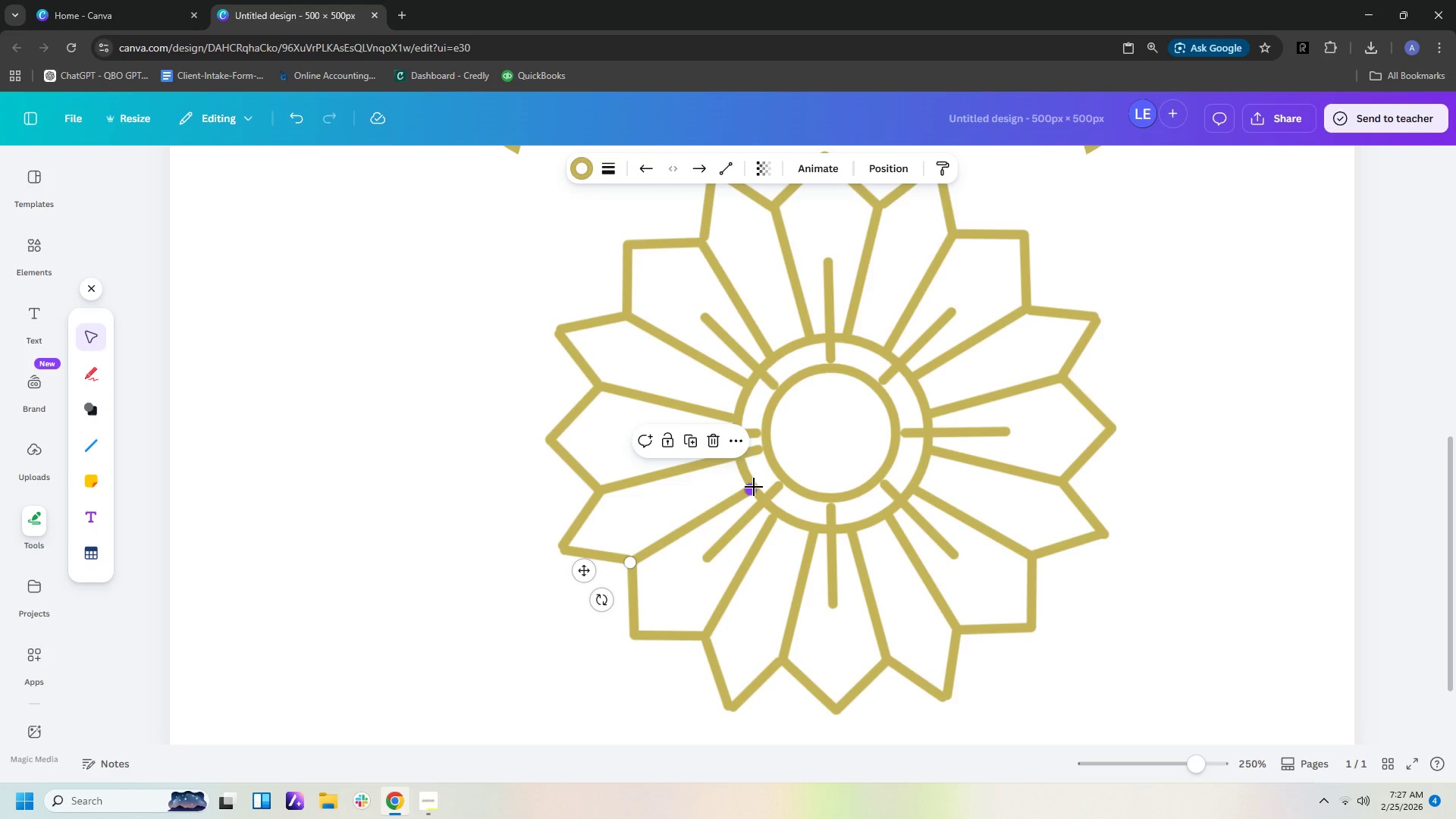 
left_click_drag(start_coordinate=[754, 487], to_coordinate=[775, 463])
 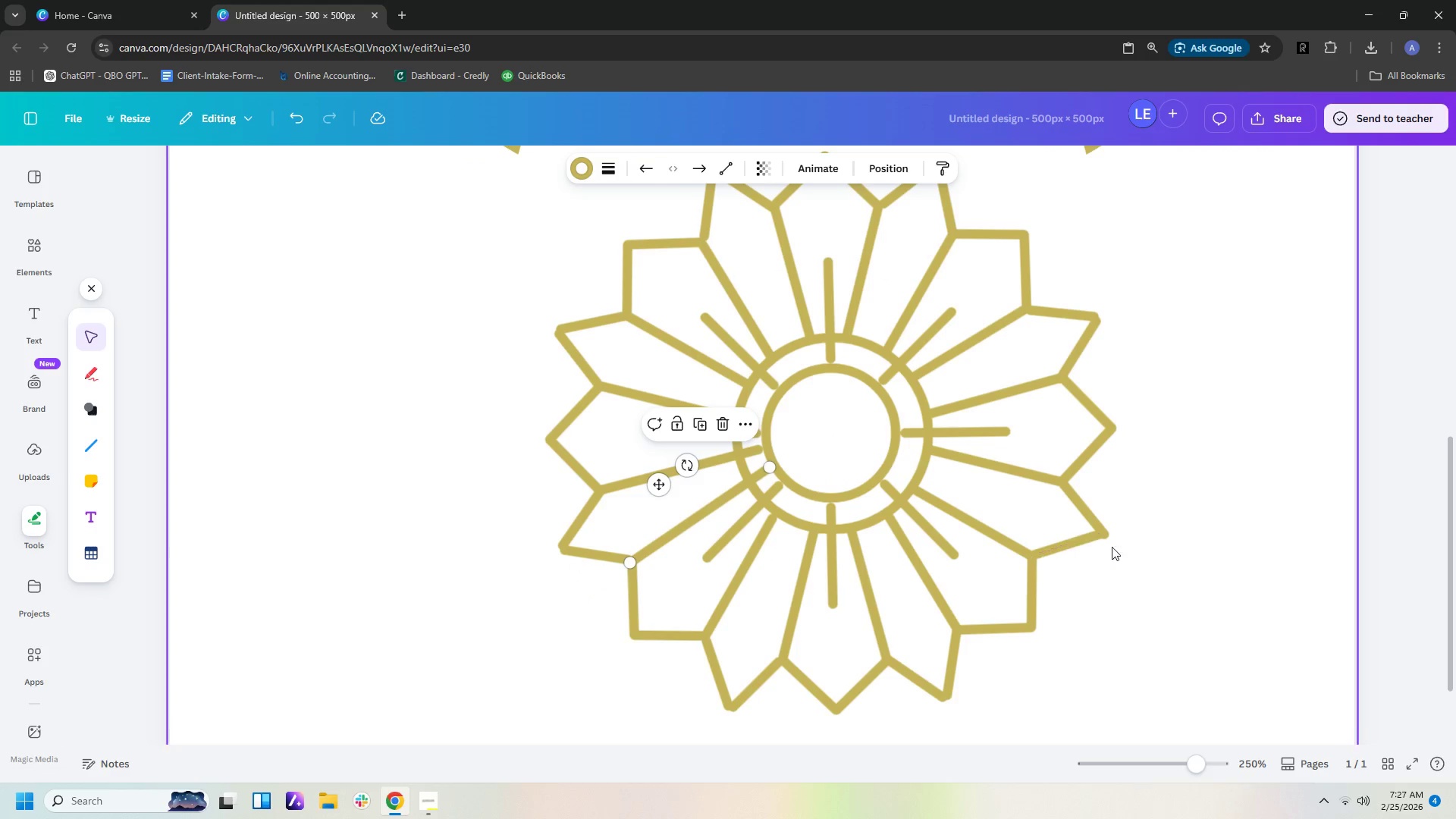 
left_click([1132, 547])
 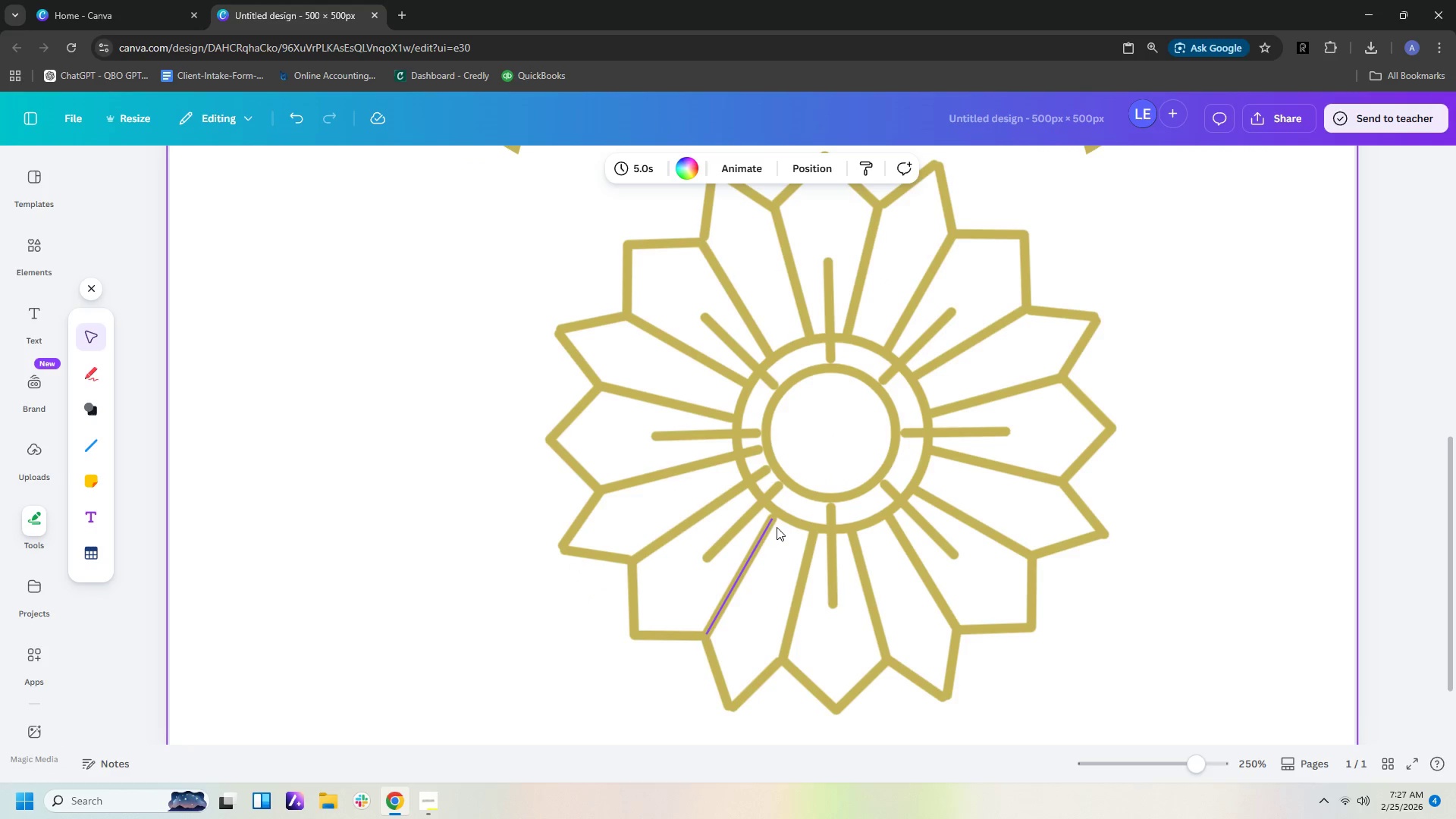 
left_click([768, 524])
 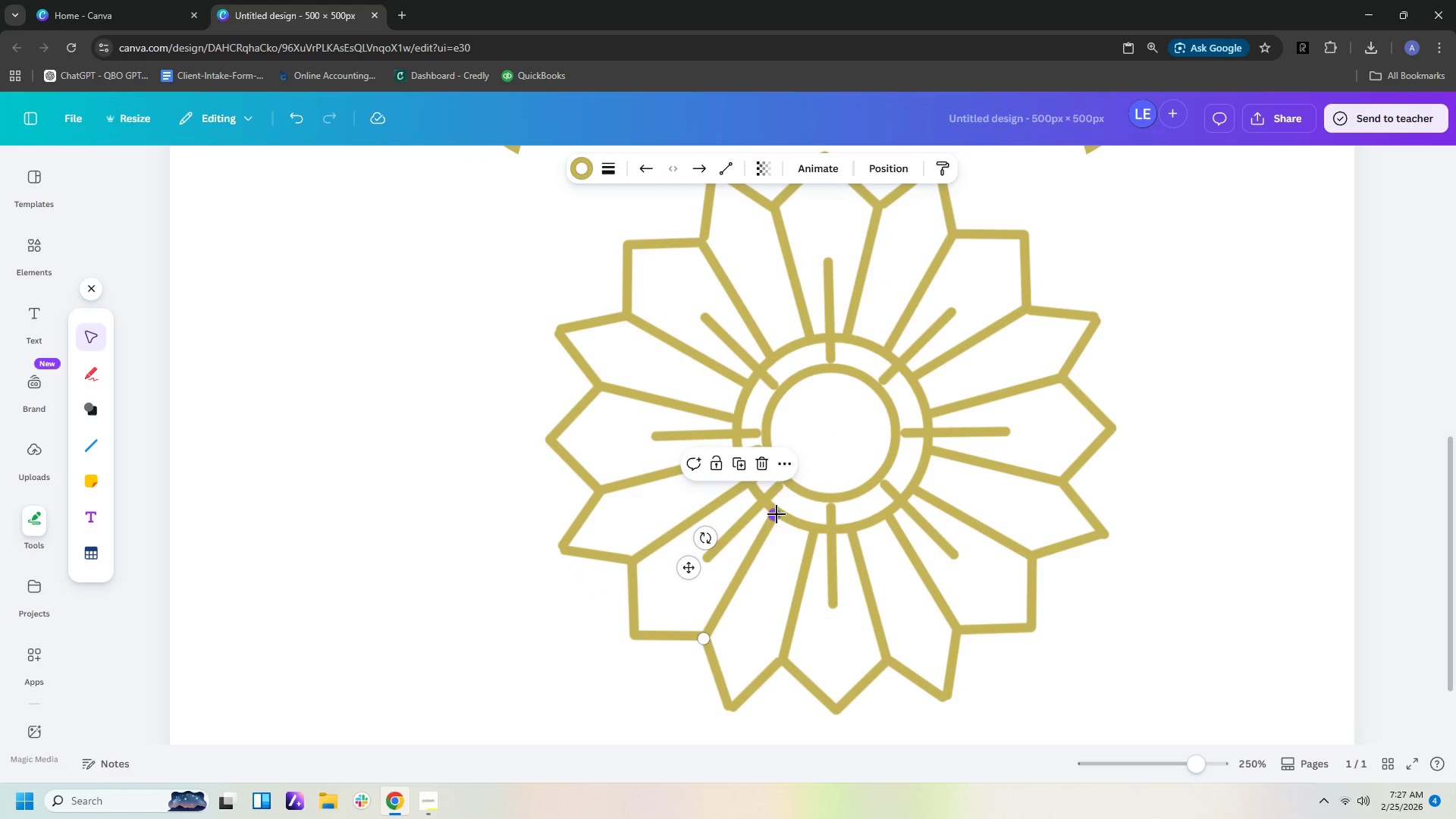 
left_click_drag(start_coordinate=[777, 514], to_coordinate=[799, 494])
 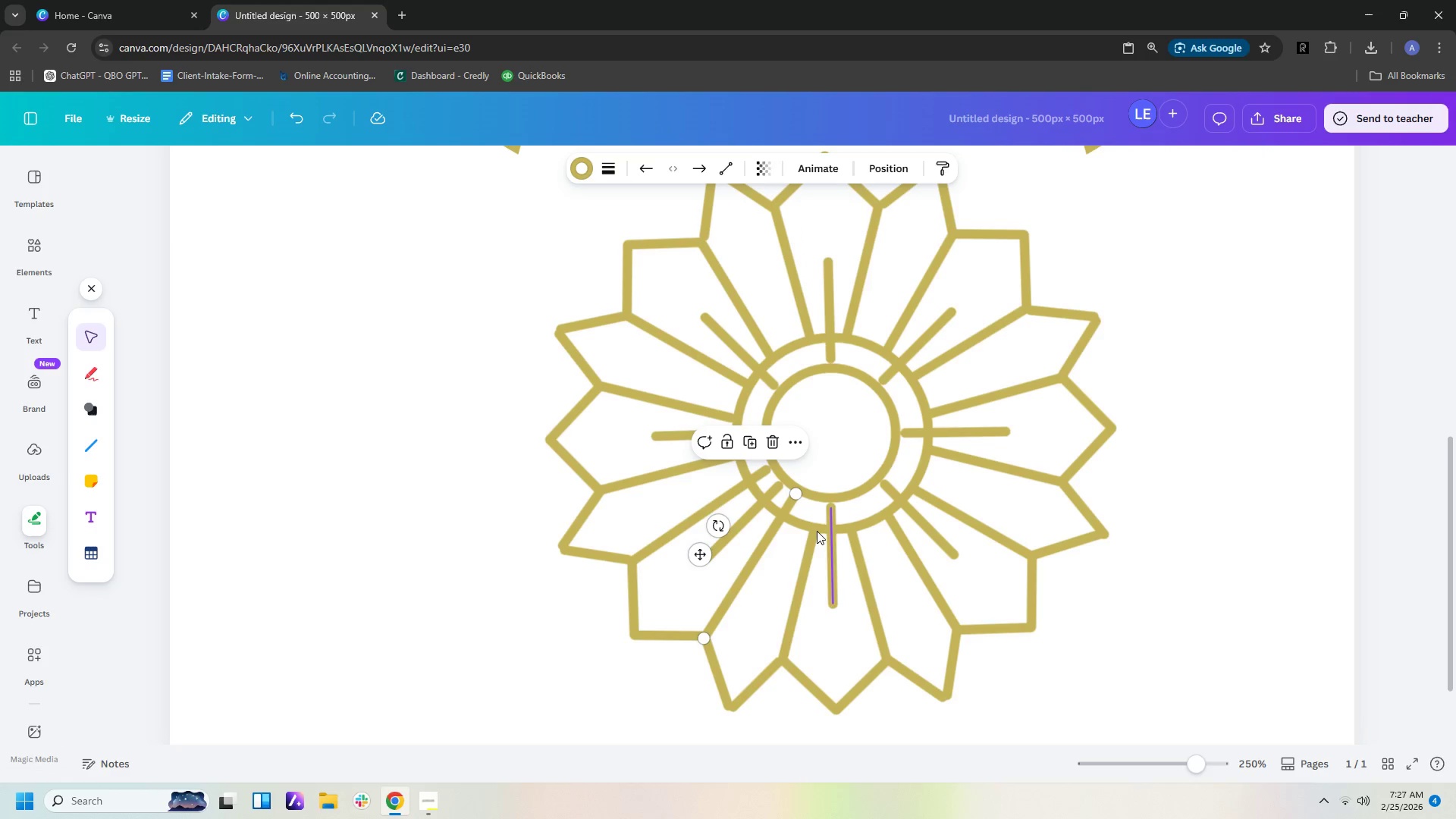 
left_click([814, 532])
 